 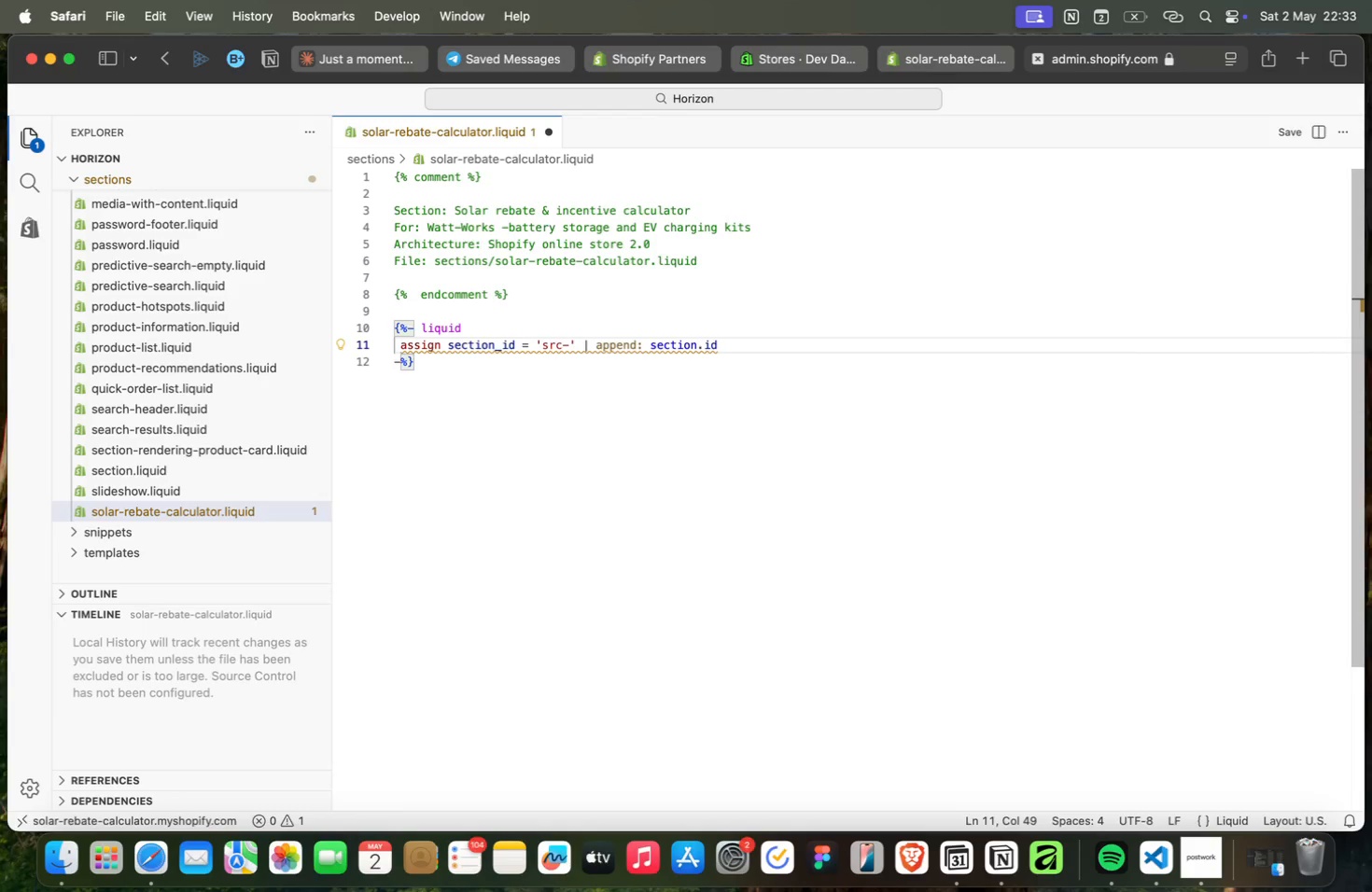 
key(Enter)
 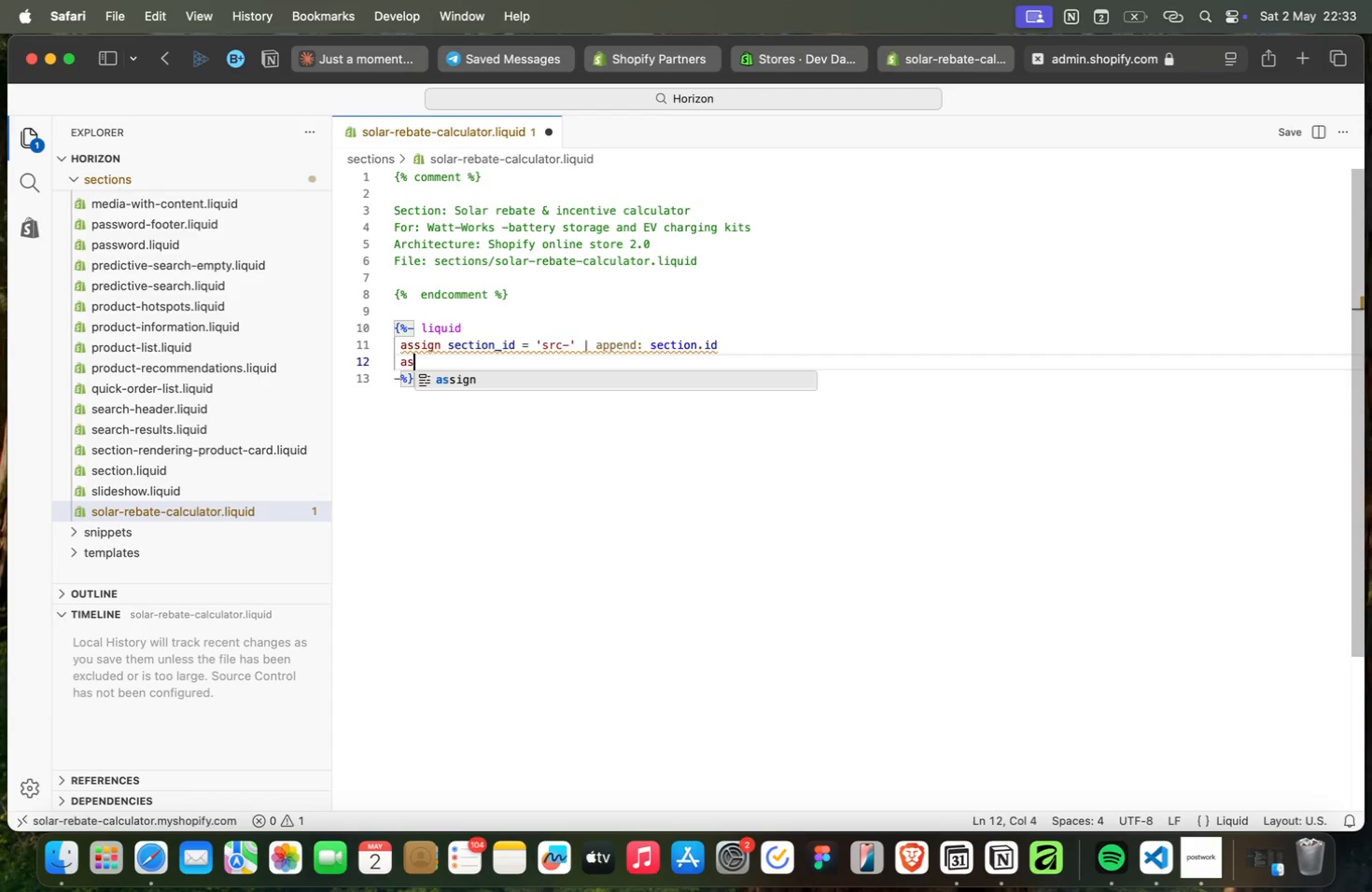 
type(as)
 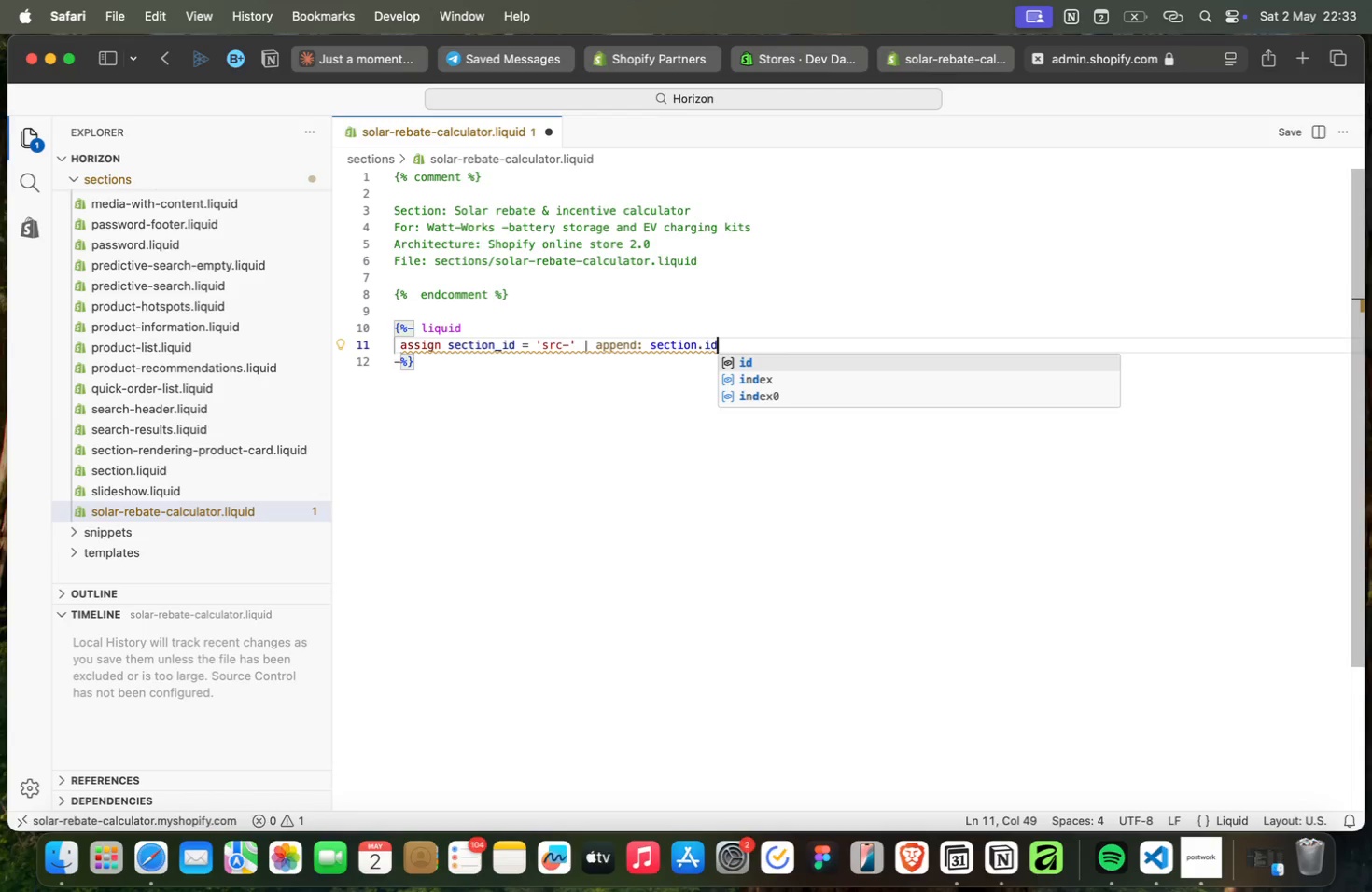 
key(Enter)
 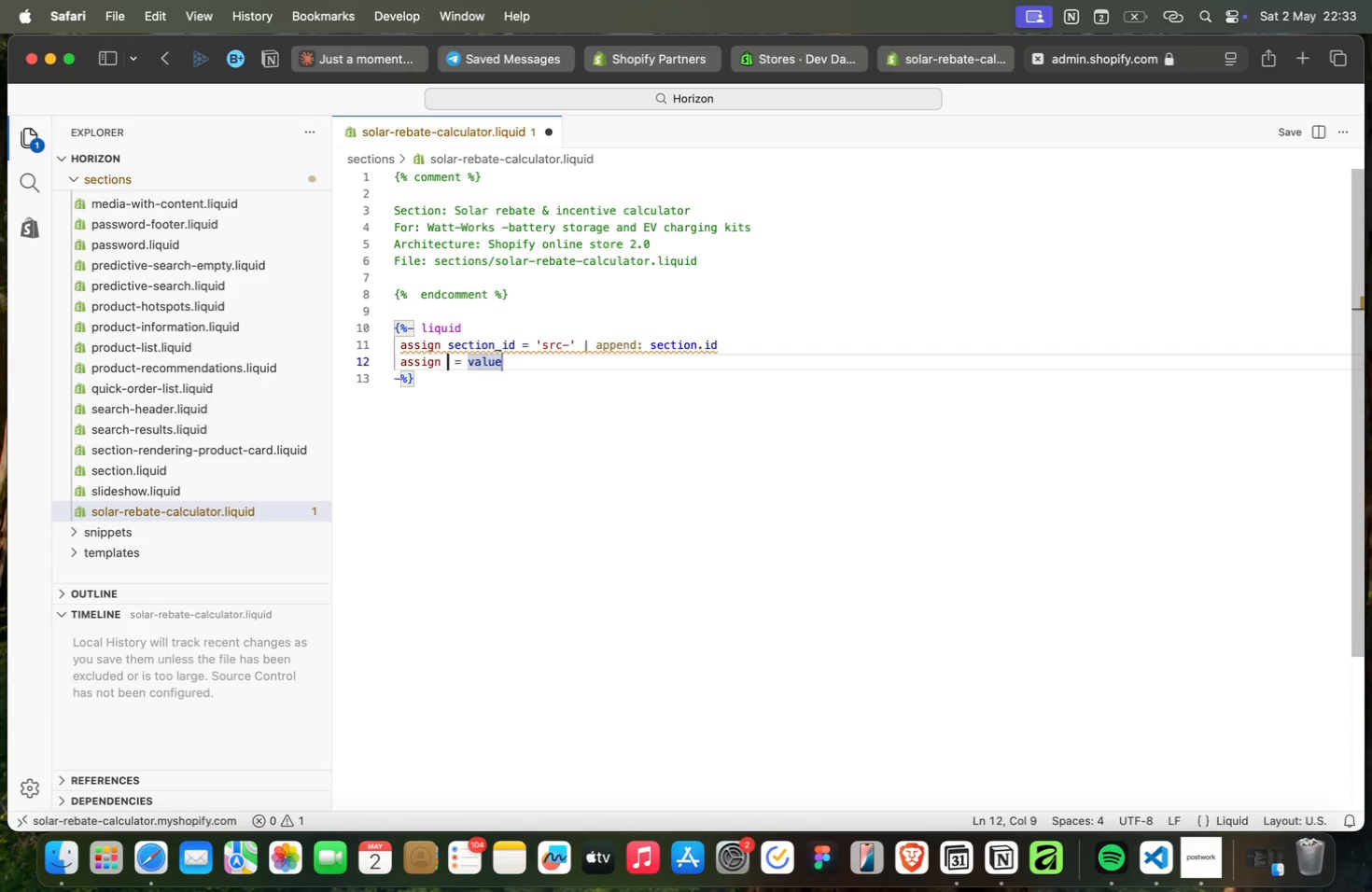 
key(Backspace)
type(product_price)
 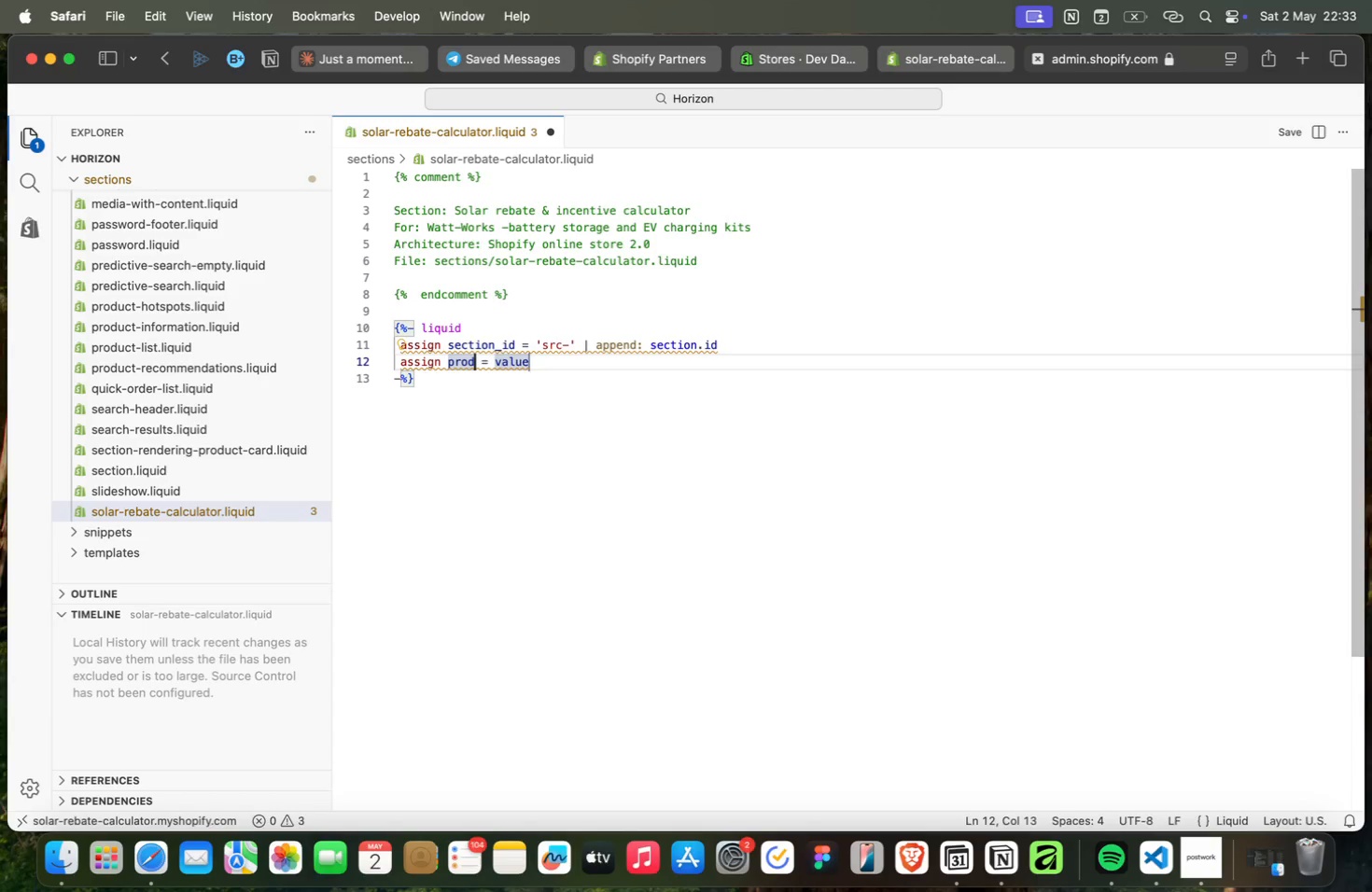 
key(Meta+ArrowRight)
 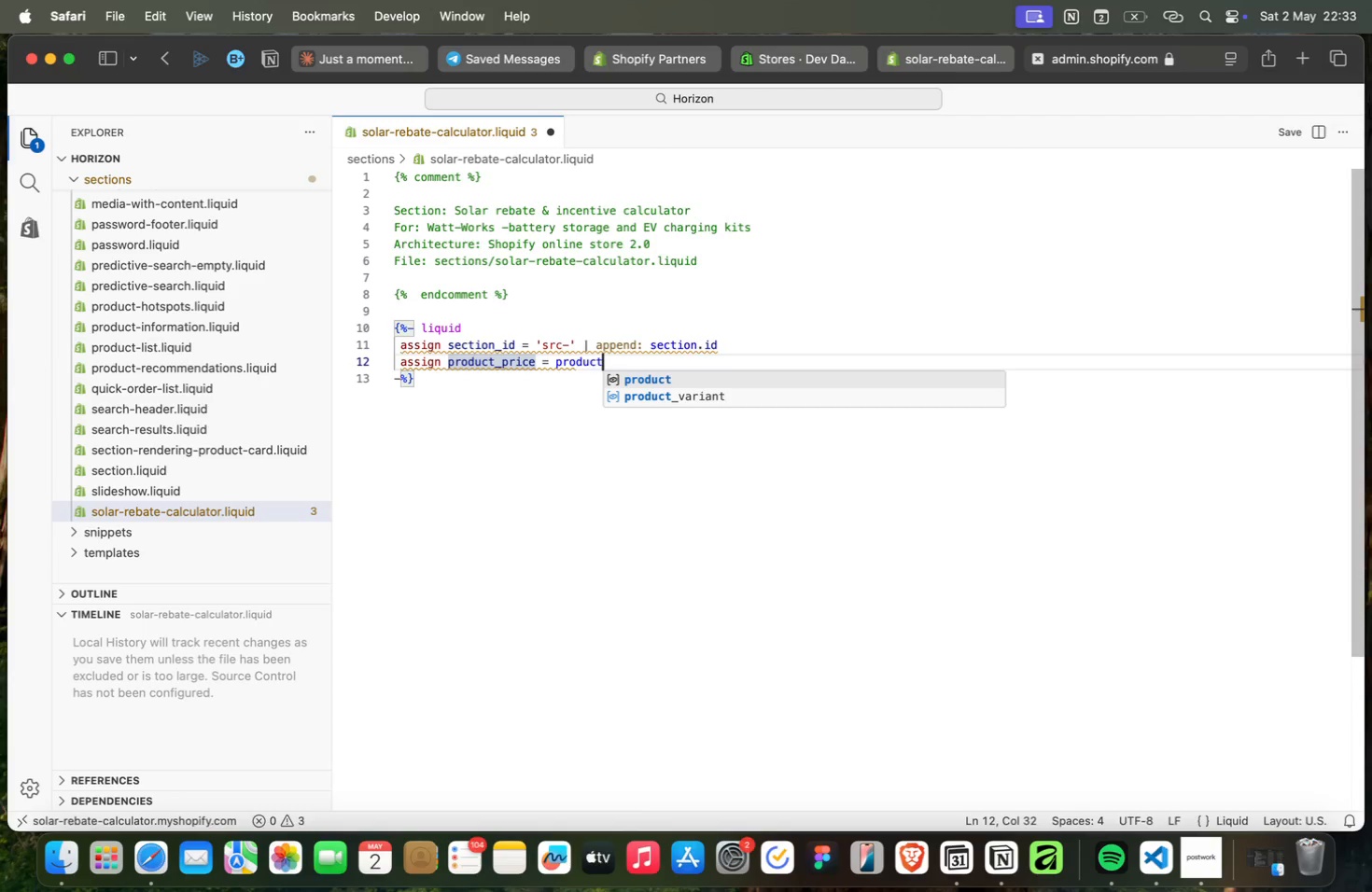 
key(Backspace)
key(Backspace)
key(Backspace)
key(Backspace)
key(Backspace)
type(product.price | default )
key(Backspace)
type(: 0)
 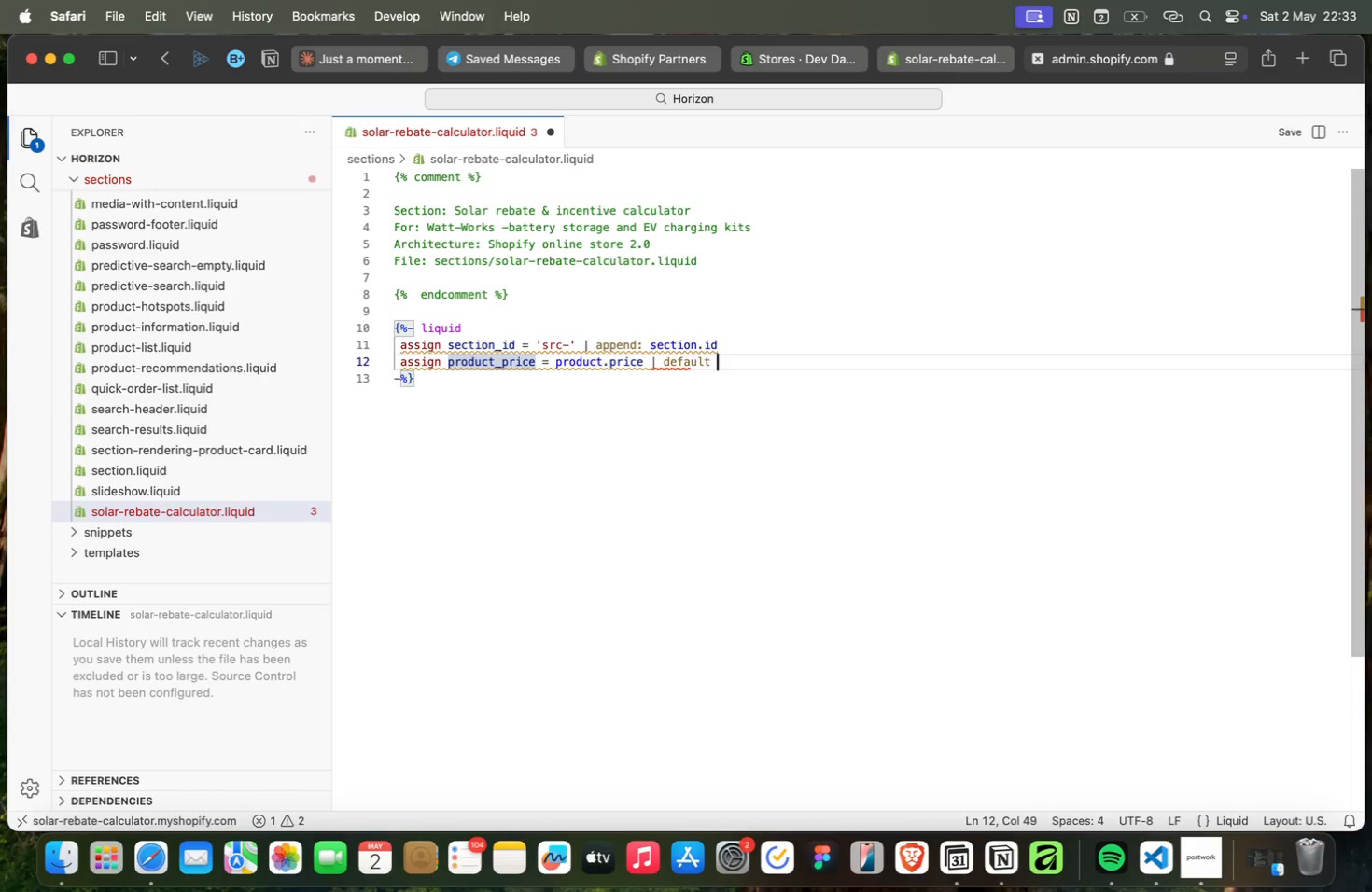 
key(Enter)
 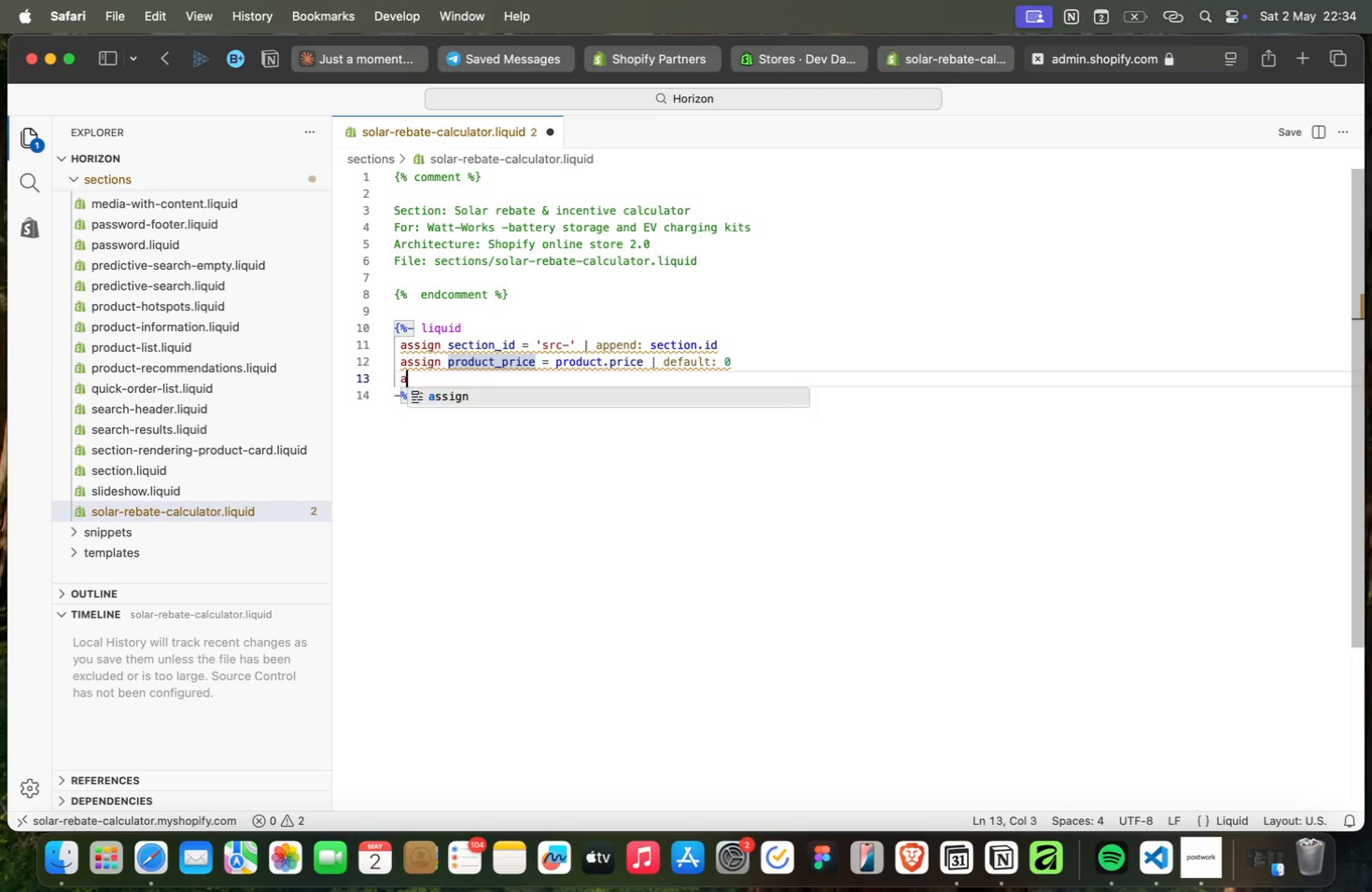 
type(ass)
 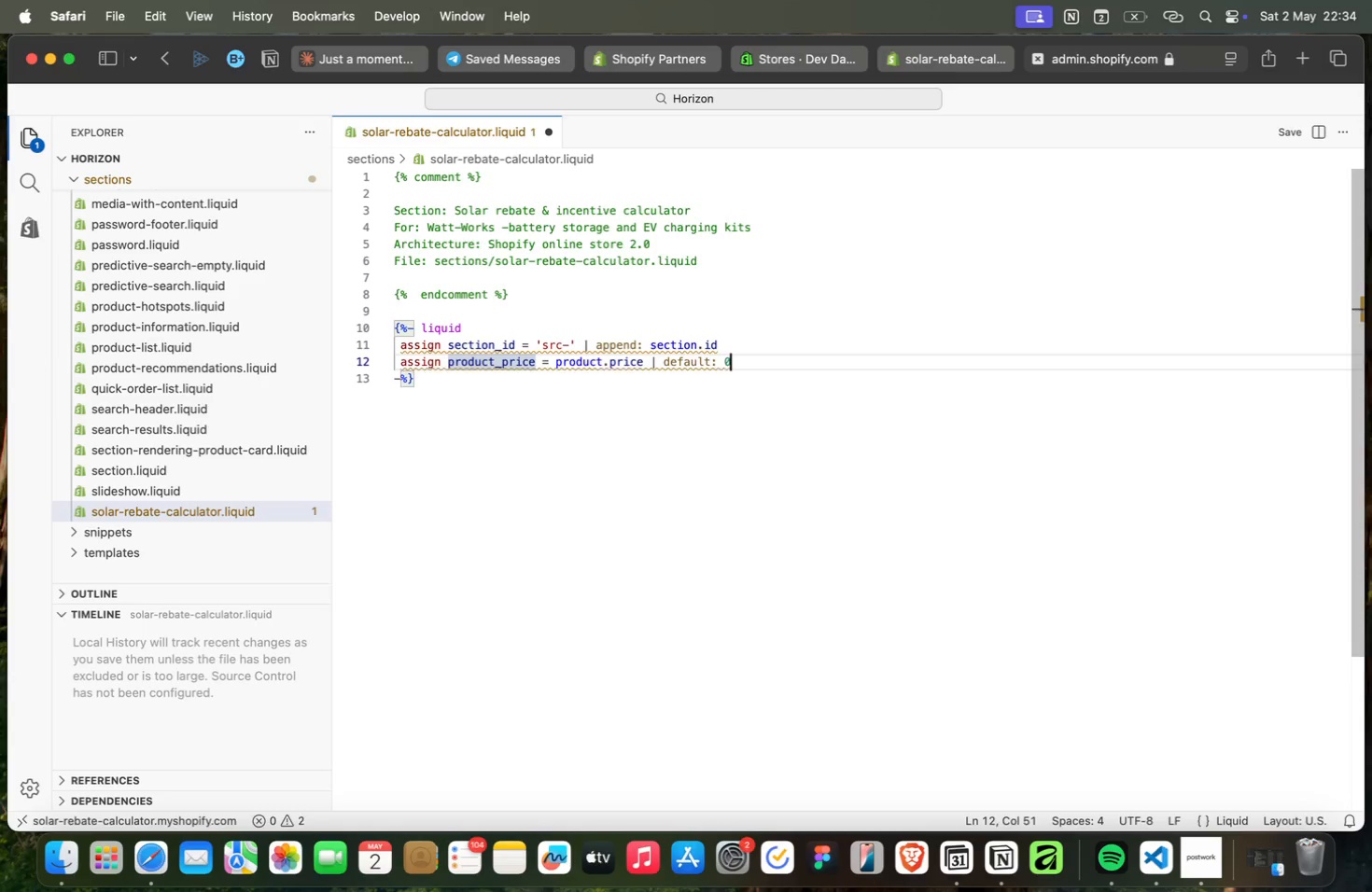 
key(Enter)
 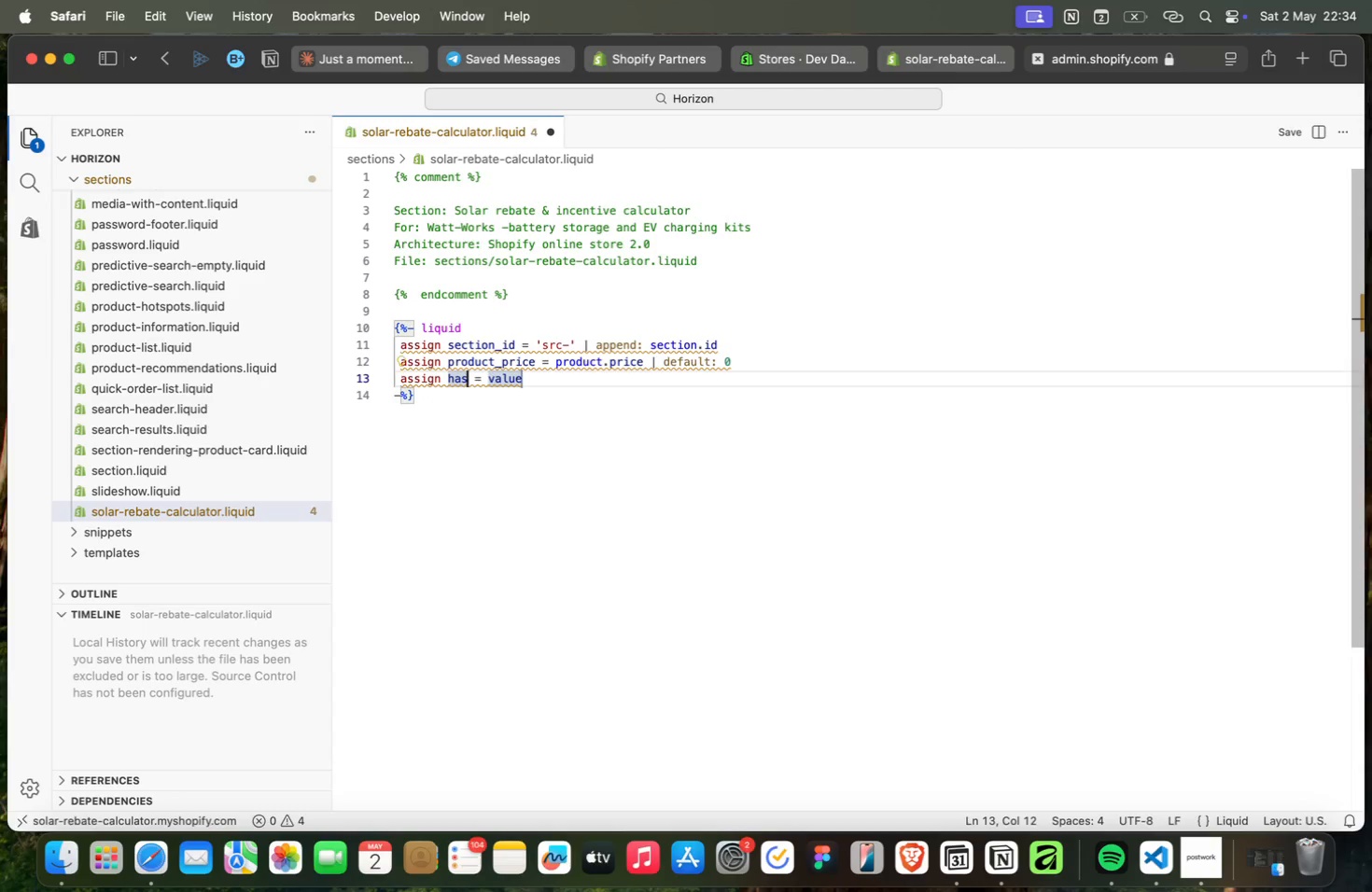 
key(Backspace)
type(has_blocks)
 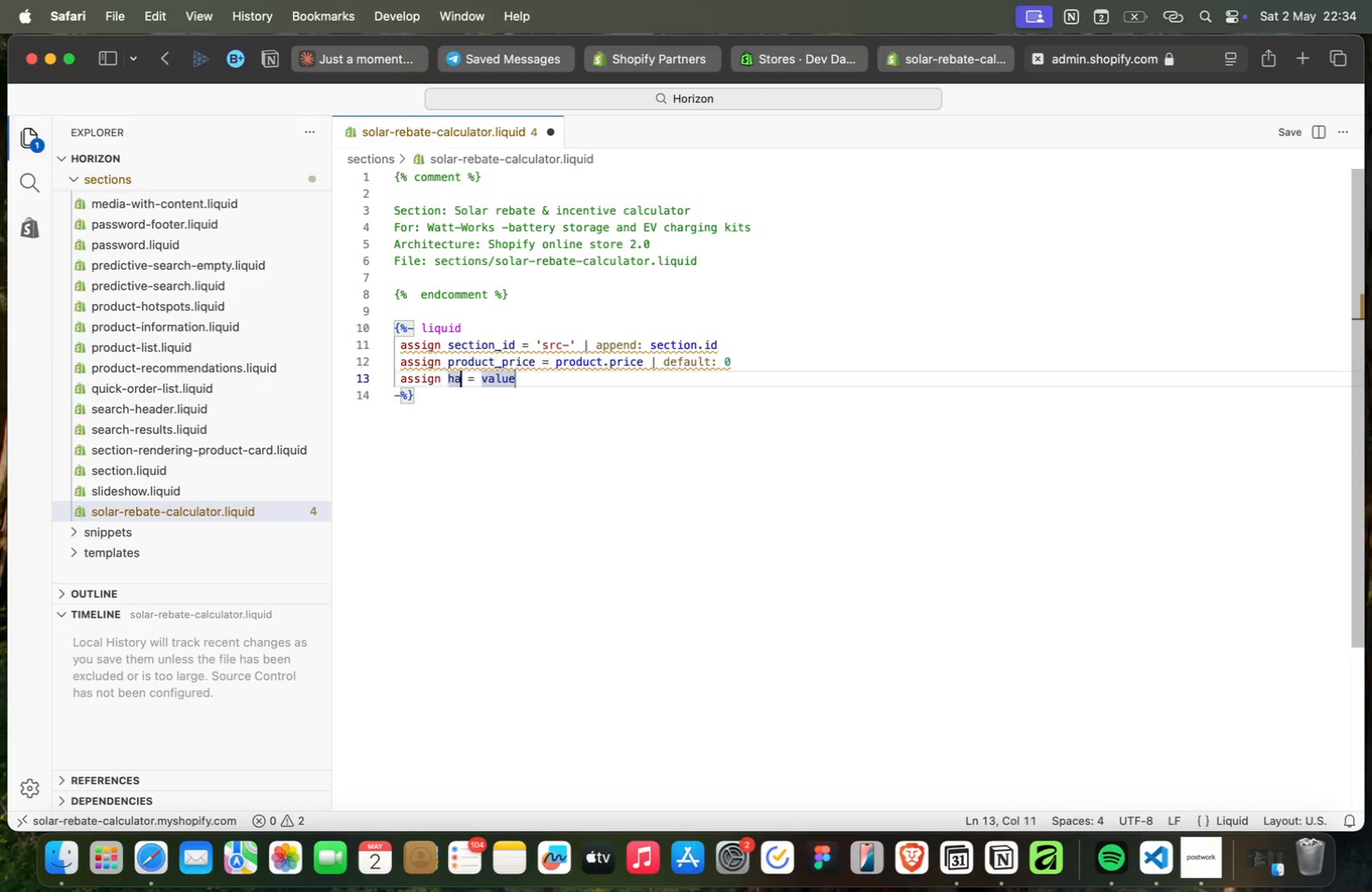 
key(Meta+ArrowRight)
 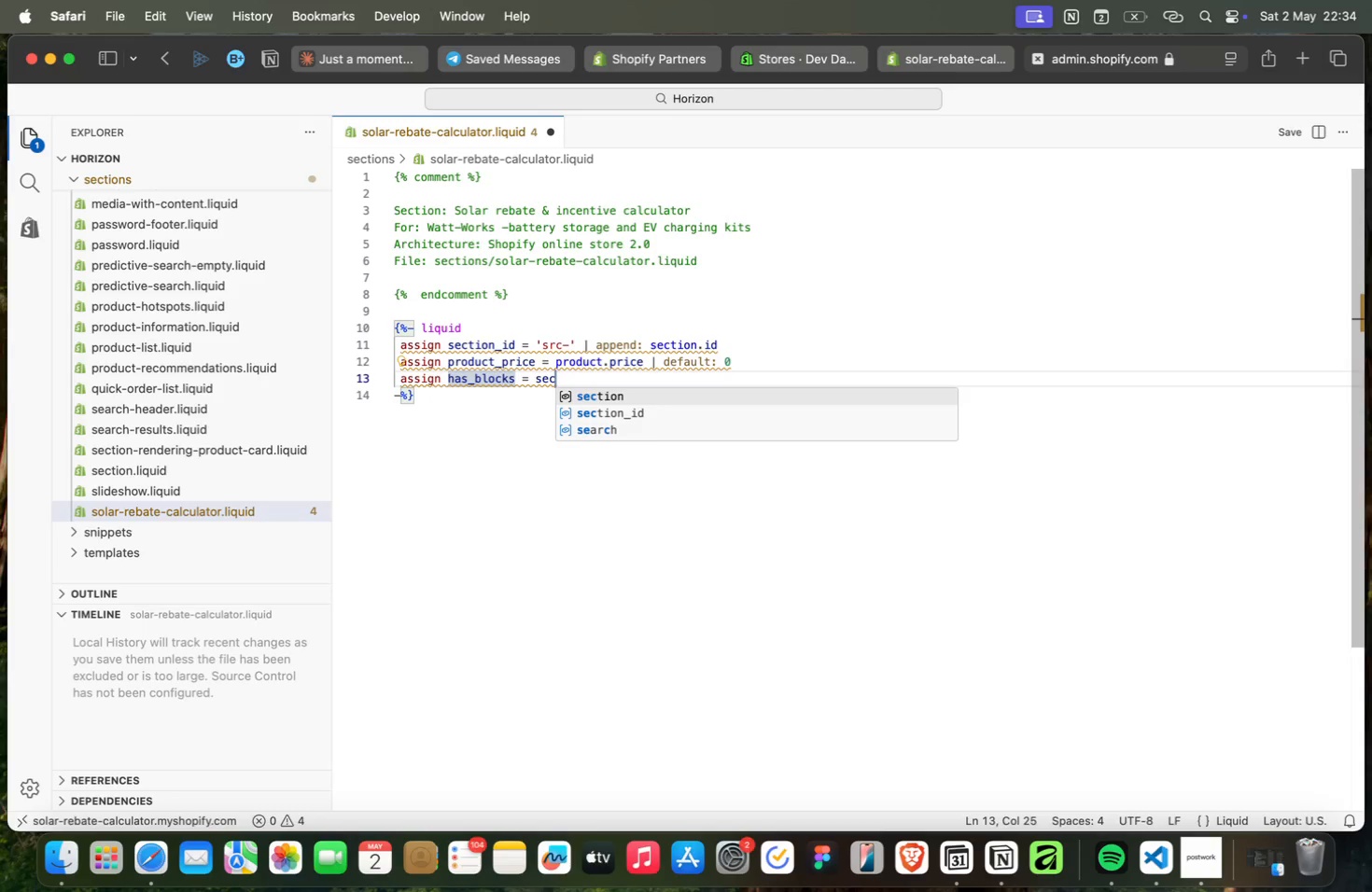 
key(Backspace)
key(Backspace)
key(Backspace)
key(Backspace)
key(Backspace)
type(sec)
 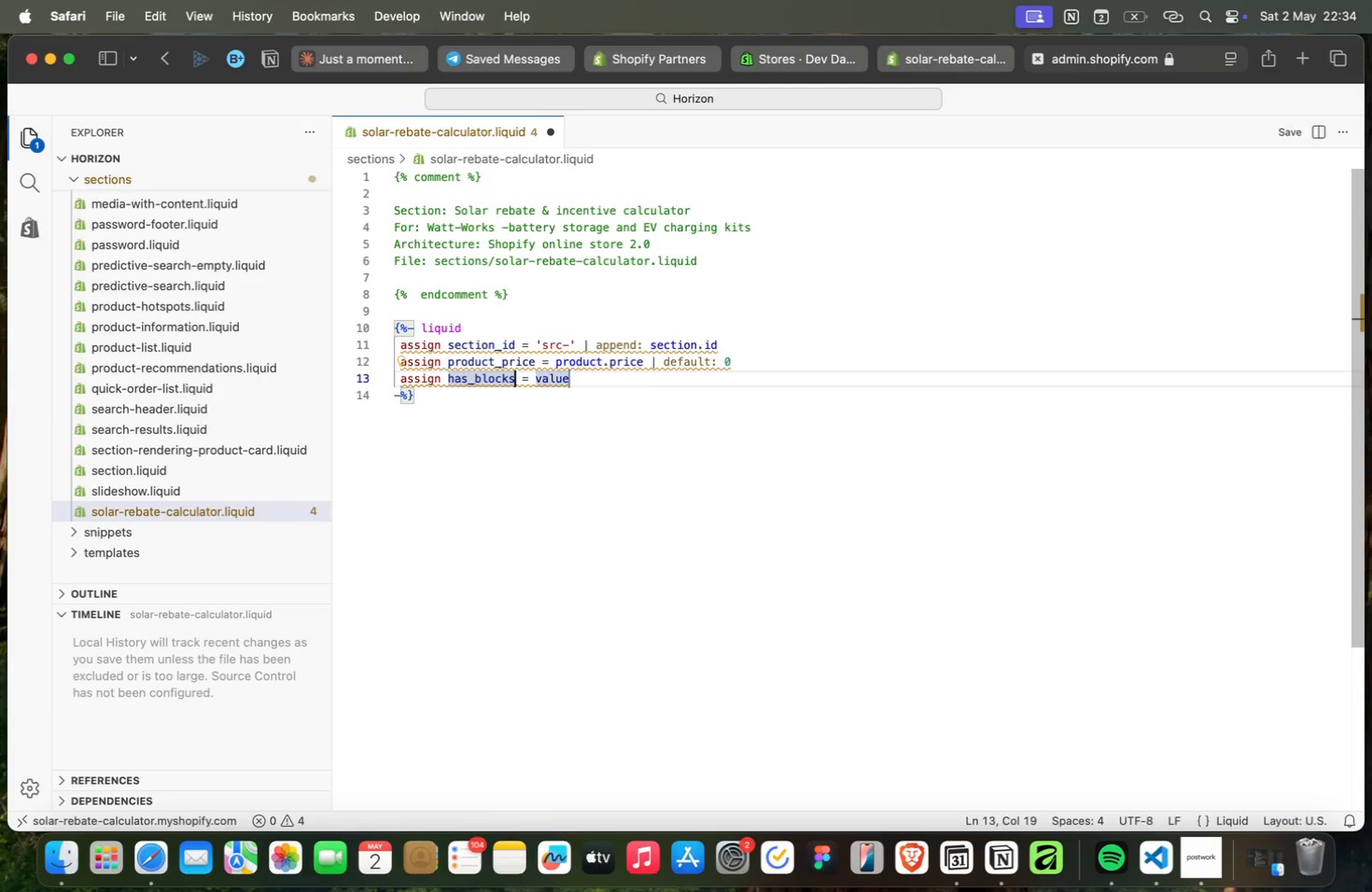 
key(Enter)
 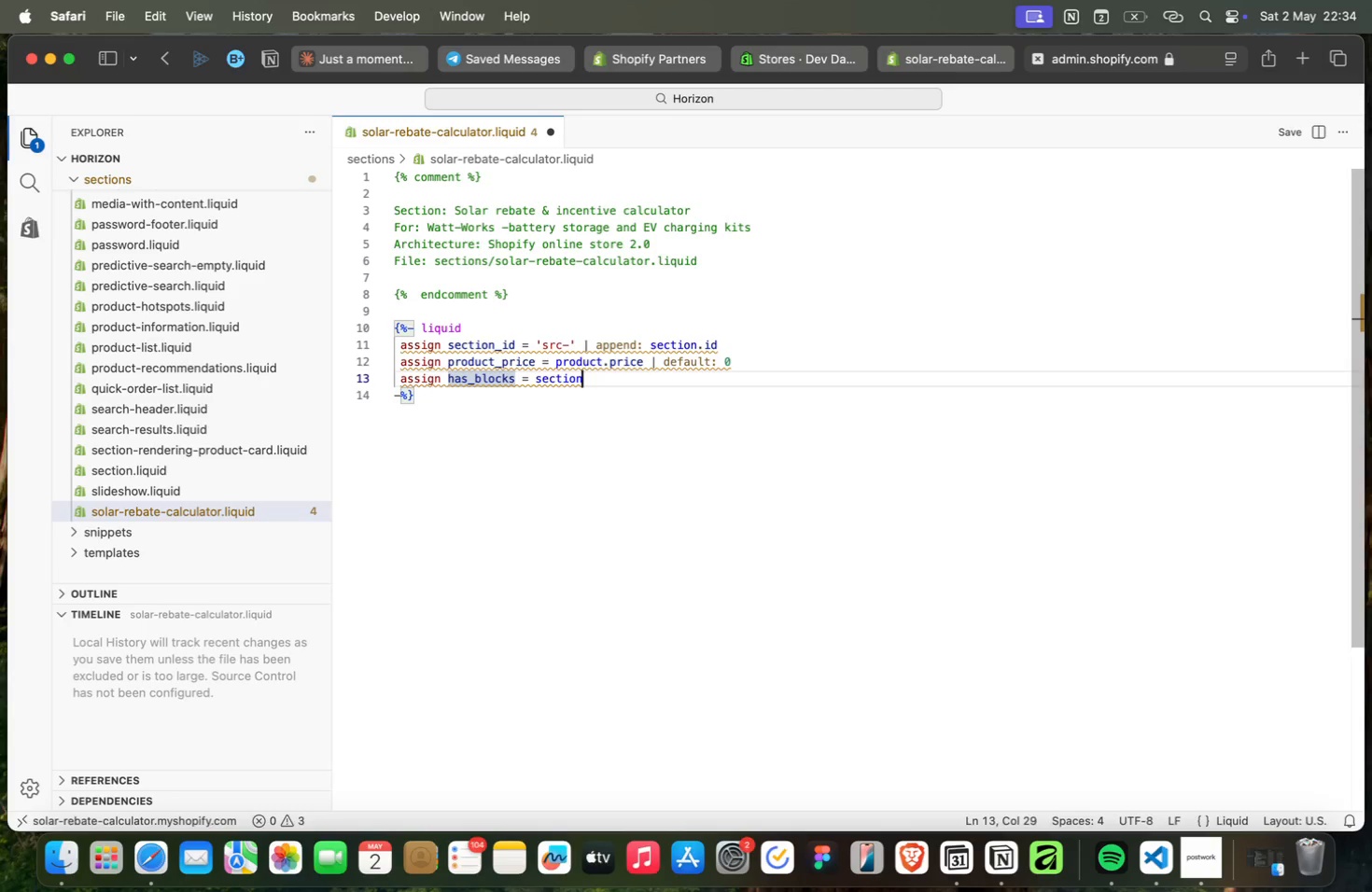 
key(Period)
 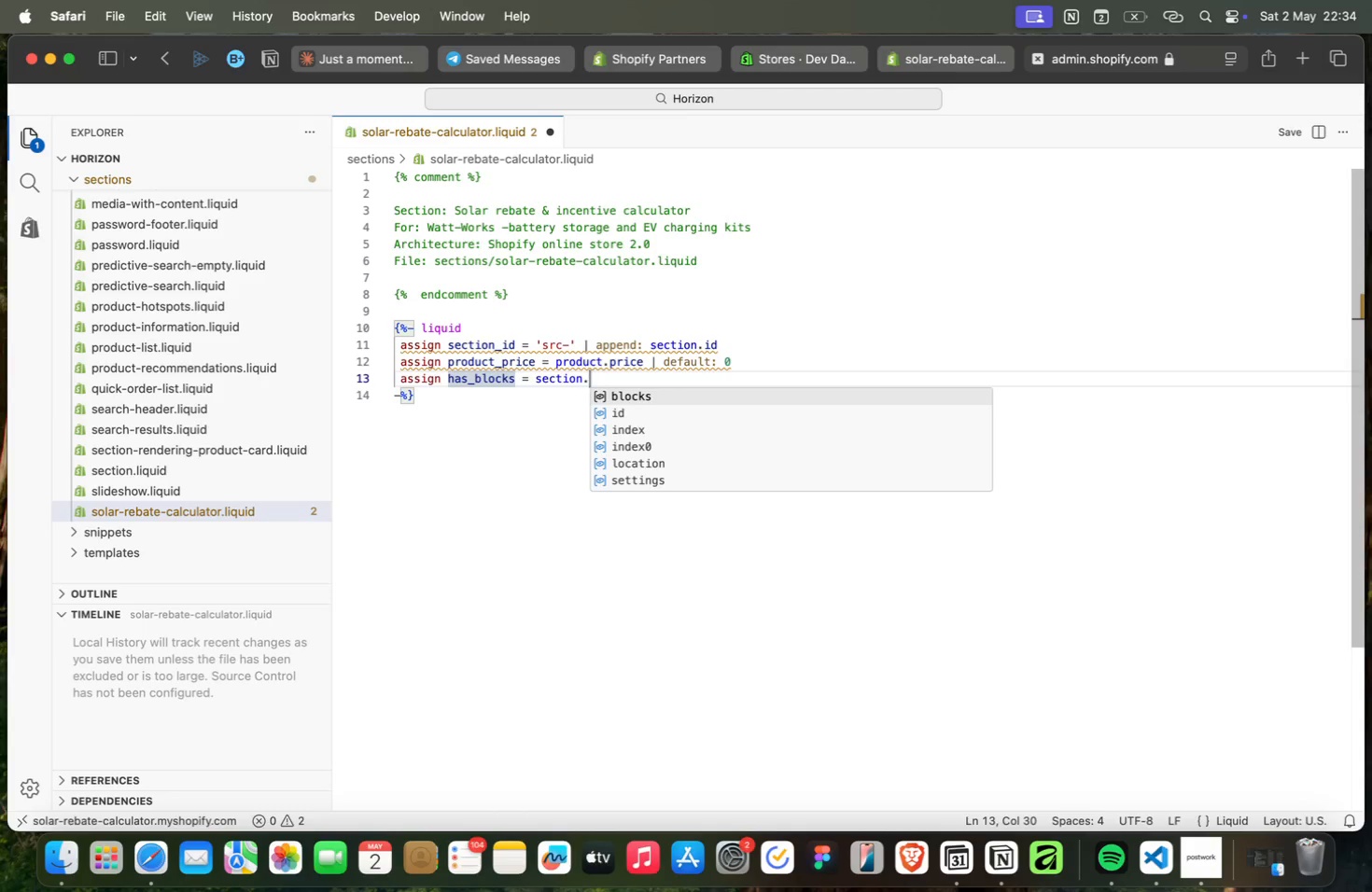 
key(B)
 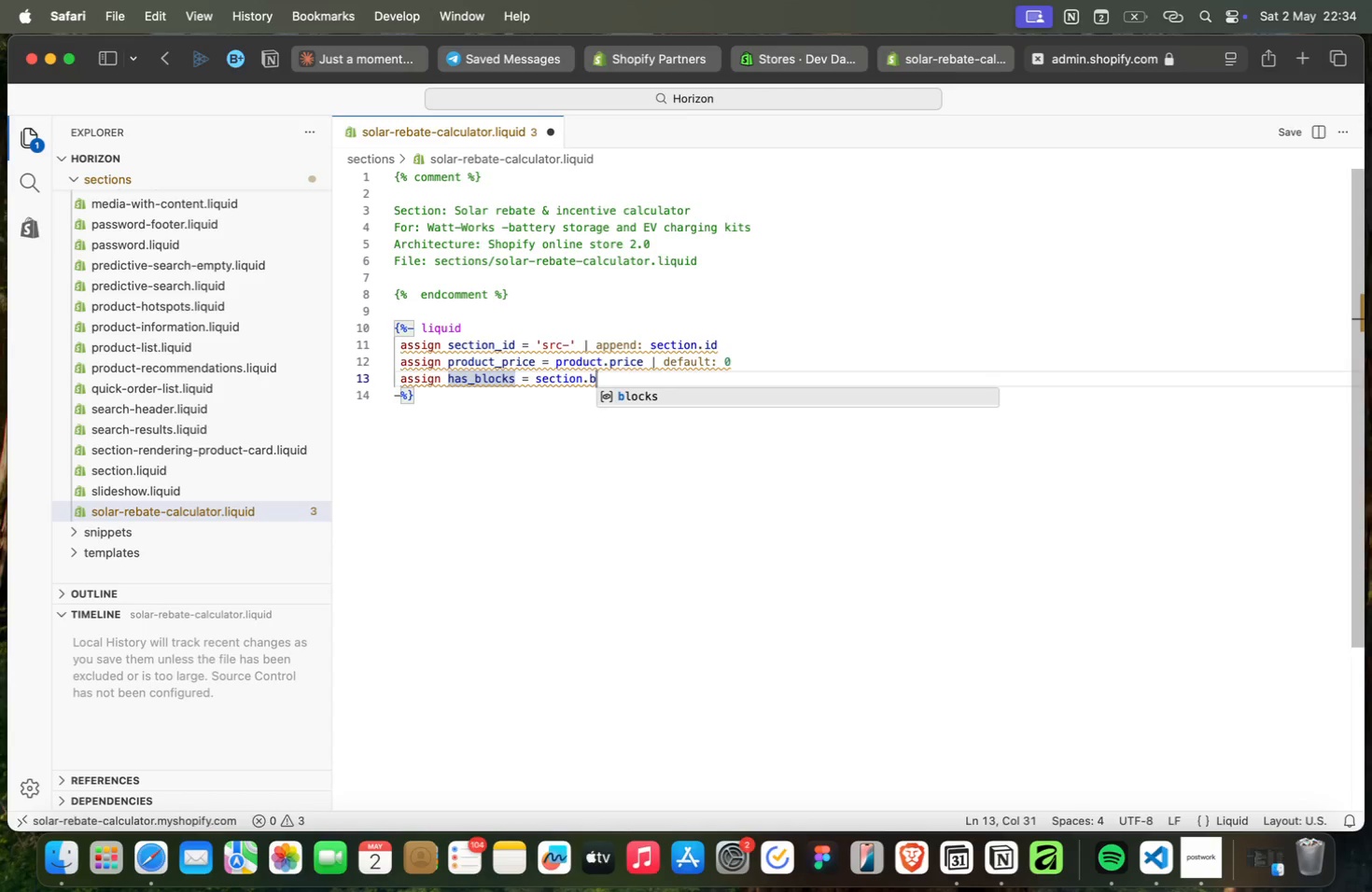 
key(Enter)
 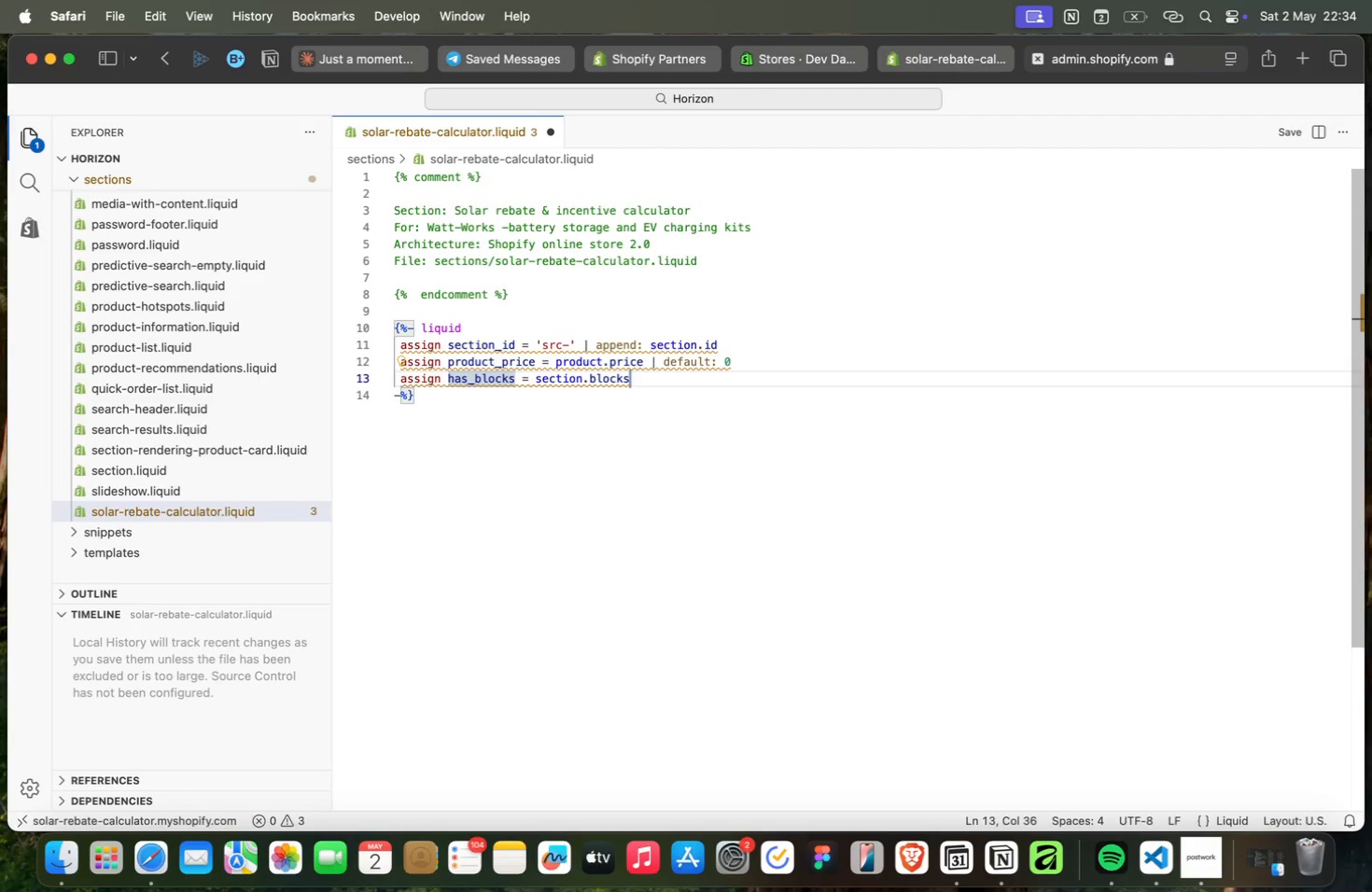 
key(Period)
 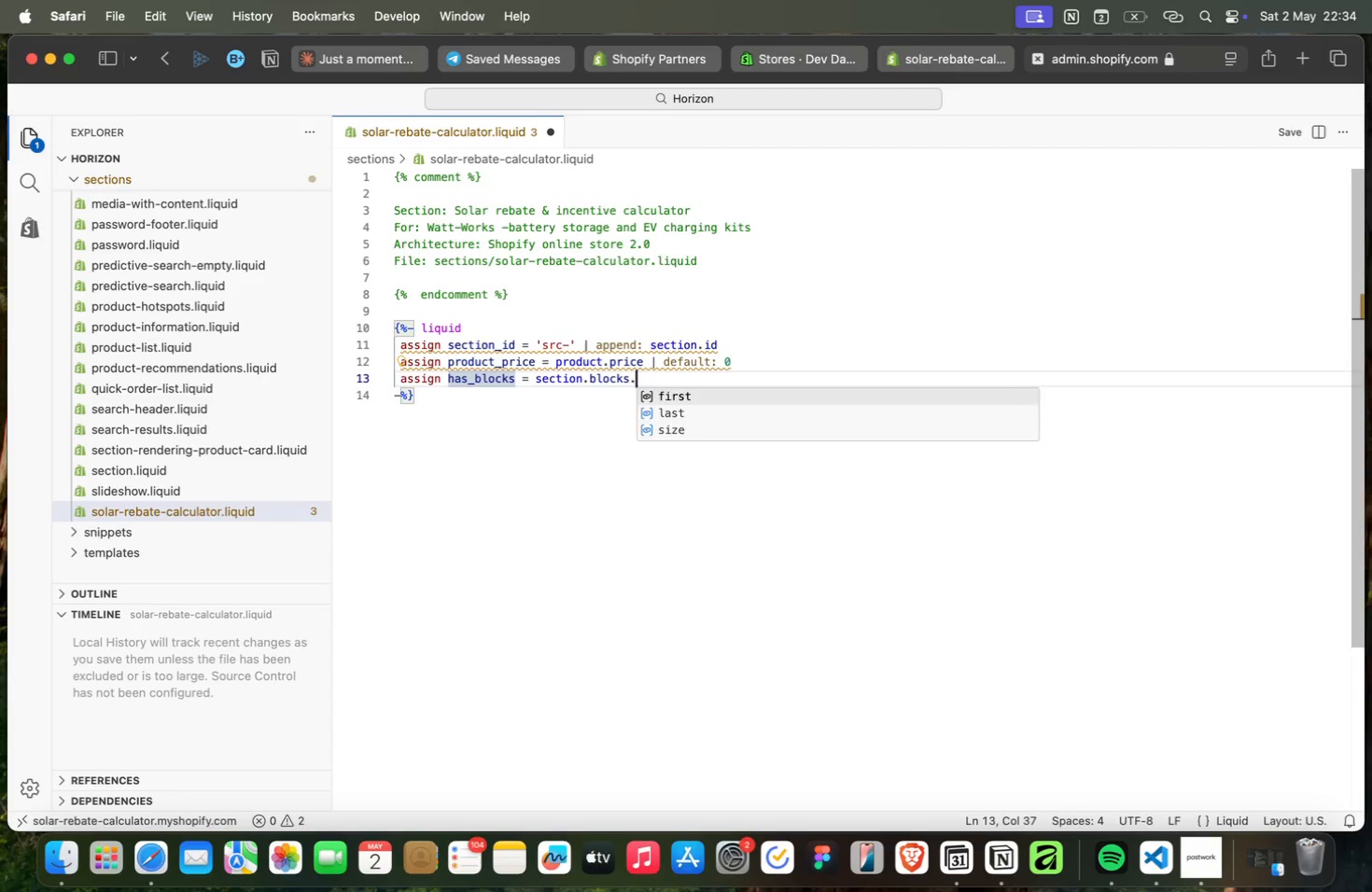 
key(S)
 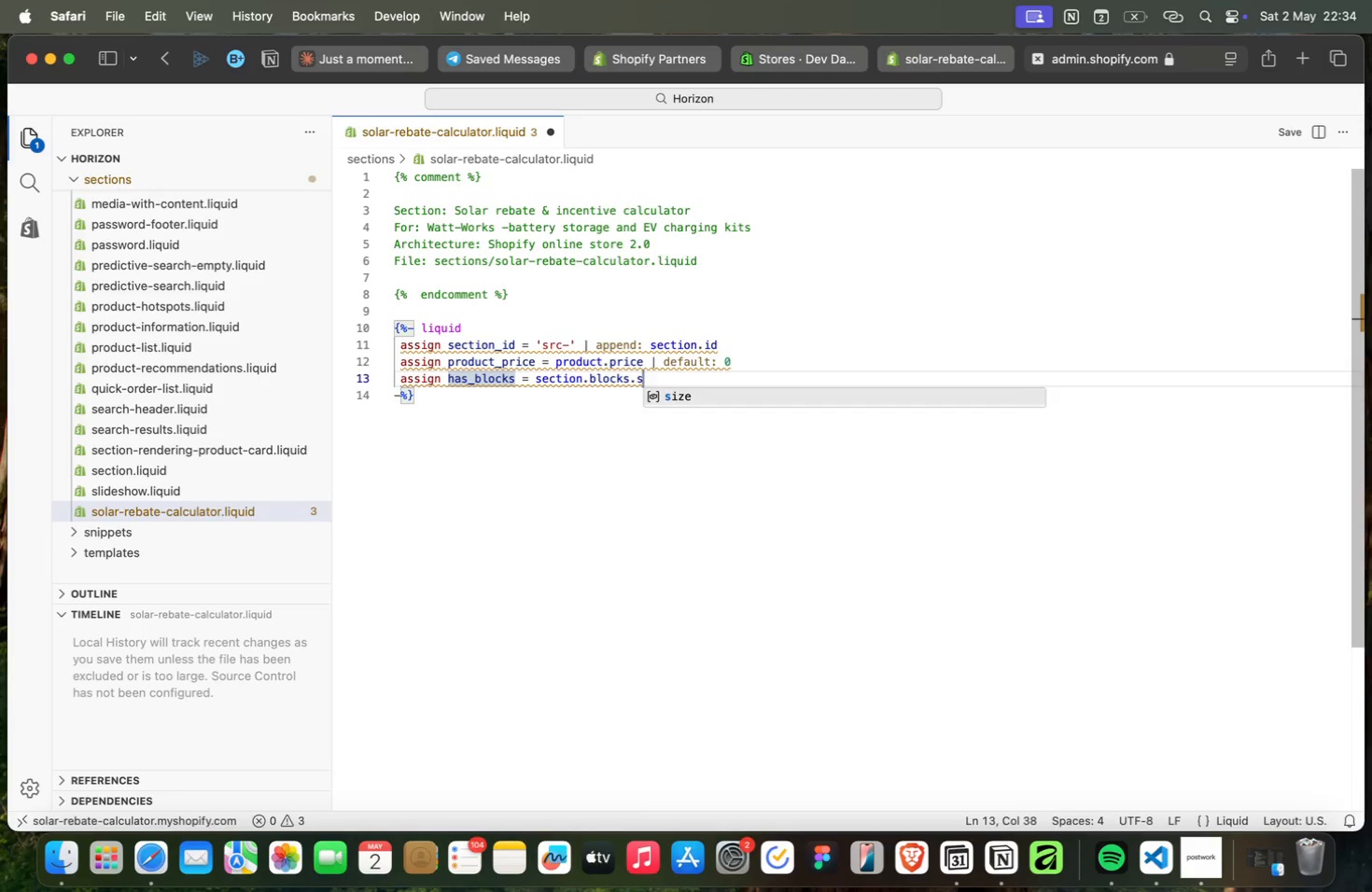 
key(Enter)
 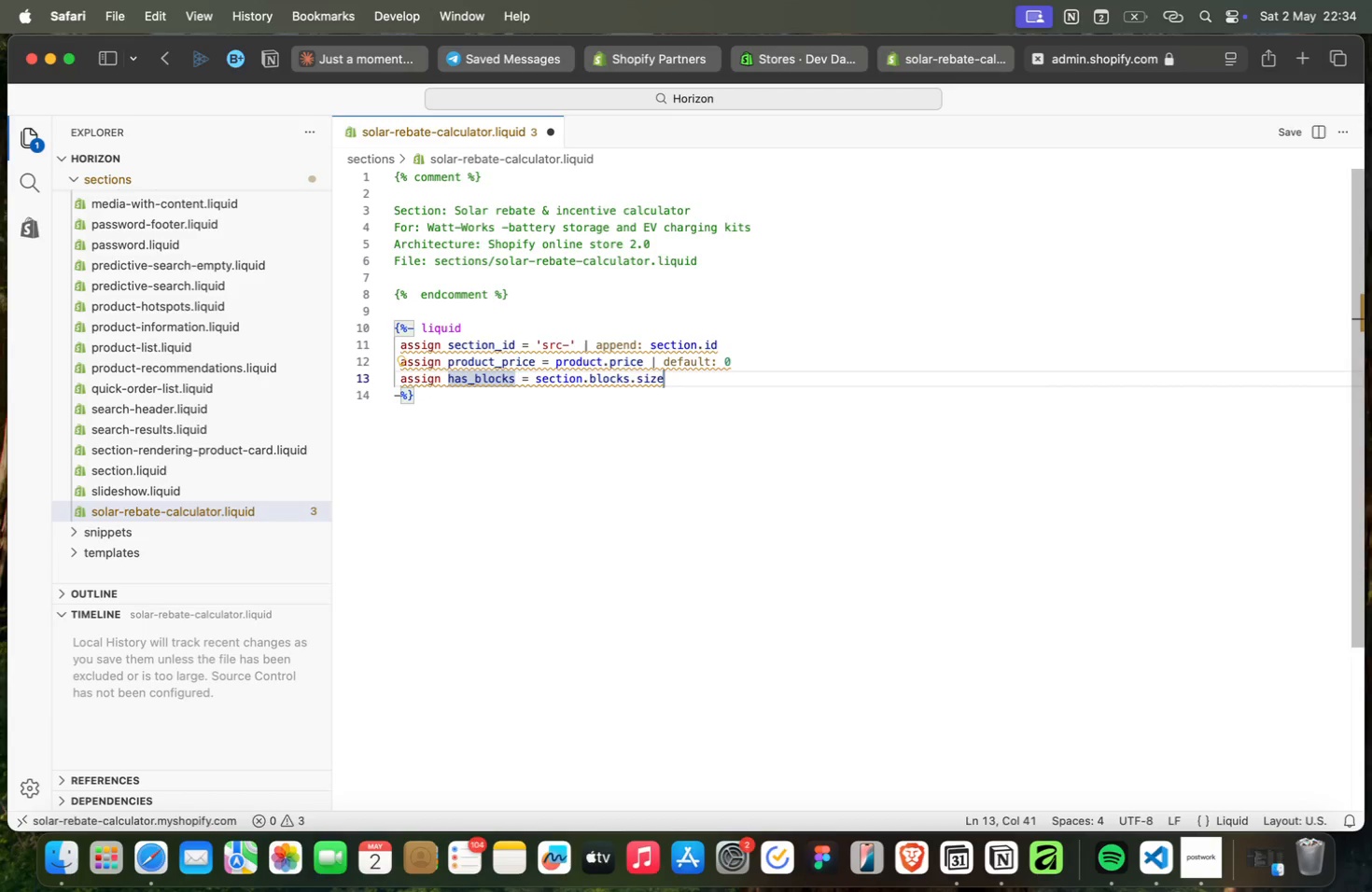 
wait(11.53)
 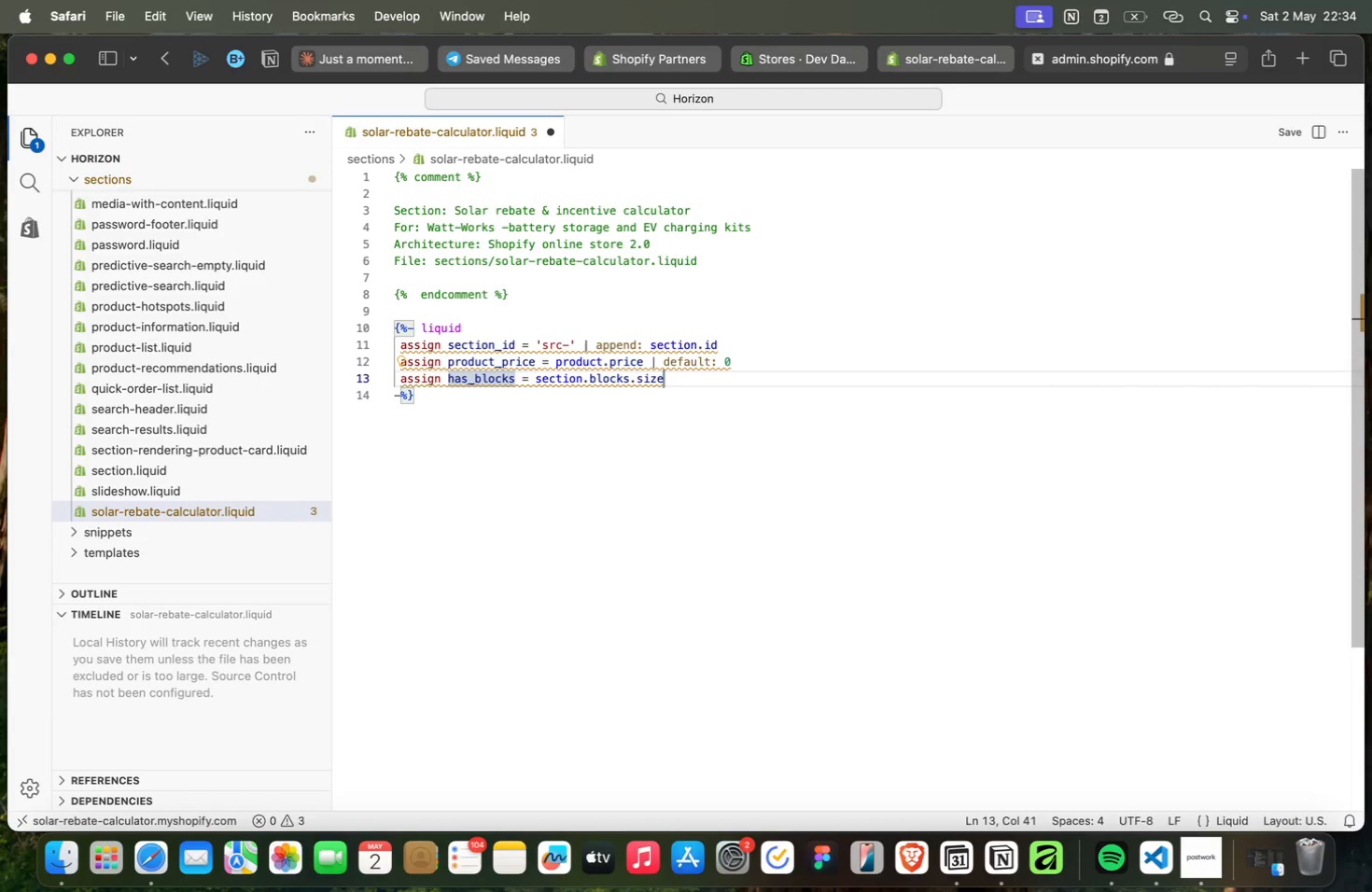 
key(ArrowDown)
 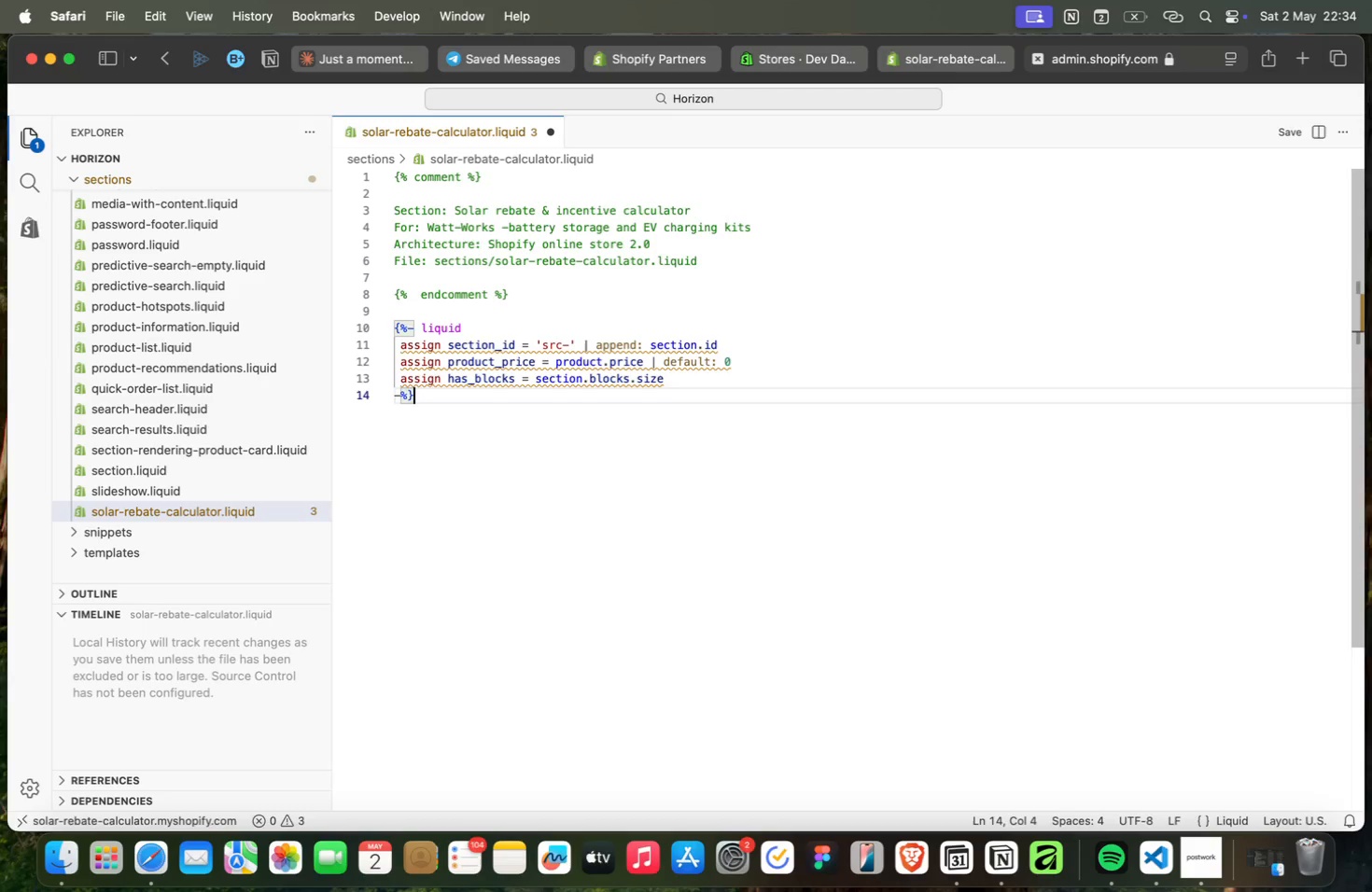 
key(Enter)
 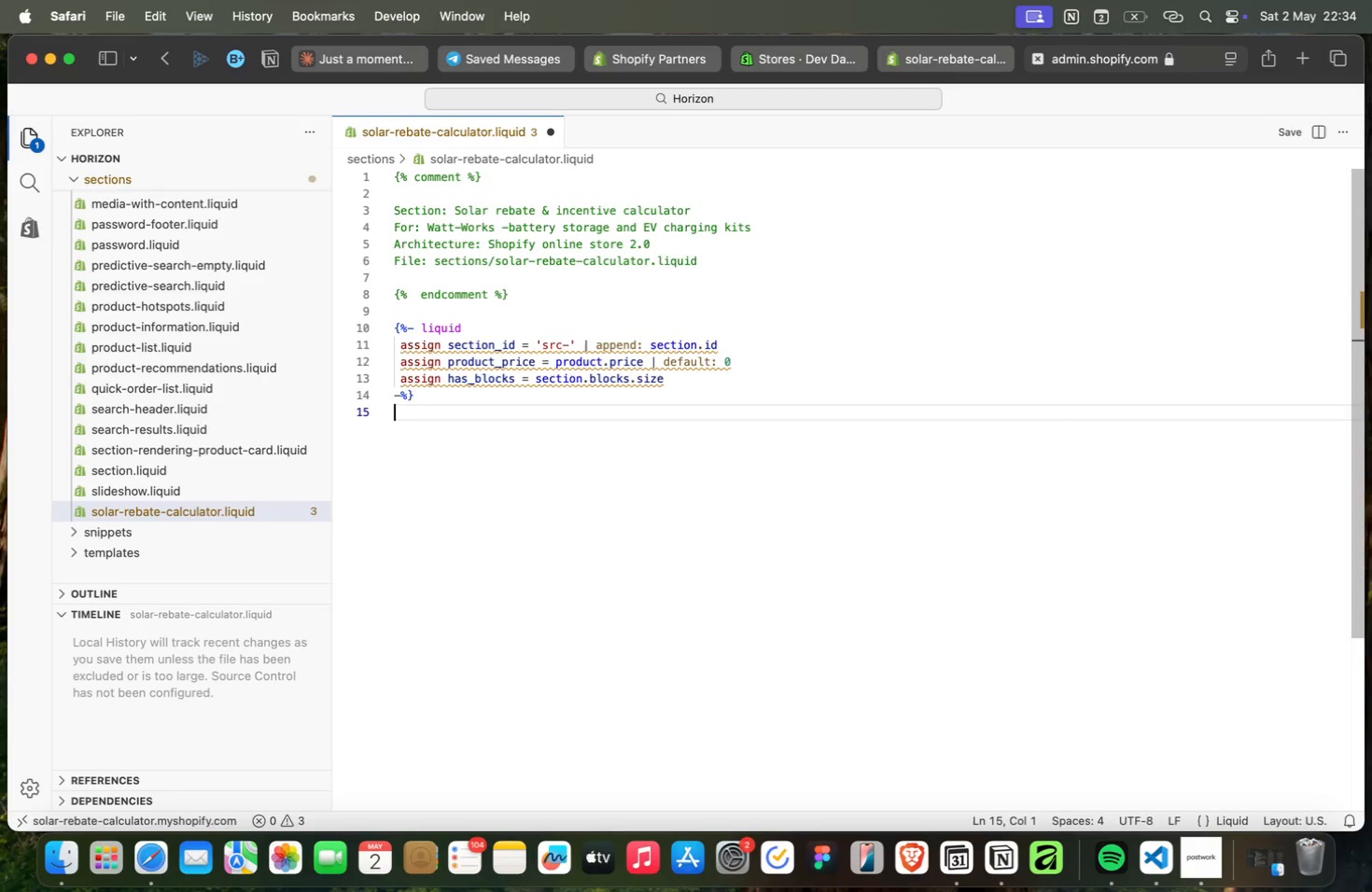 
key(Enter)
 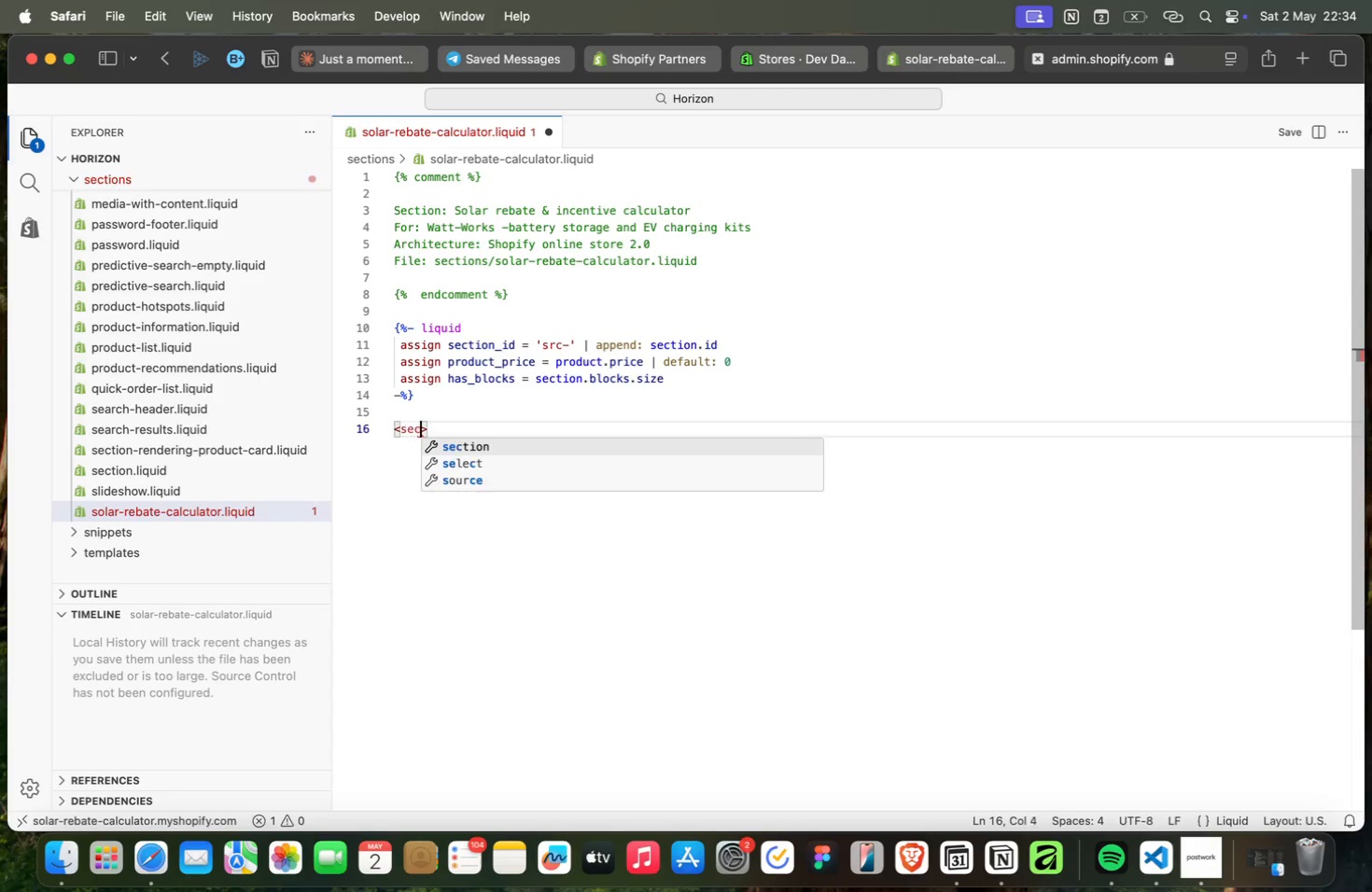 
type(<sec)
 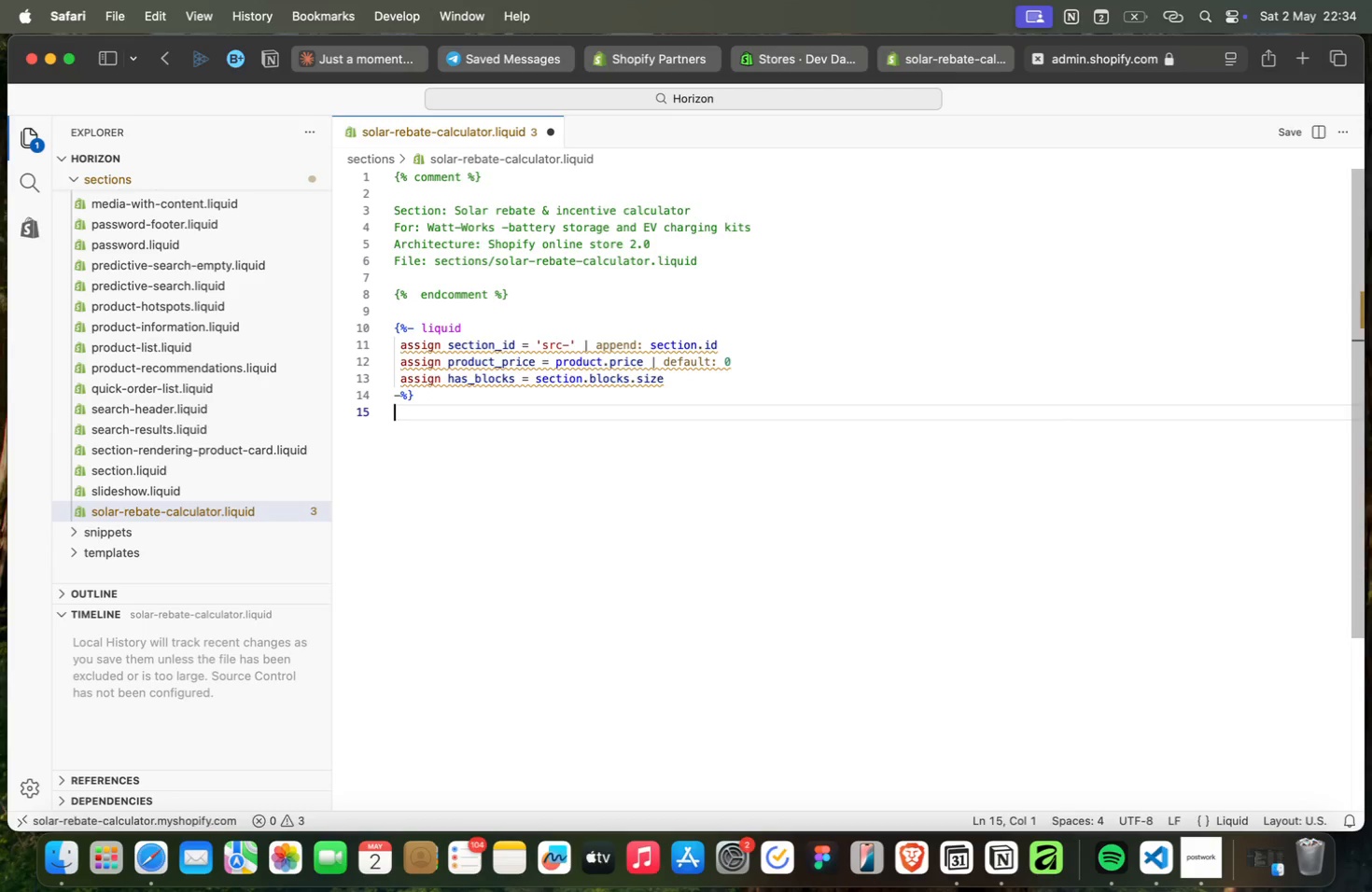 
key(Enter)
 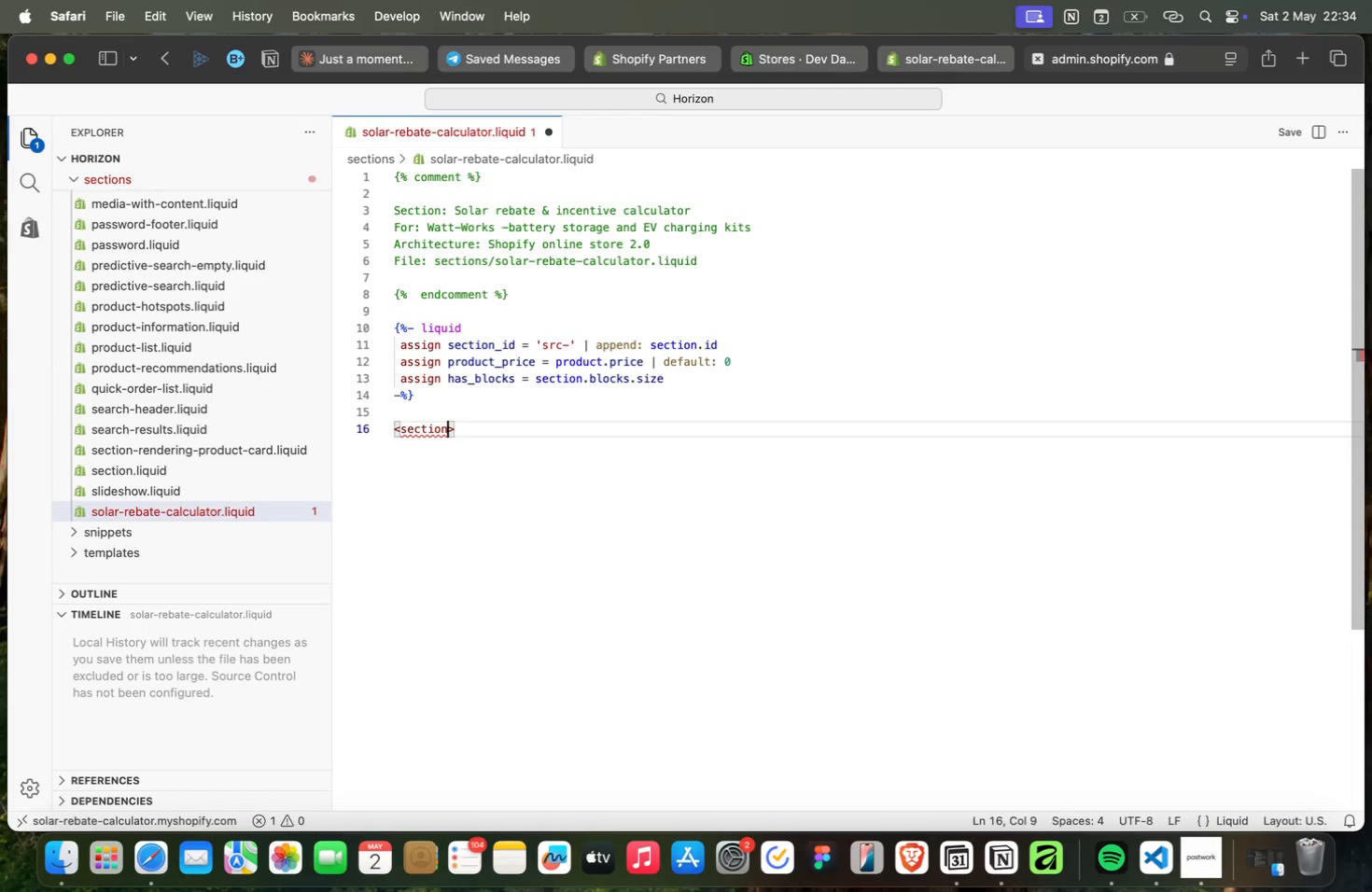 
key(Enter)
 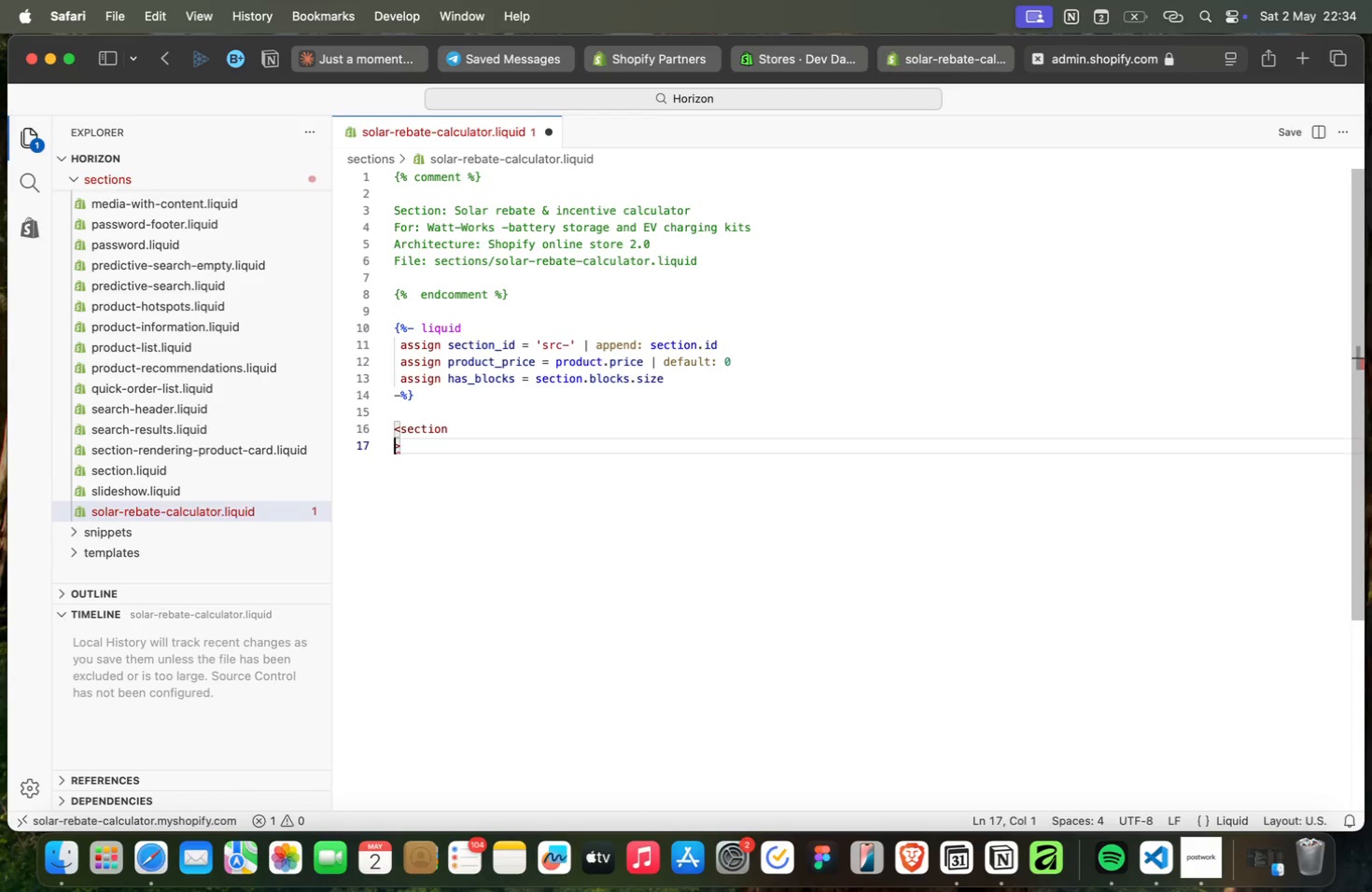 
key(Enter)
 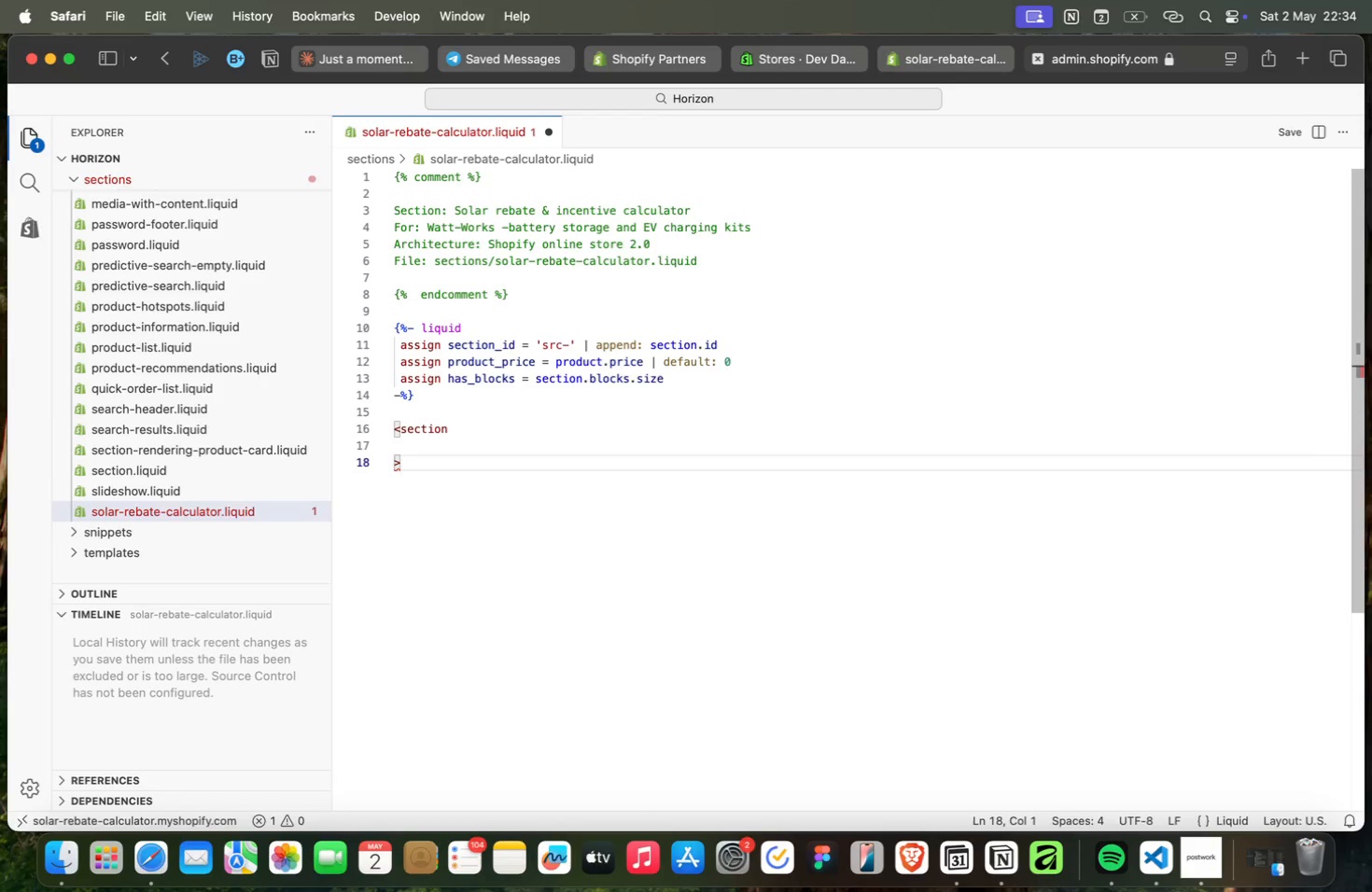 
key(ArrowUp)
 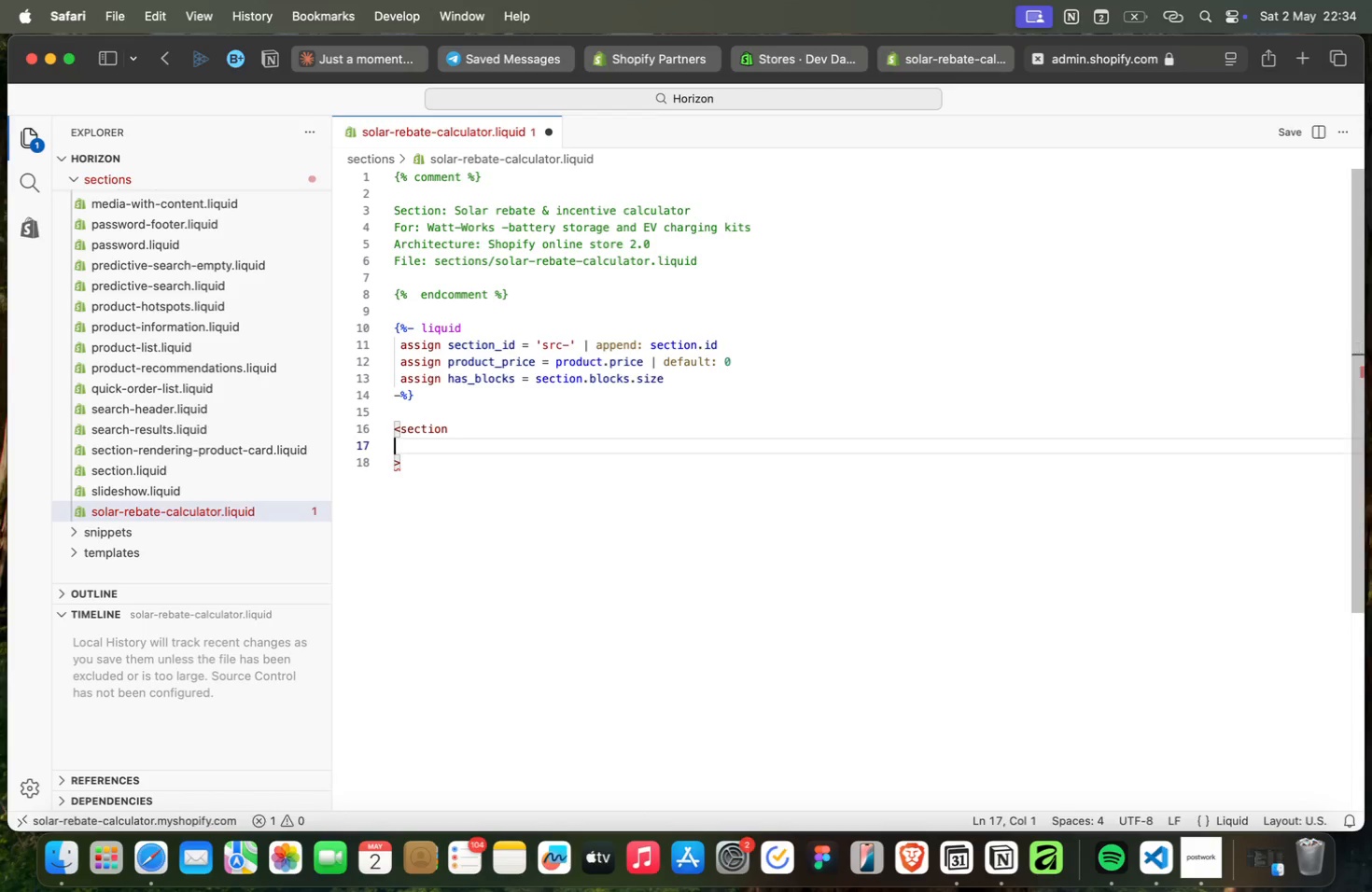 
key(Tab)
type(id)
 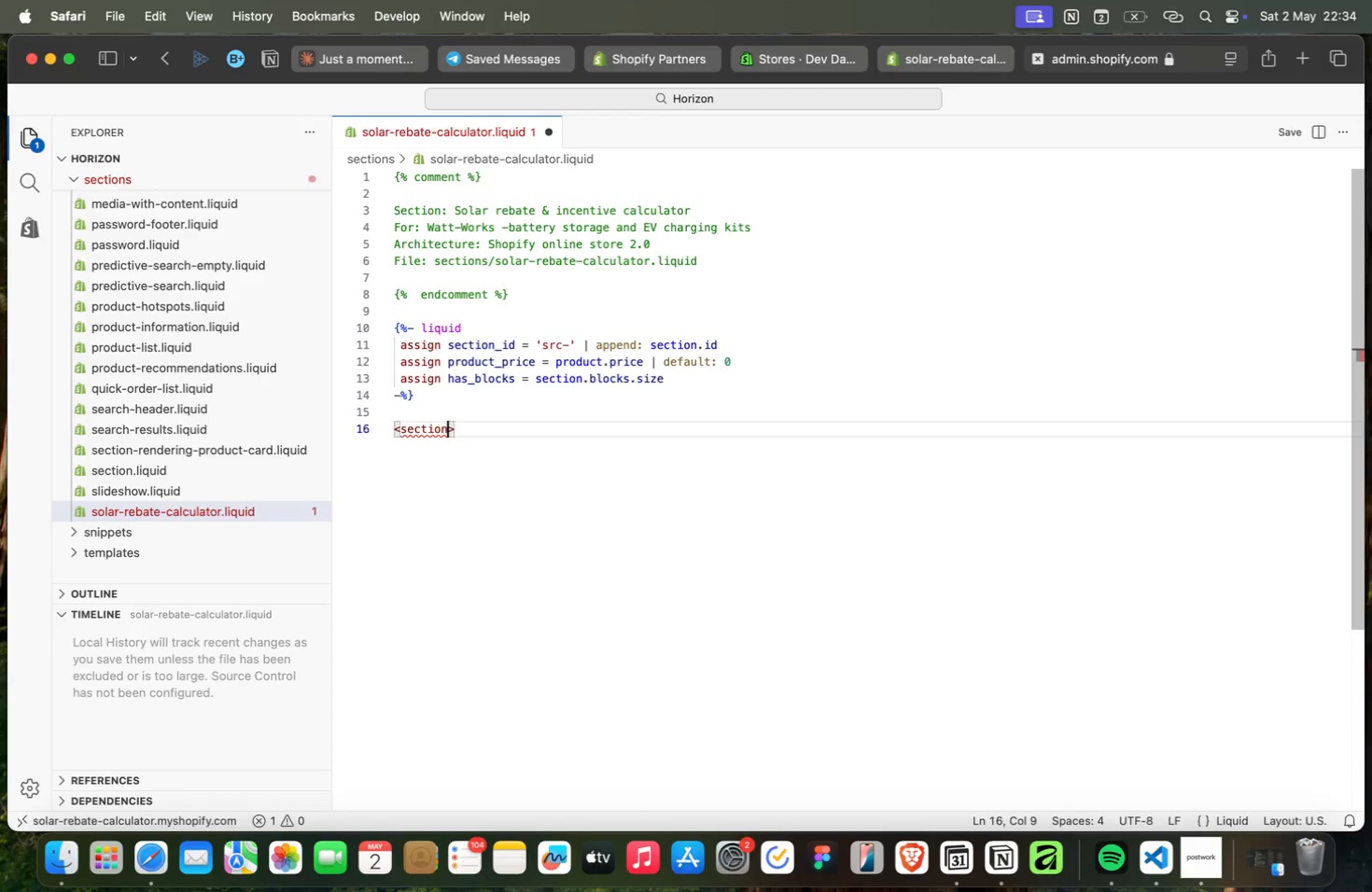 
key(Enter)
 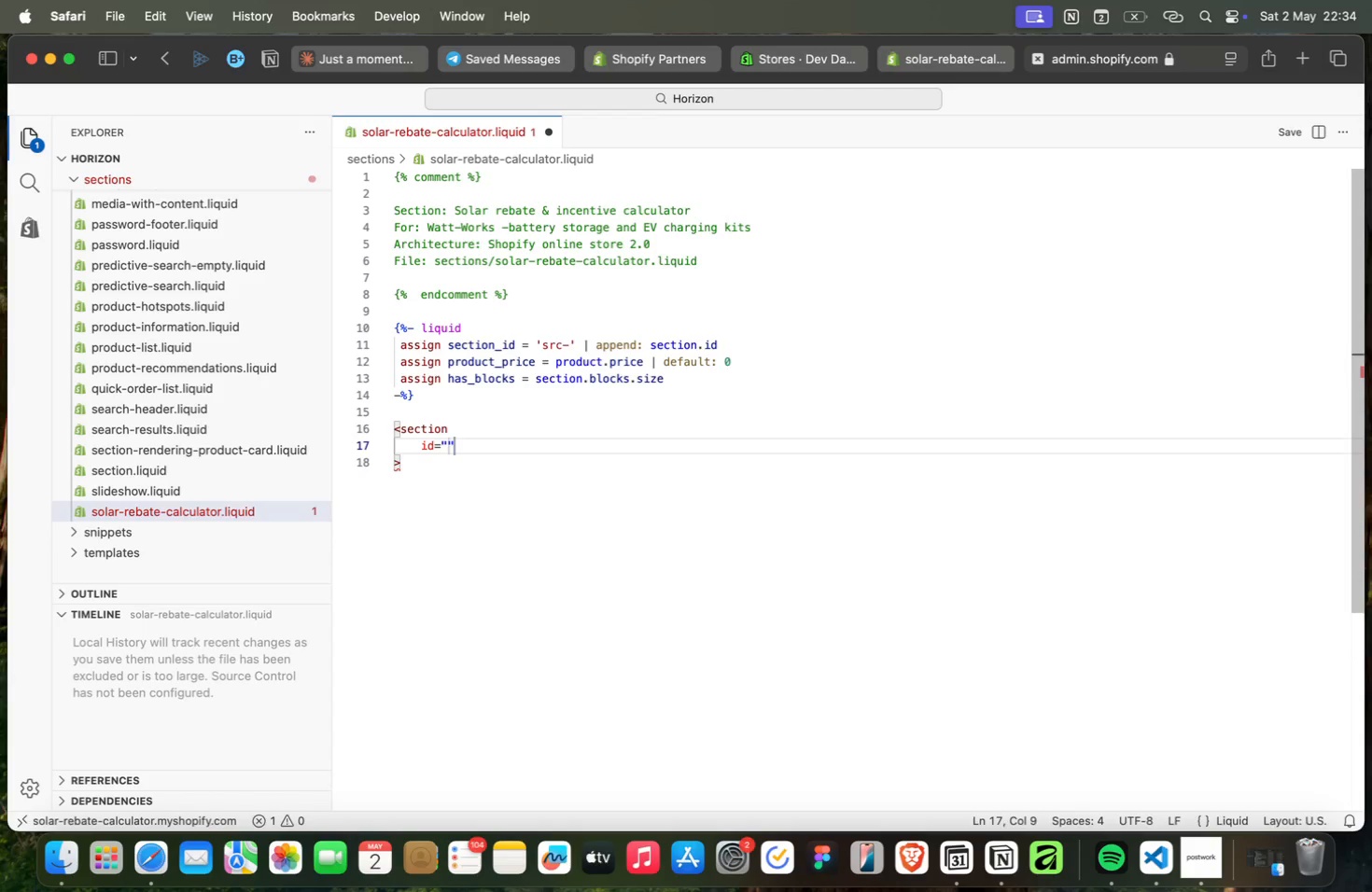 
type({{section_id)
 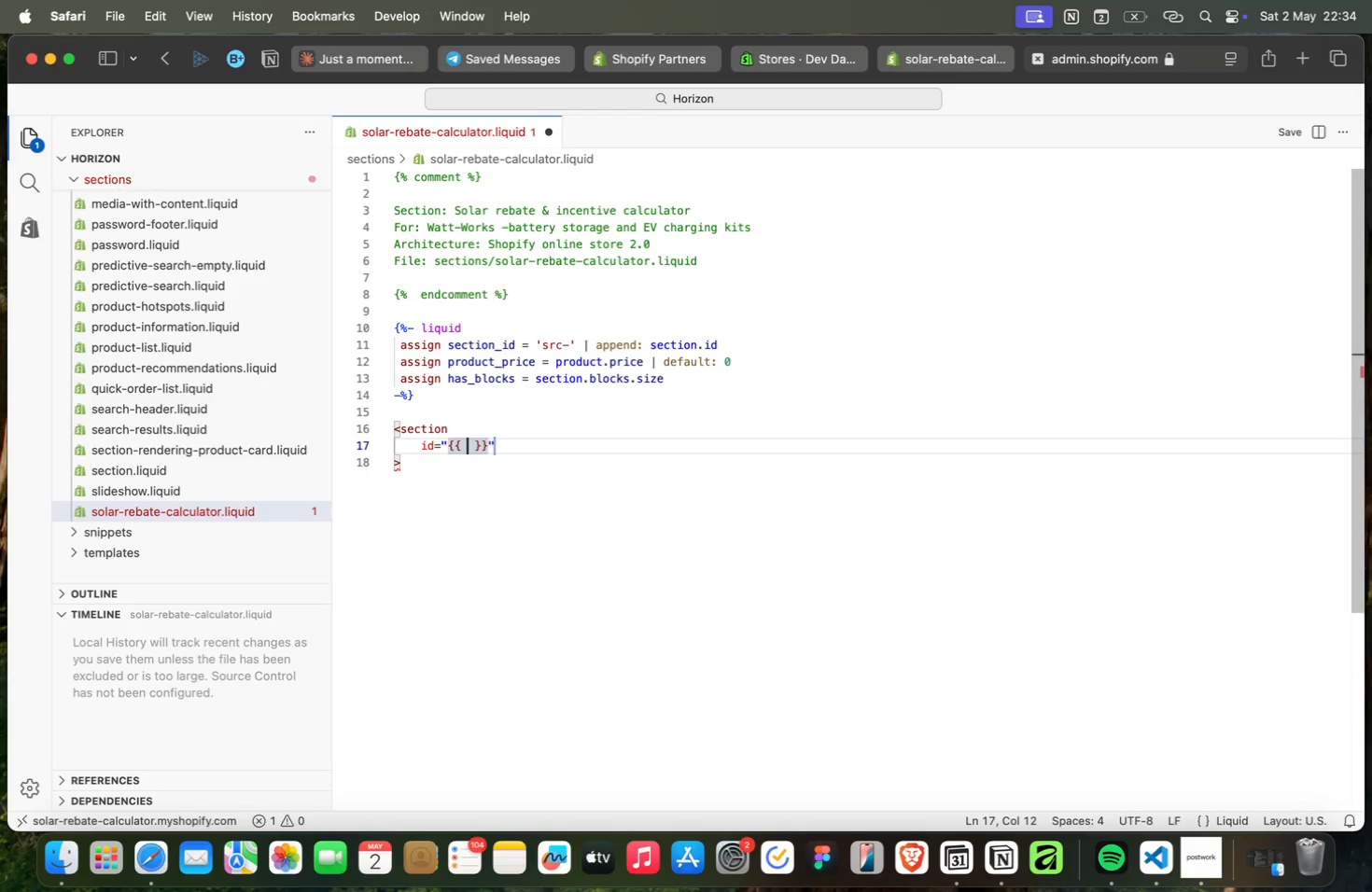 
key(Meta+ArrowRight)
 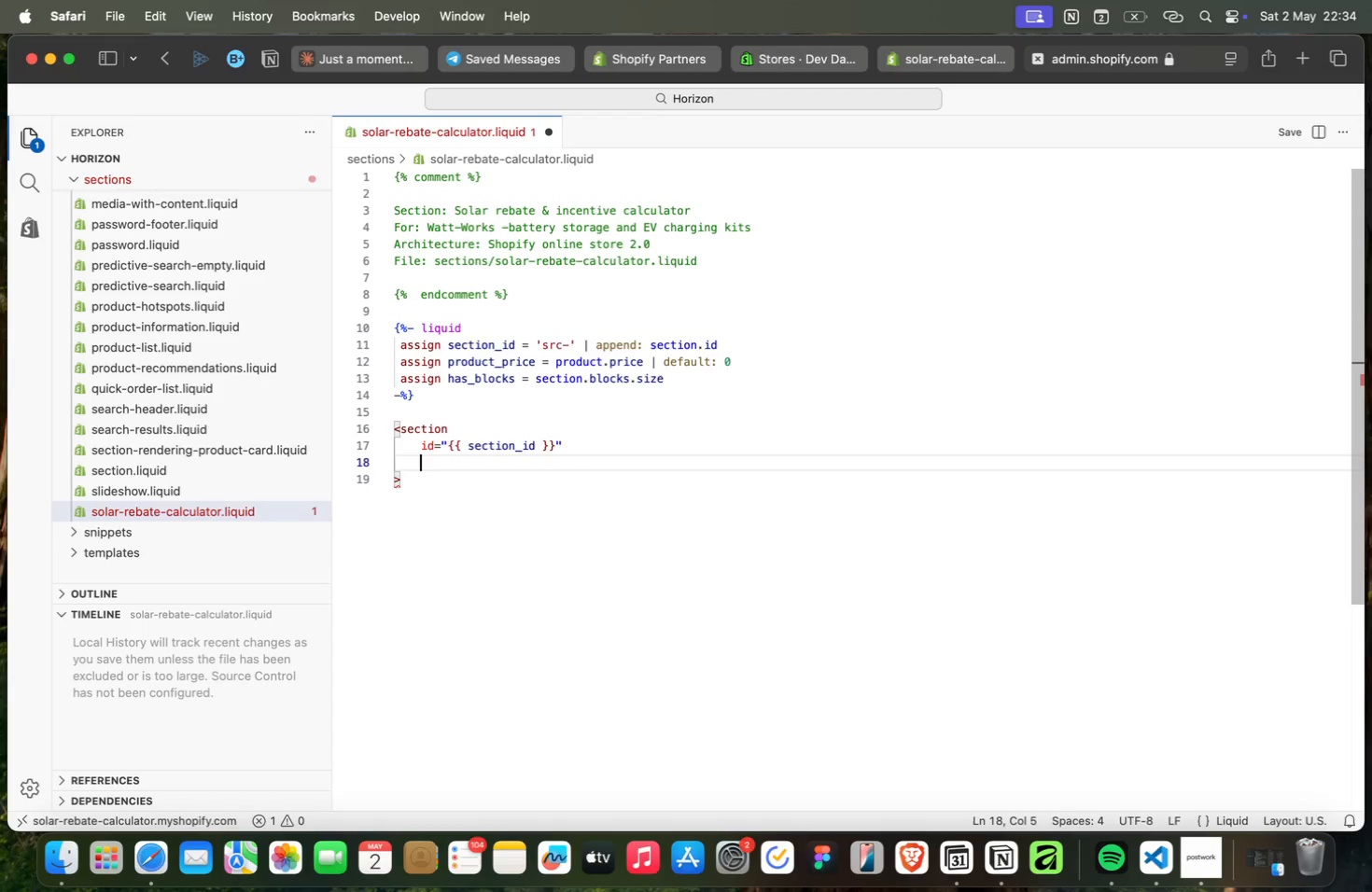 
key(Enter)
 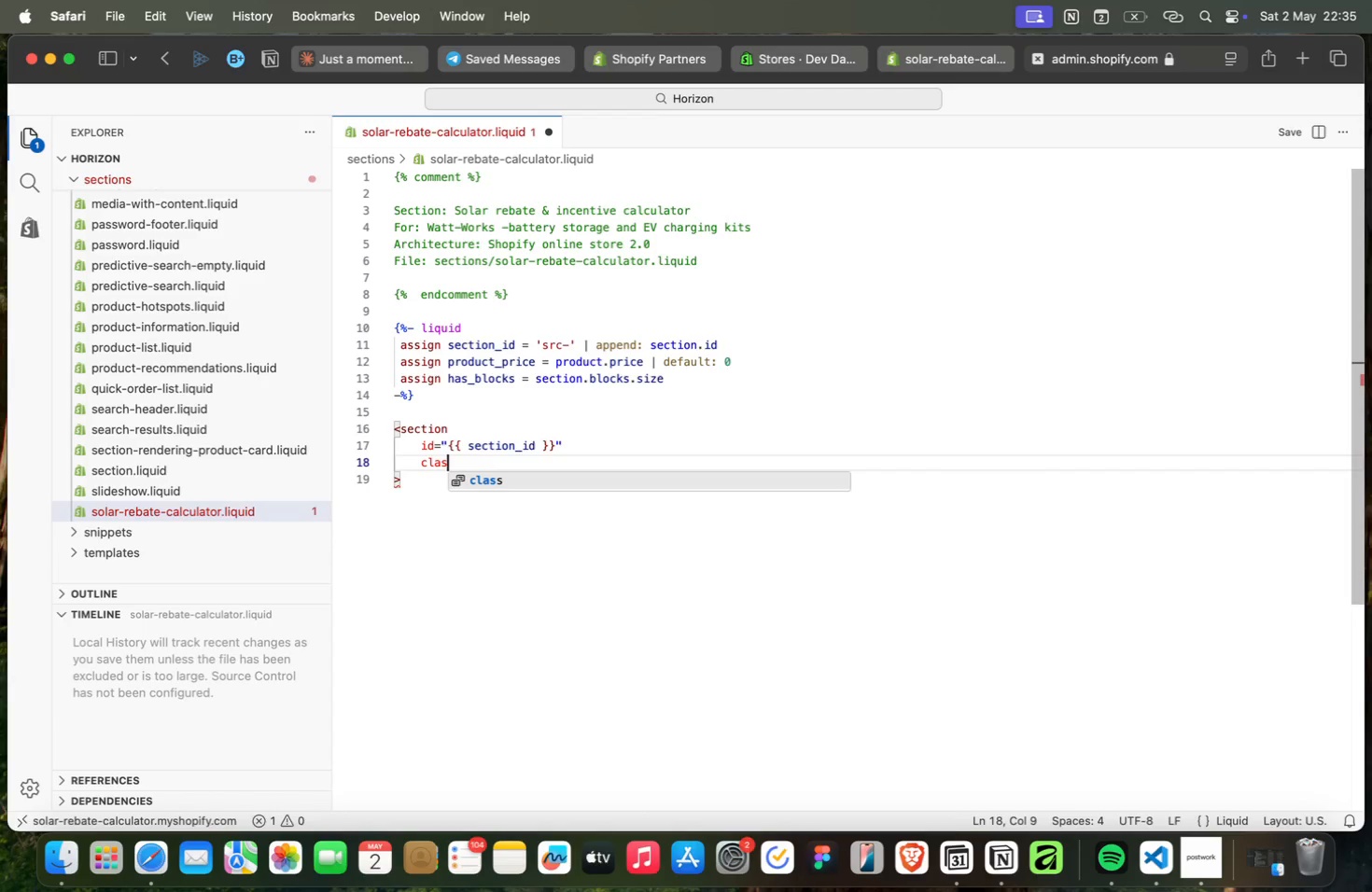 
type(clas)
 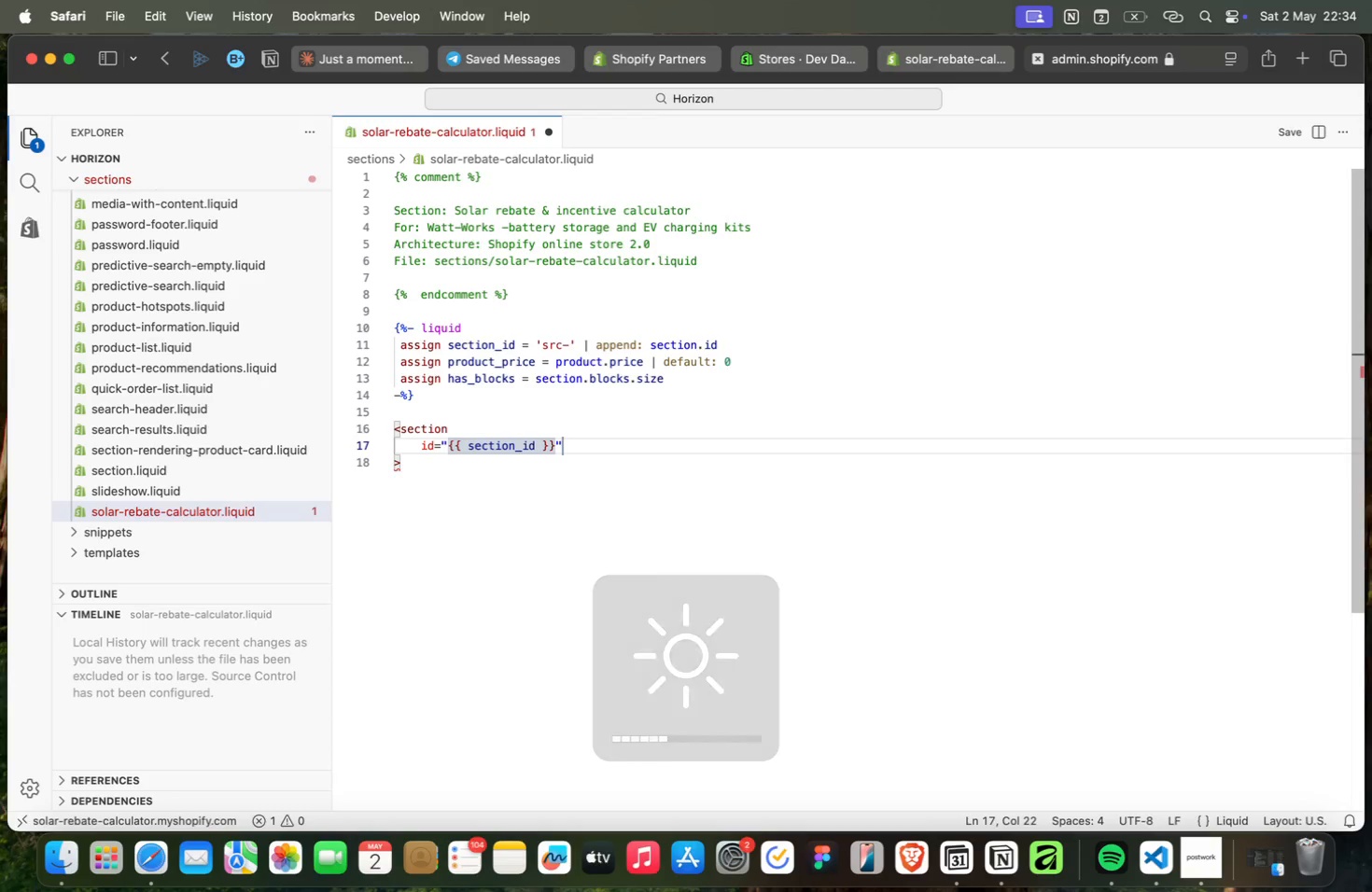 
key(Enter)
 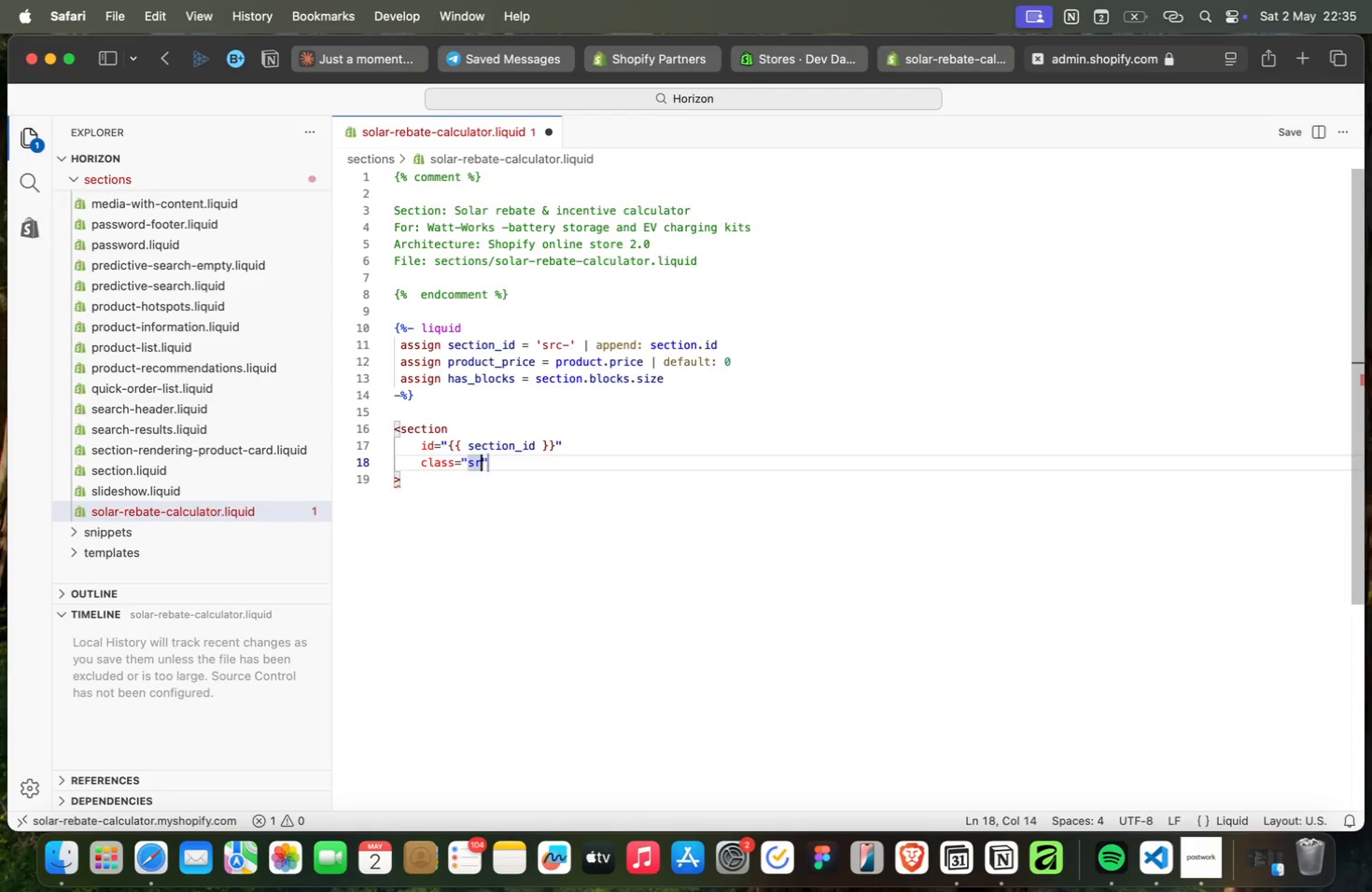 
type(src-wrapper)
 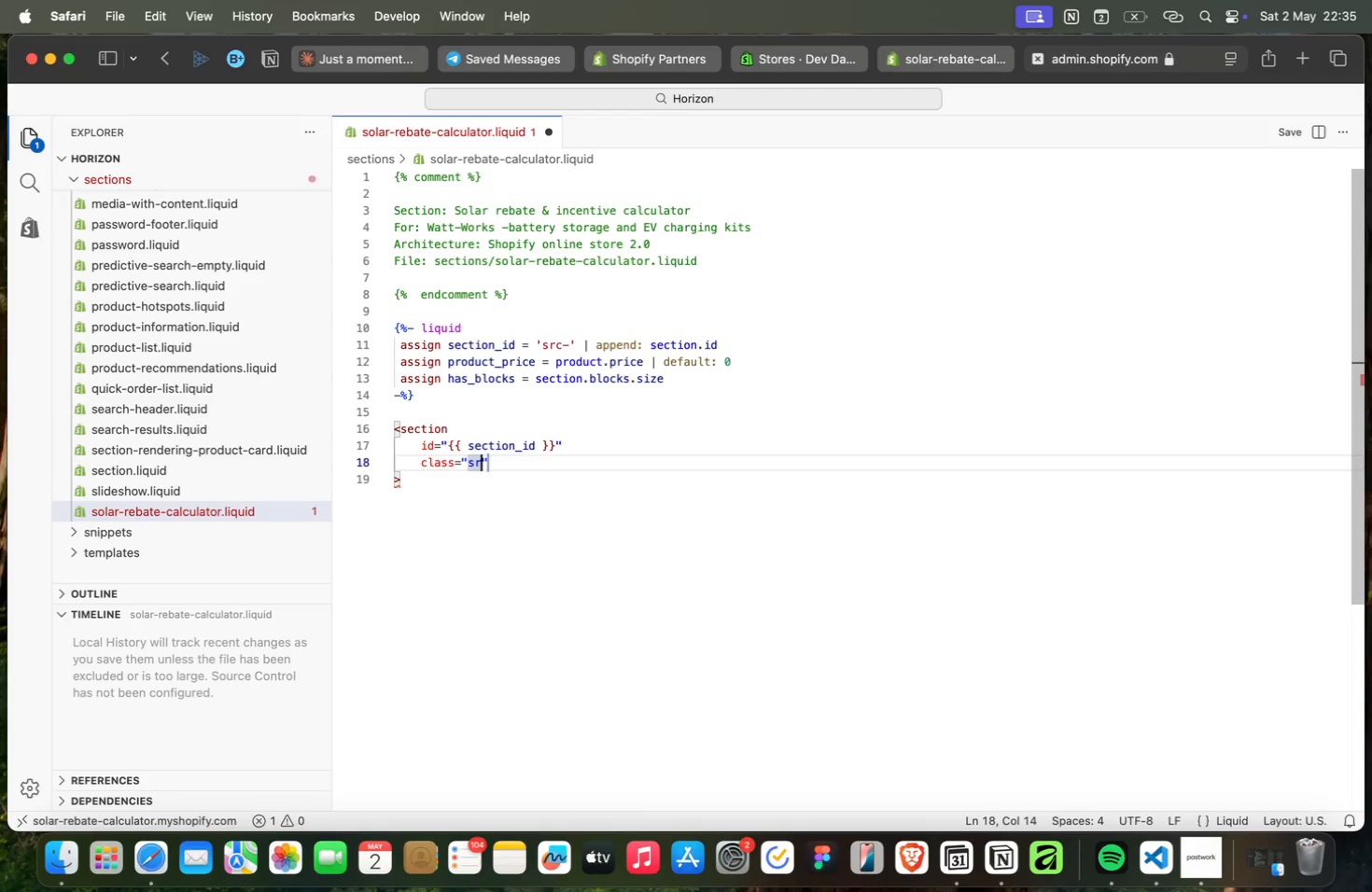 
key(Meta+ArrowRight)
 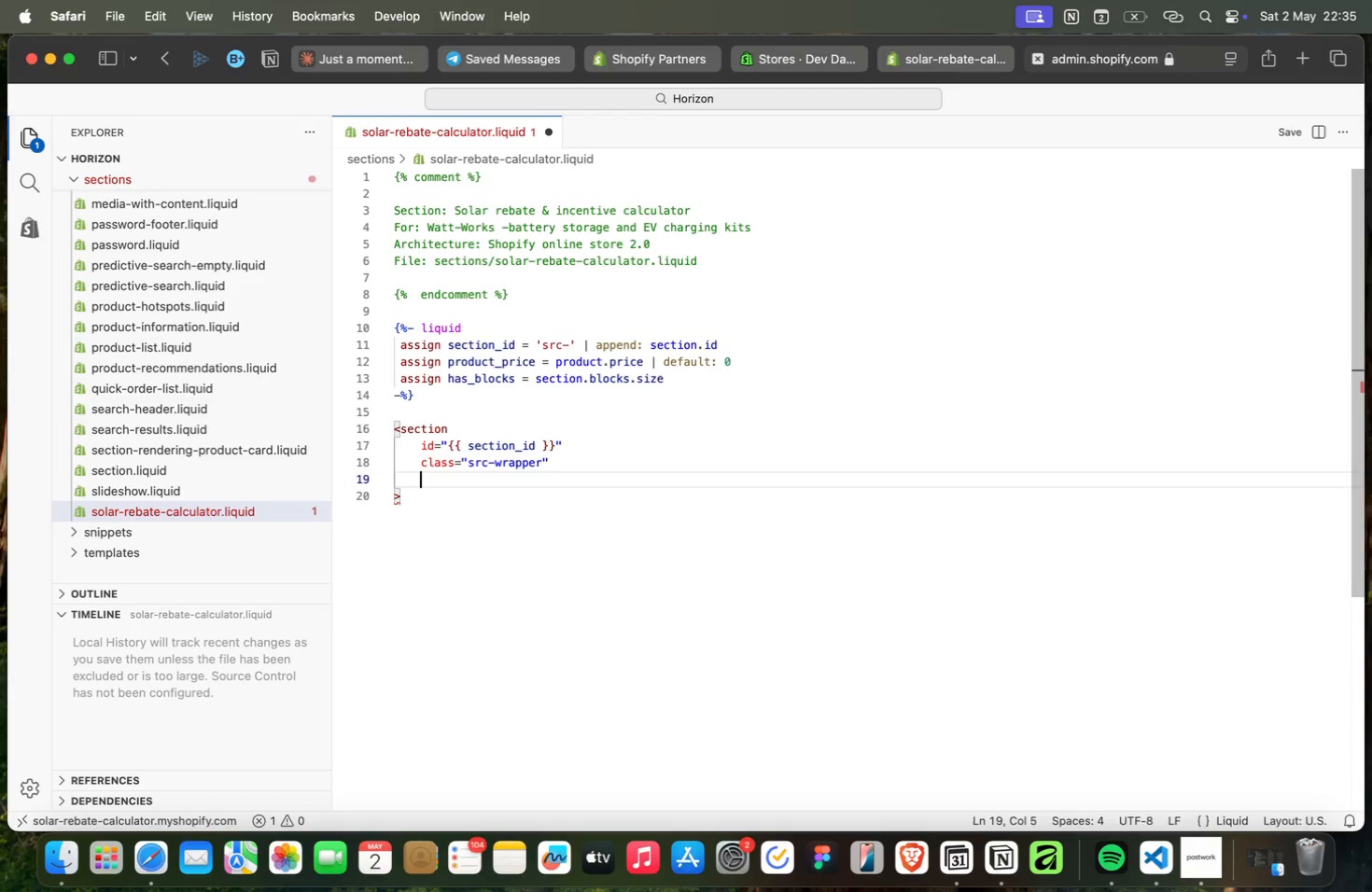 
key(Enter)
 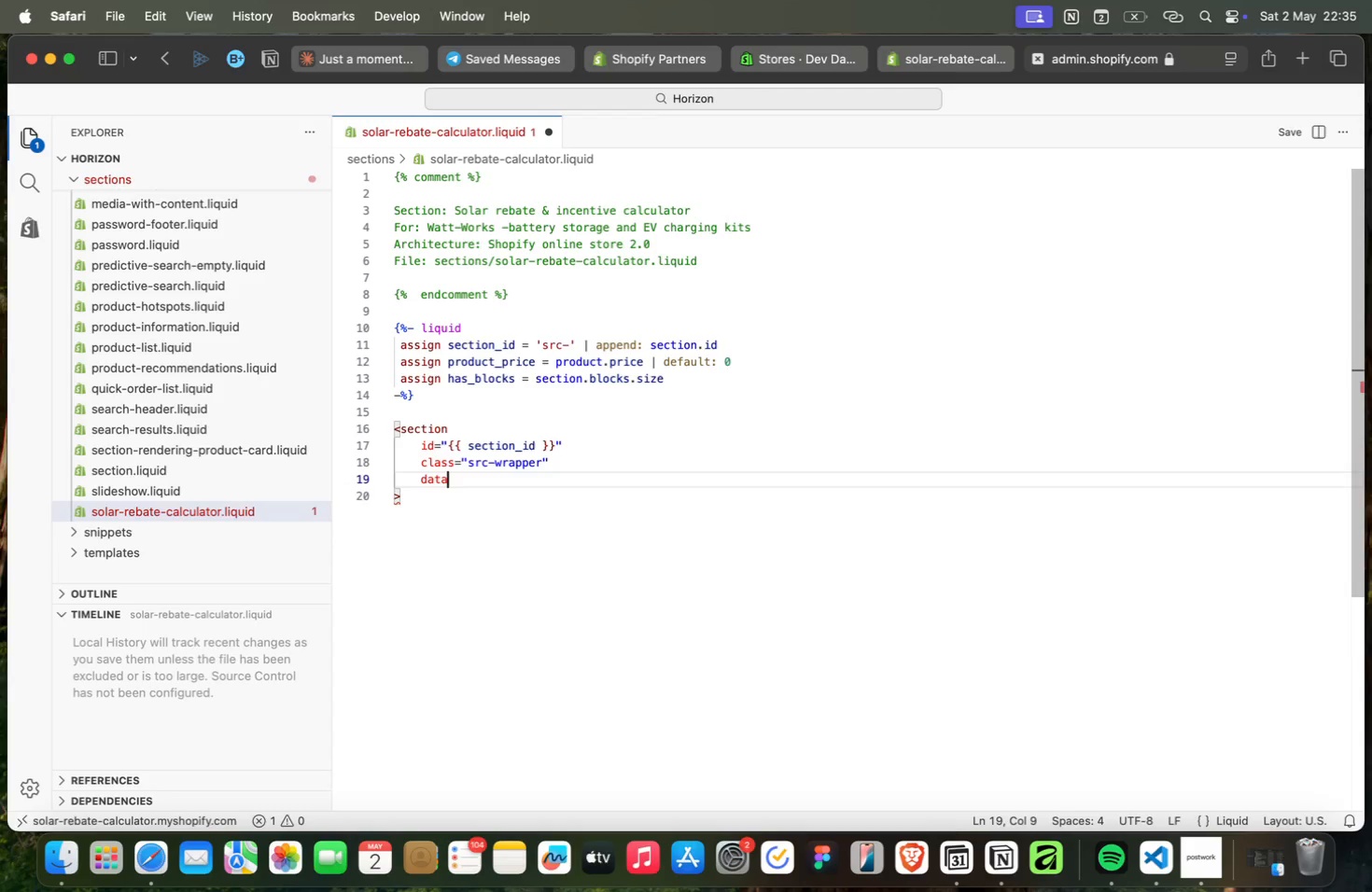 
type(data-pro)
 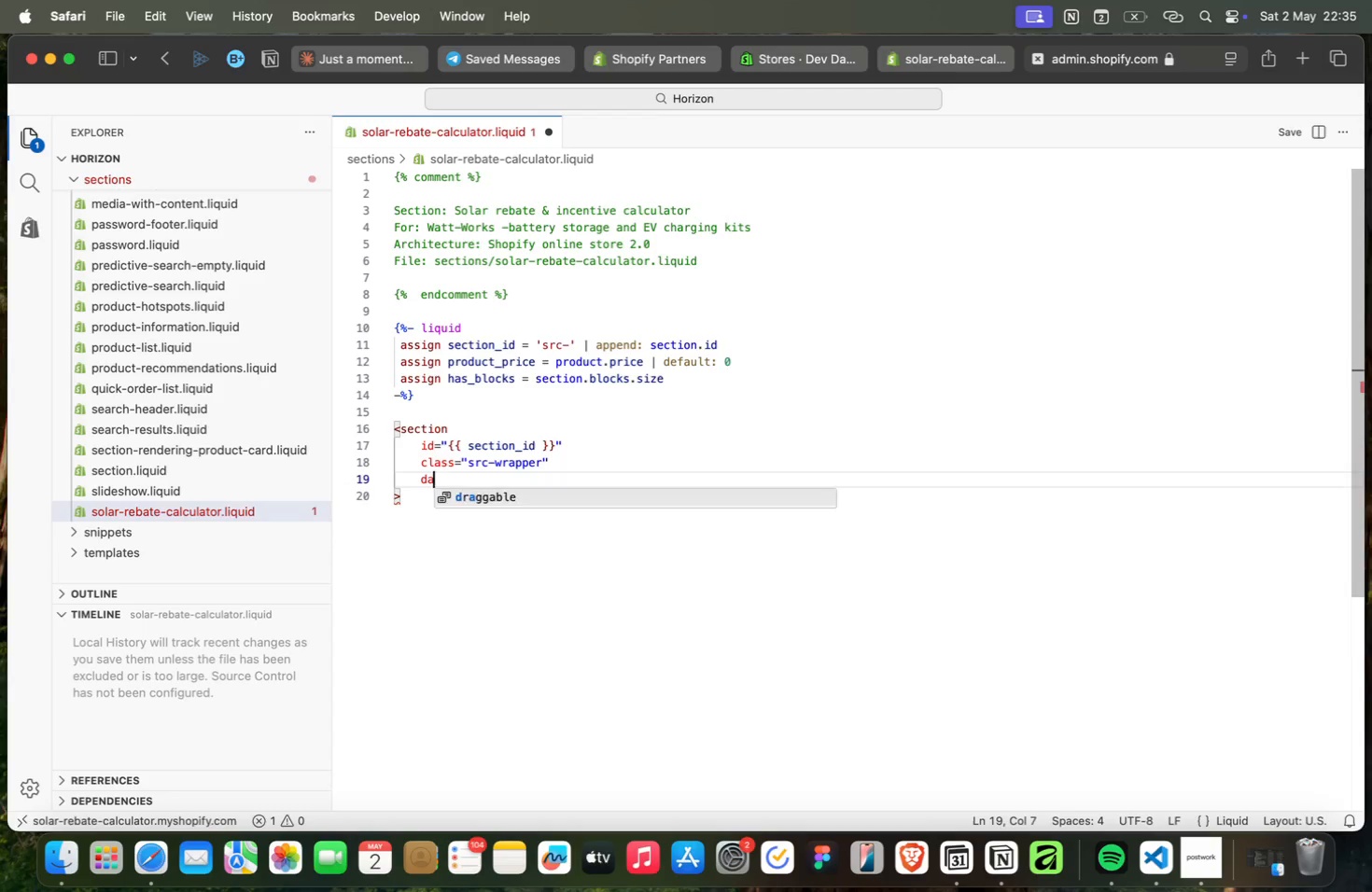 
key(Enter)
 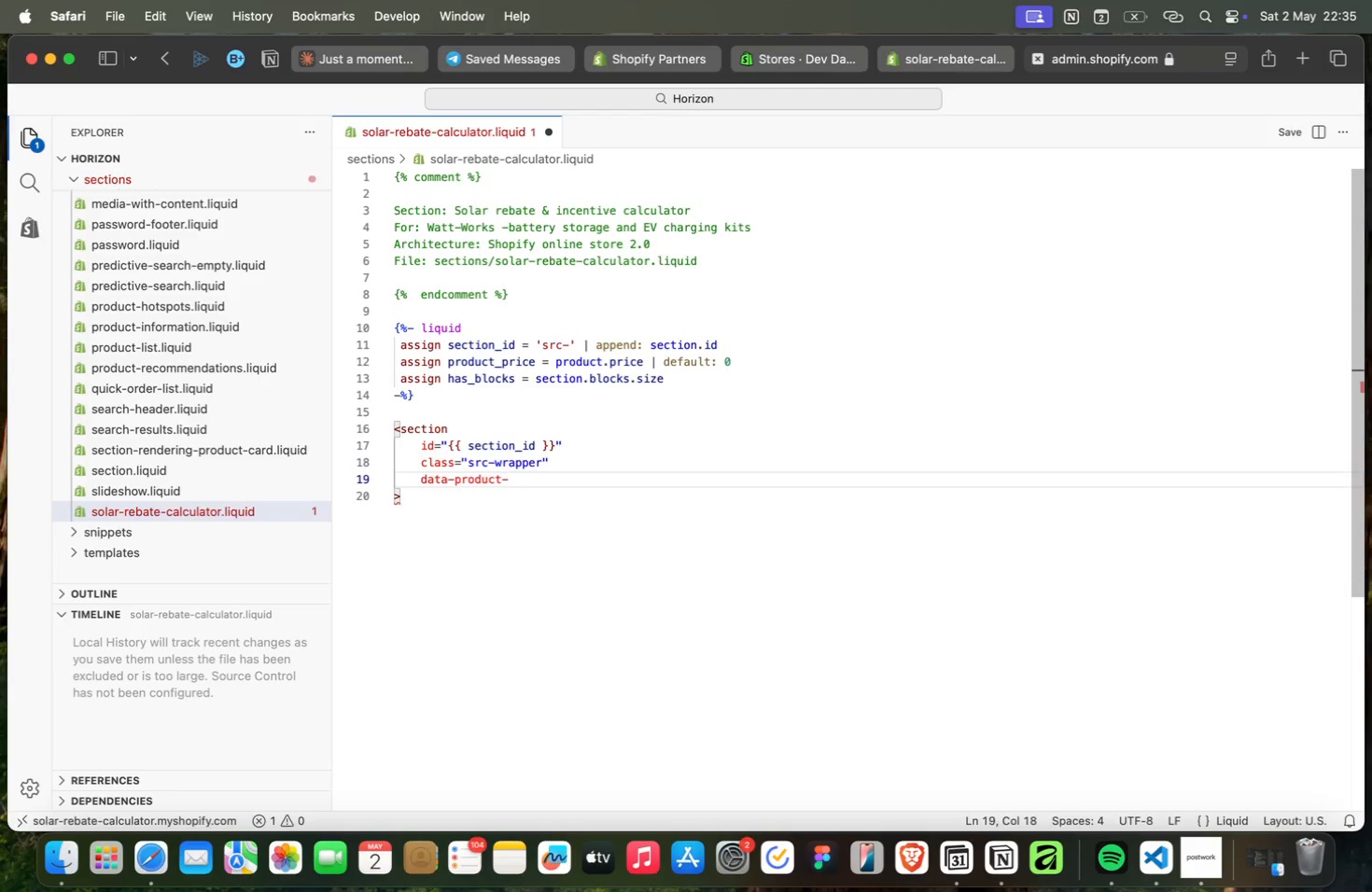 
type(-price="{{product_price)
 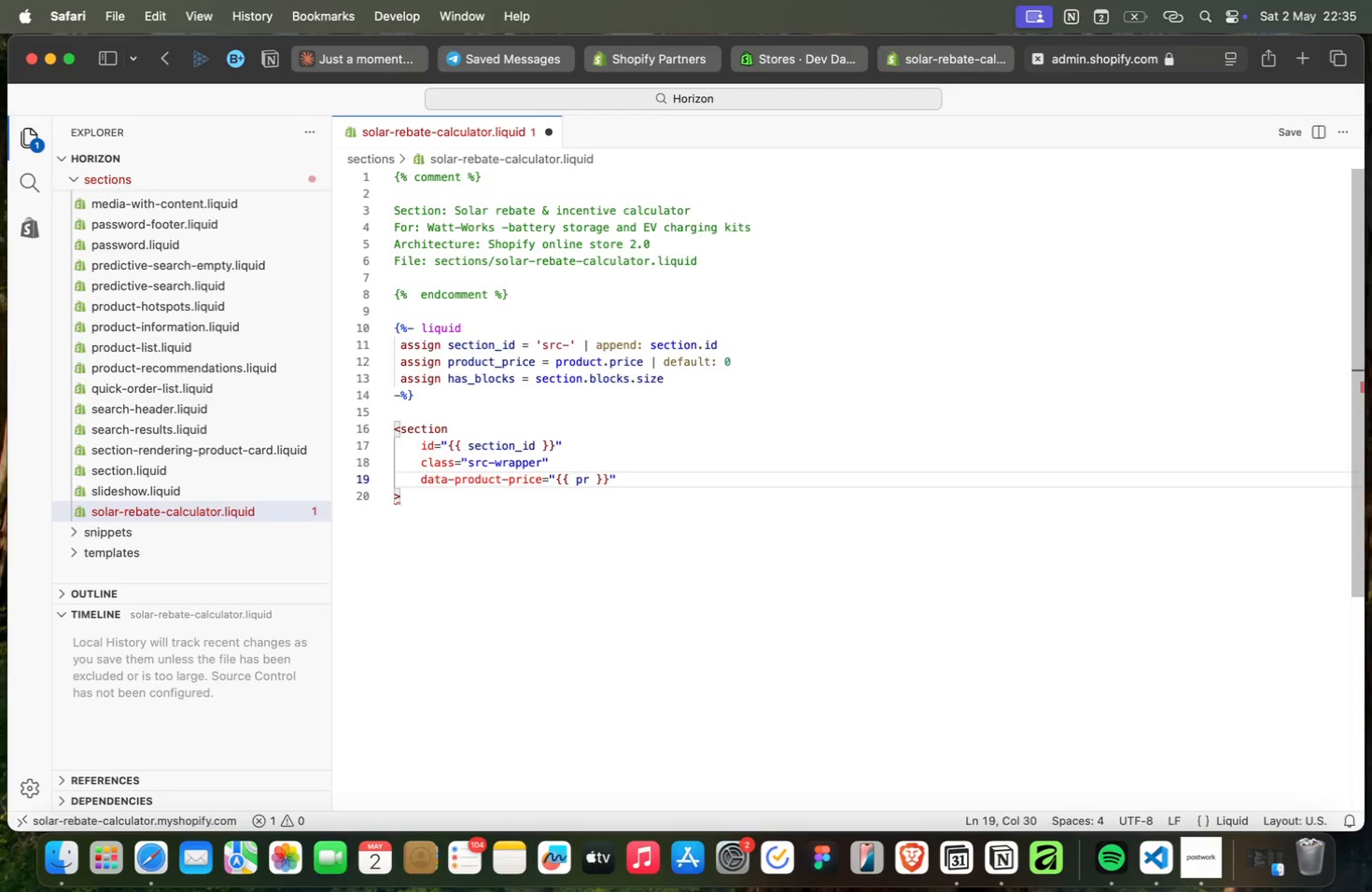 
key(Meta+ArrowRight)
 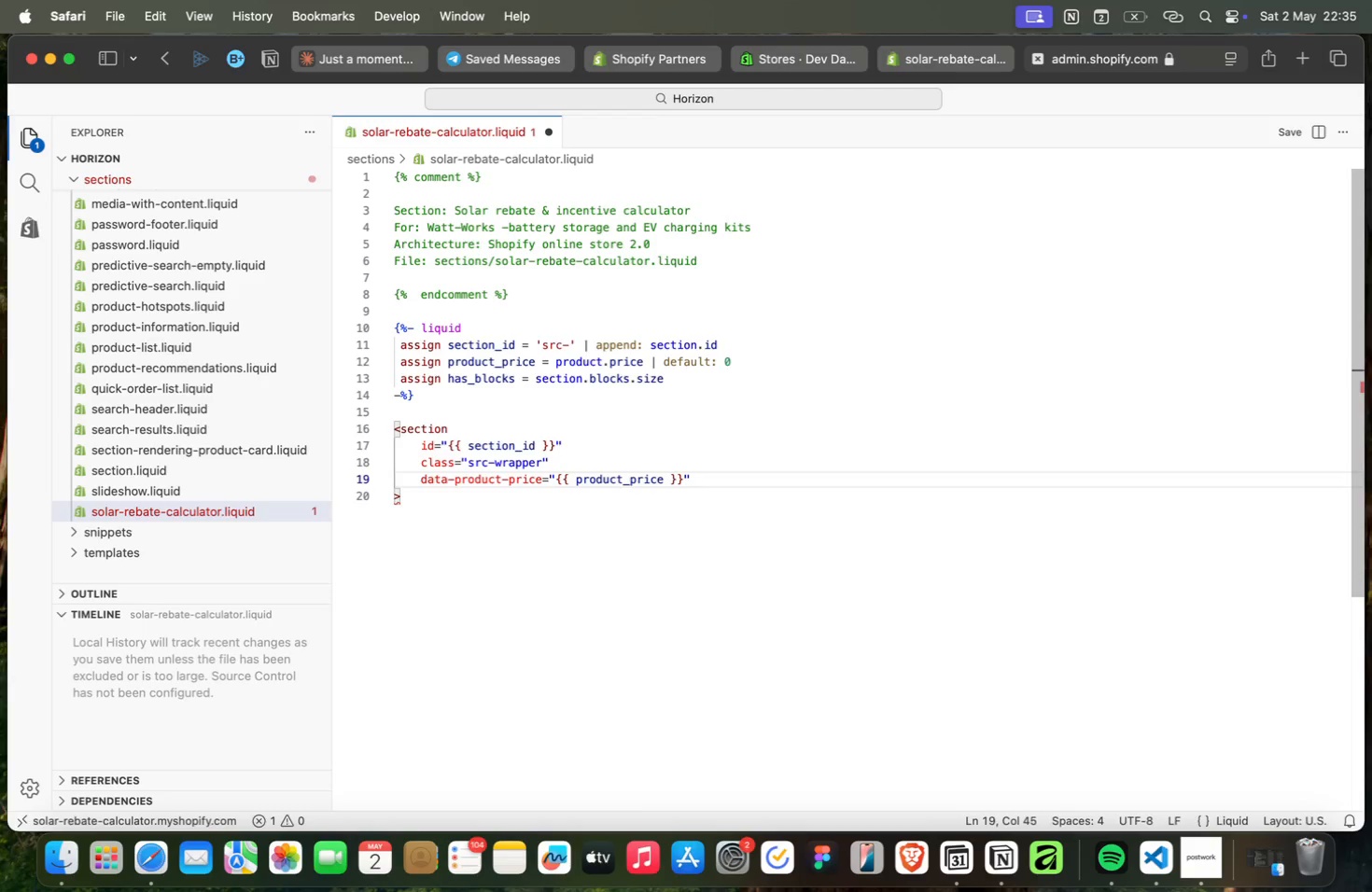 
key(Enter)
 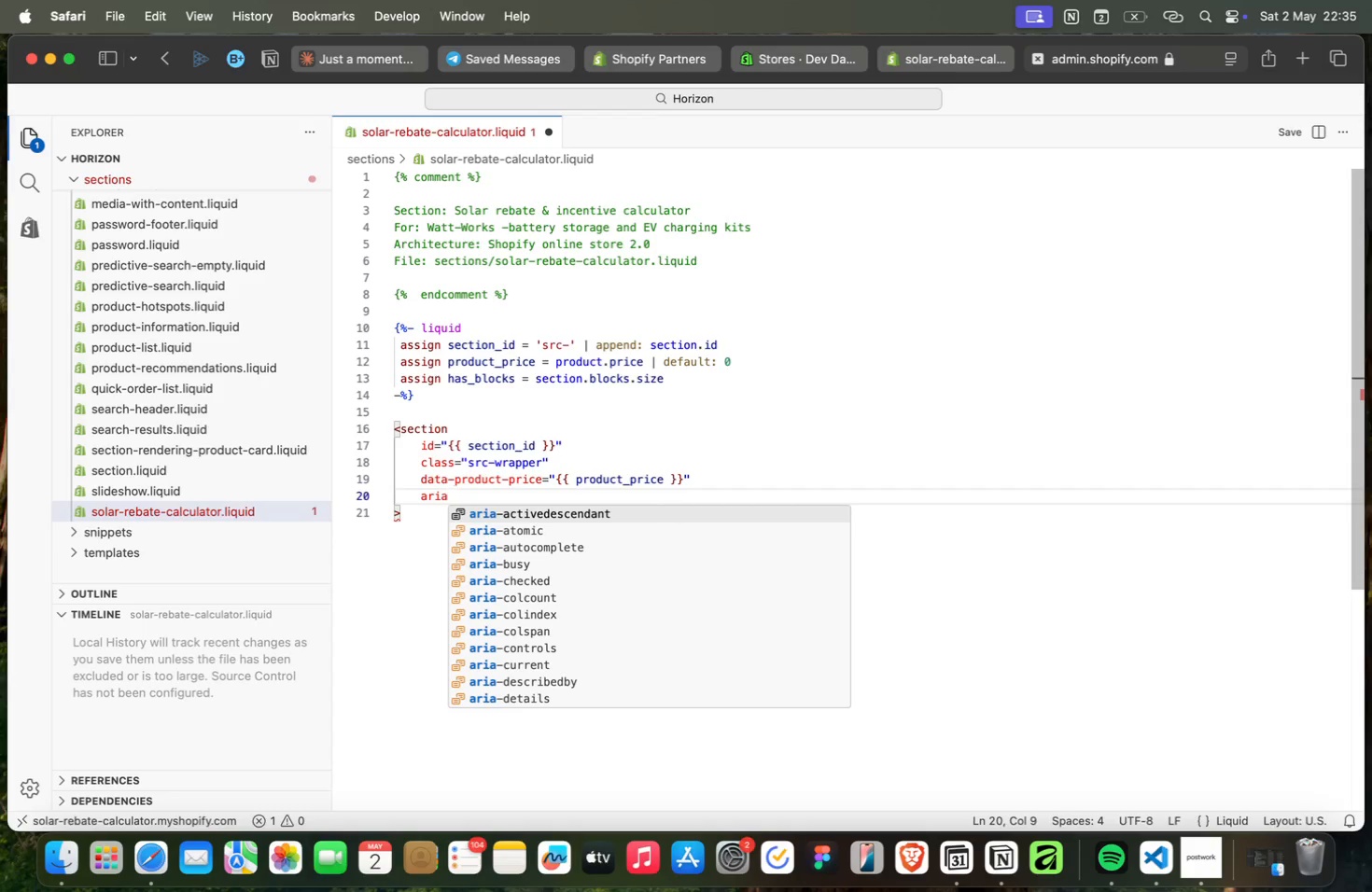 
type(aria-lab)
 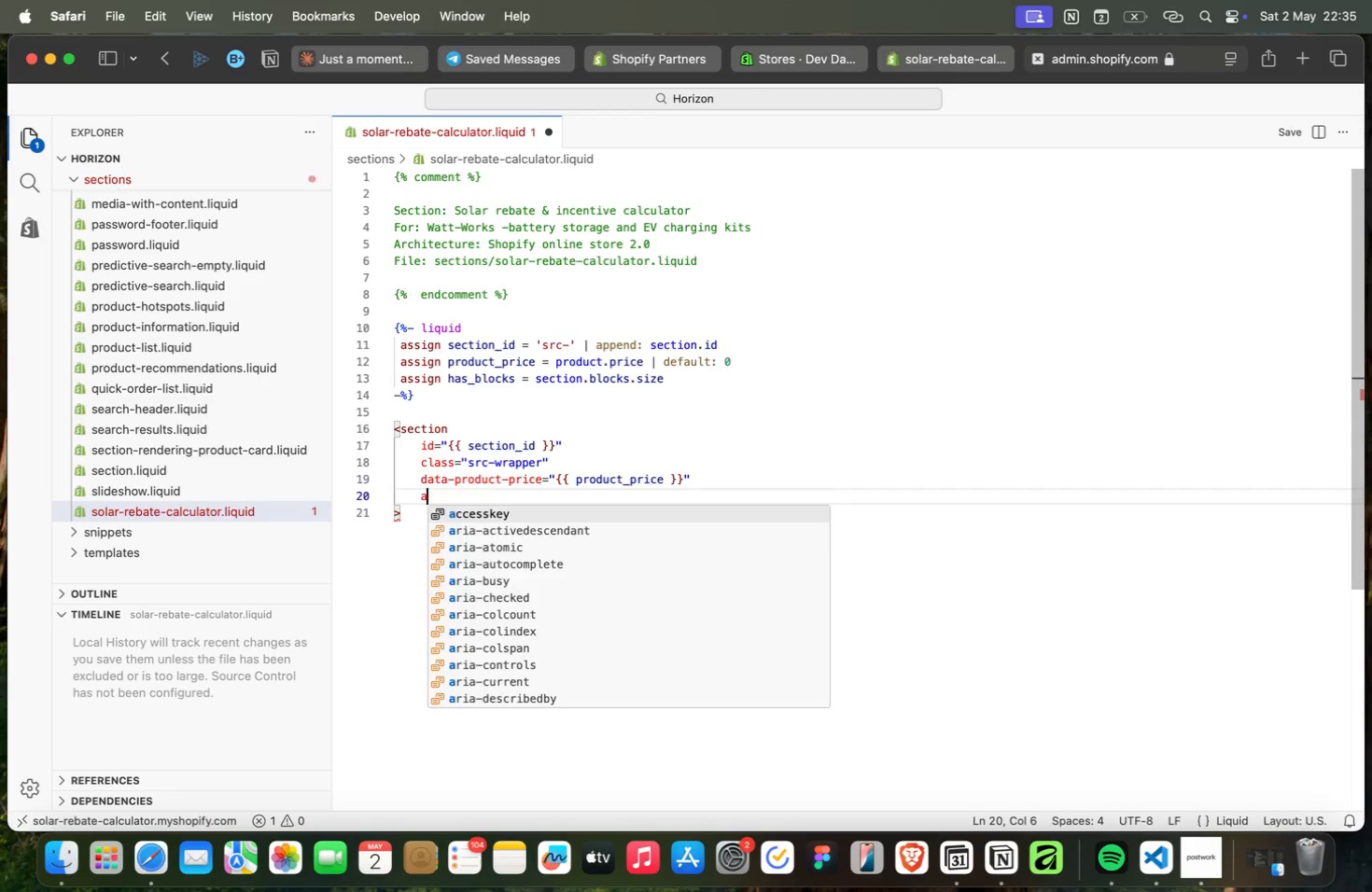 
key(Enter)
 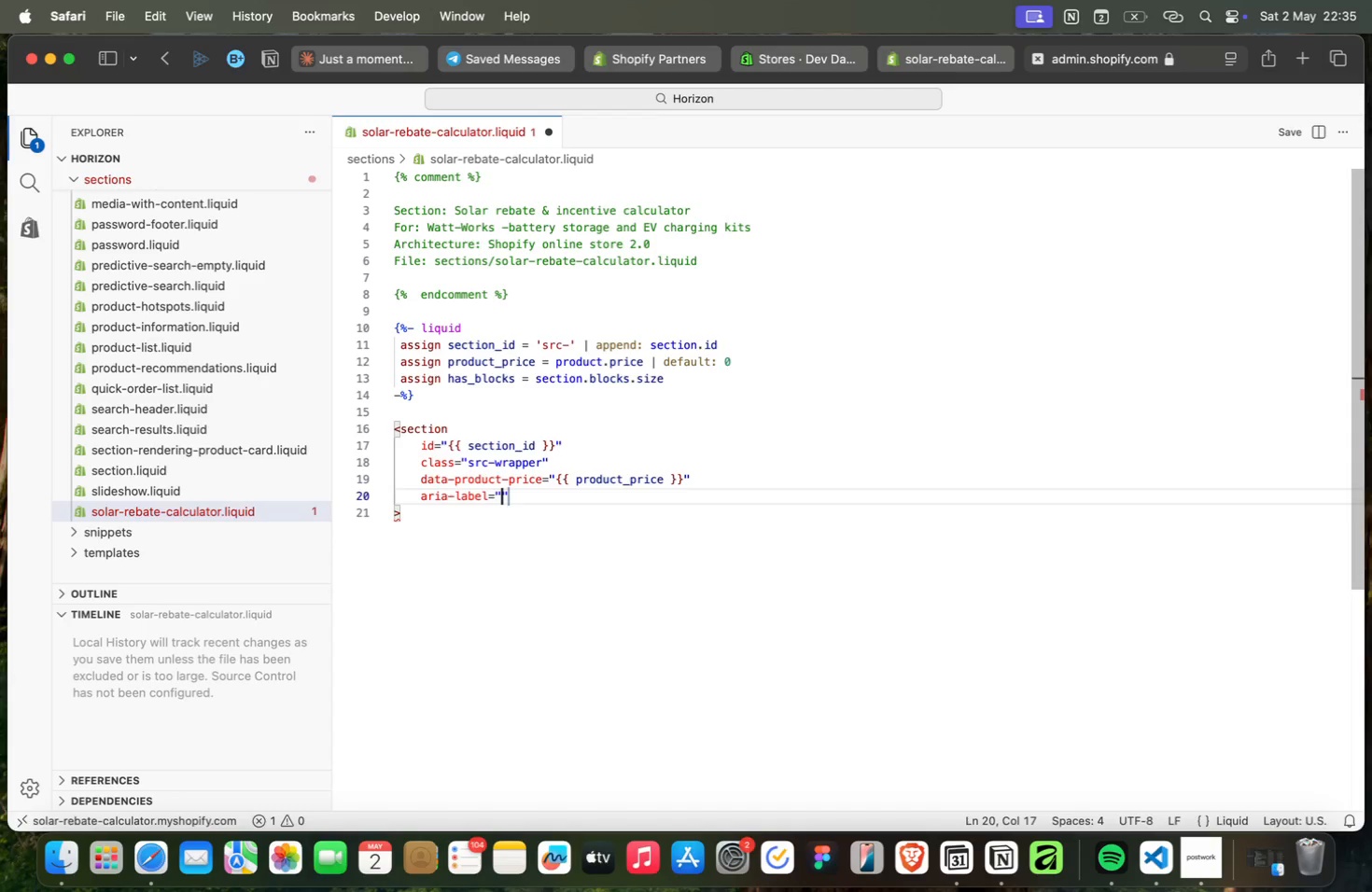 
type(Solar Rebate Calculator)
 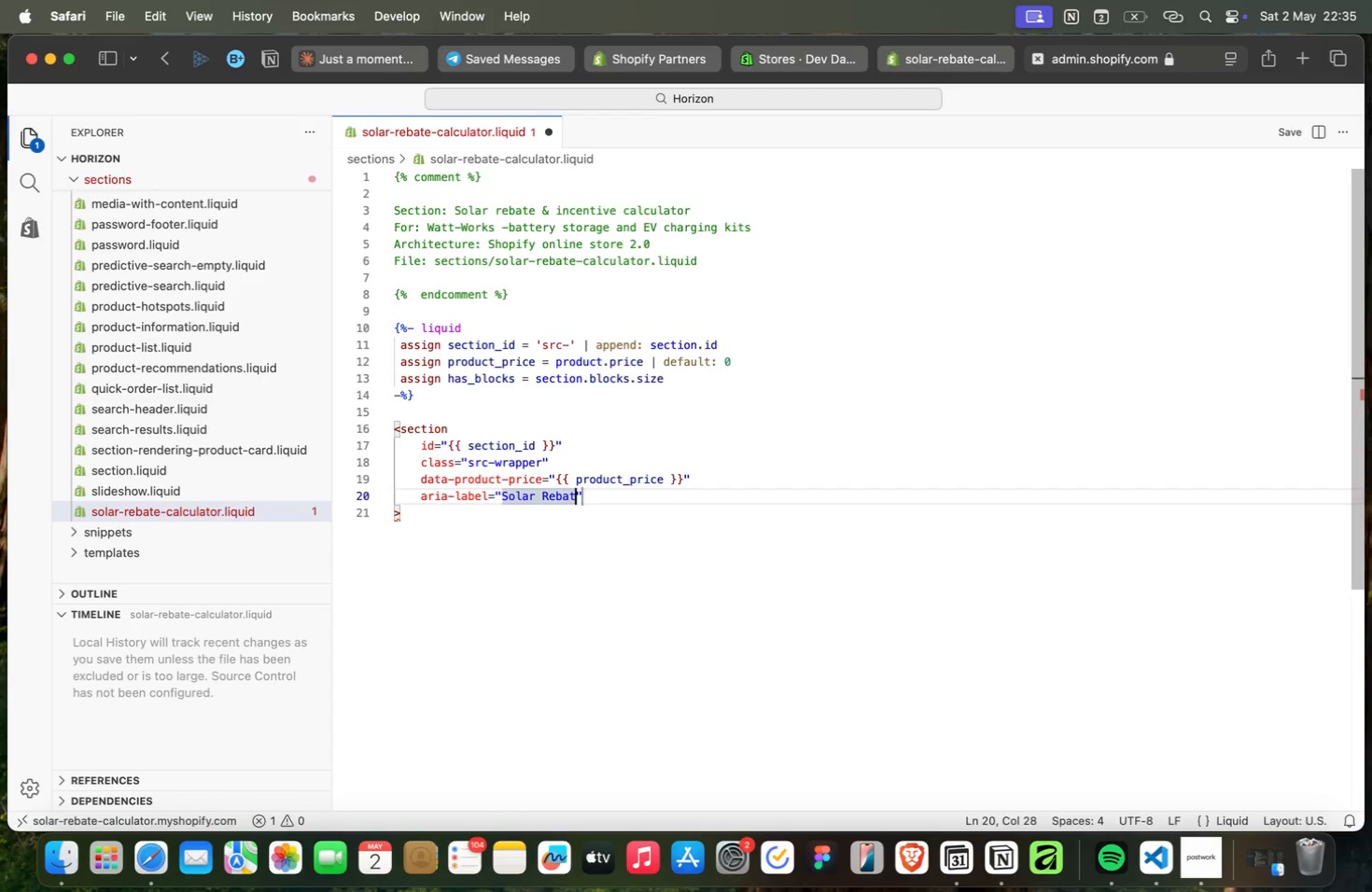 
key(ArrowRight)
 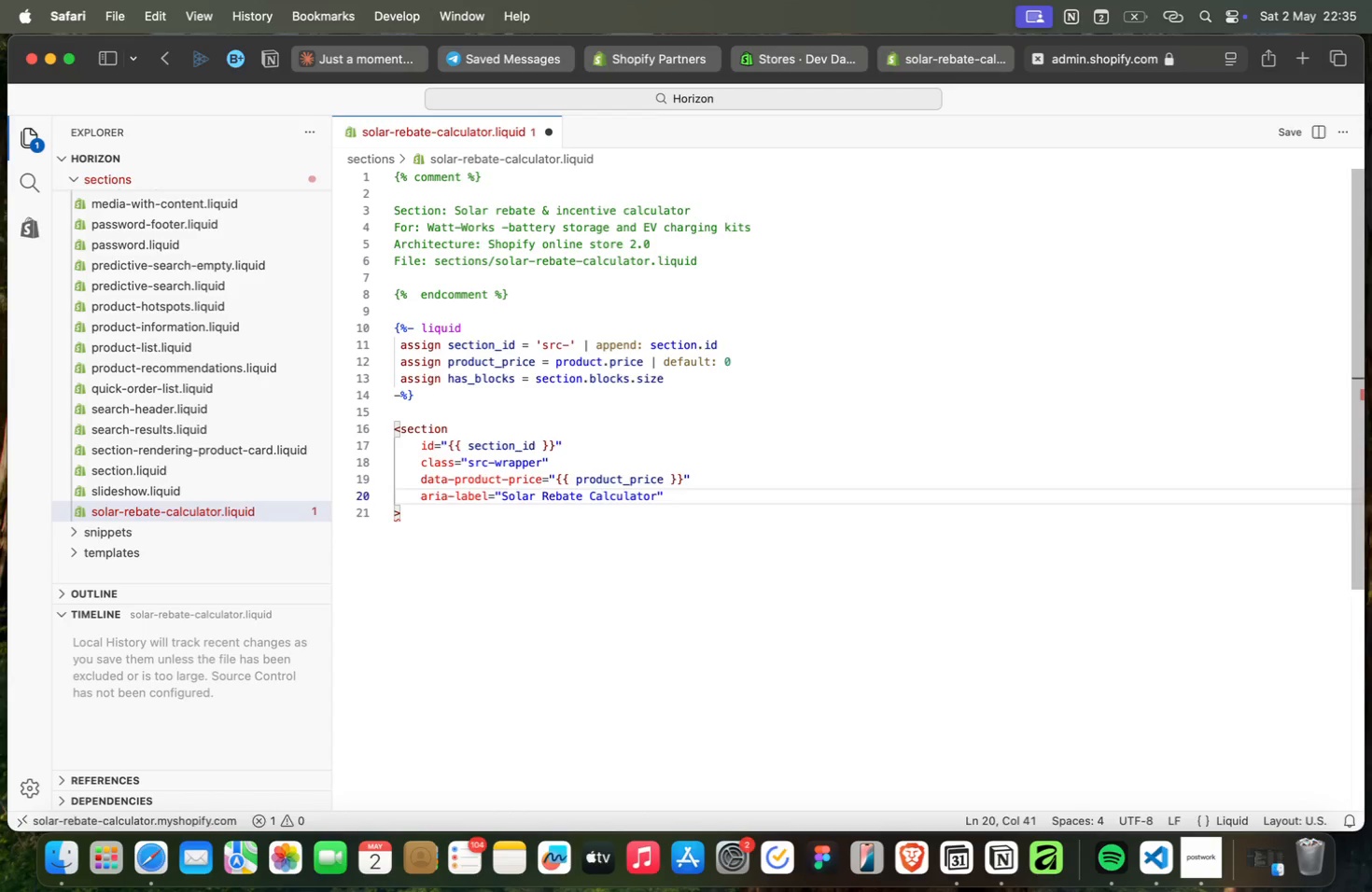 
key(ArrowDown)
 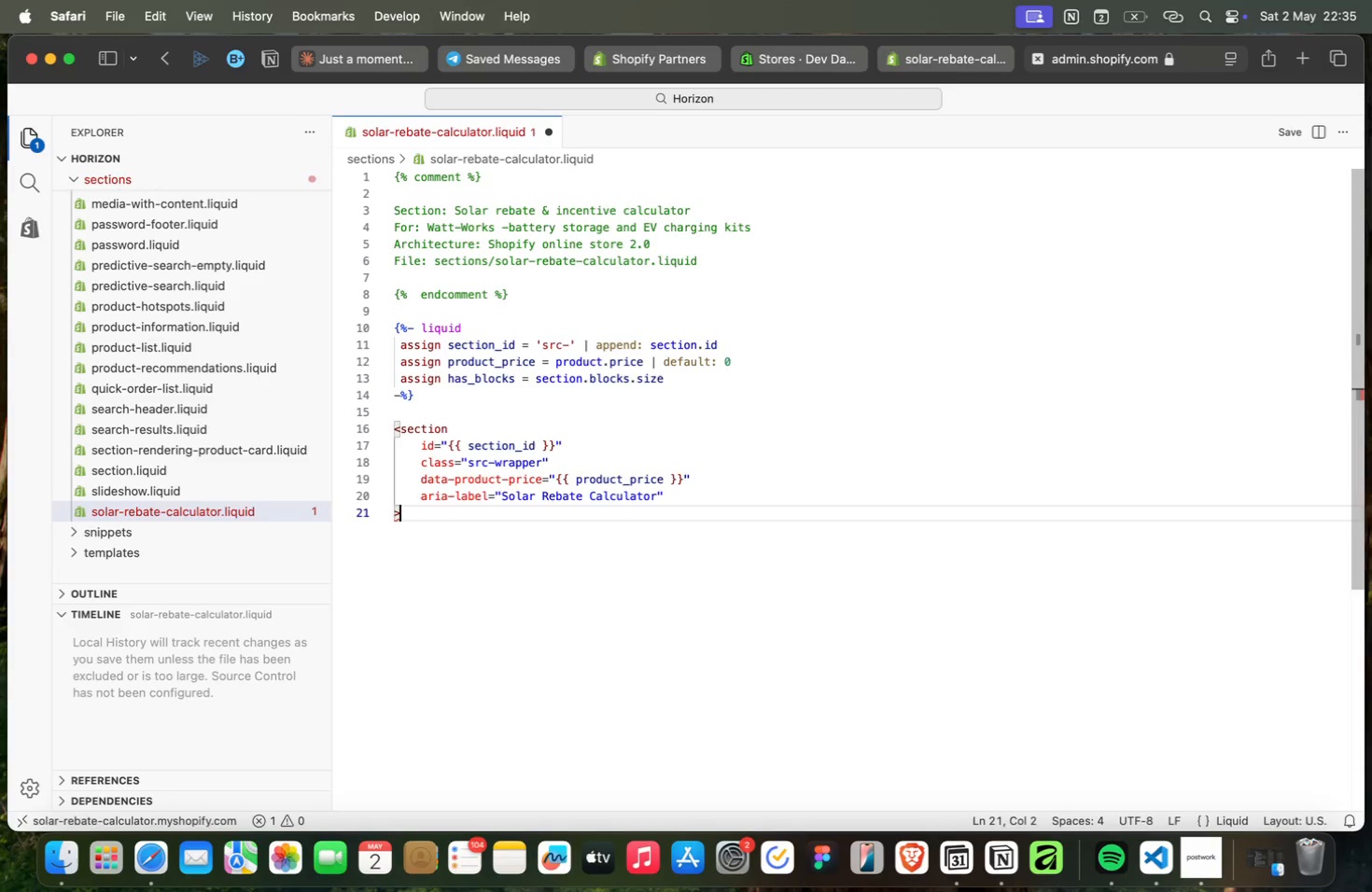 
key(Enter)
 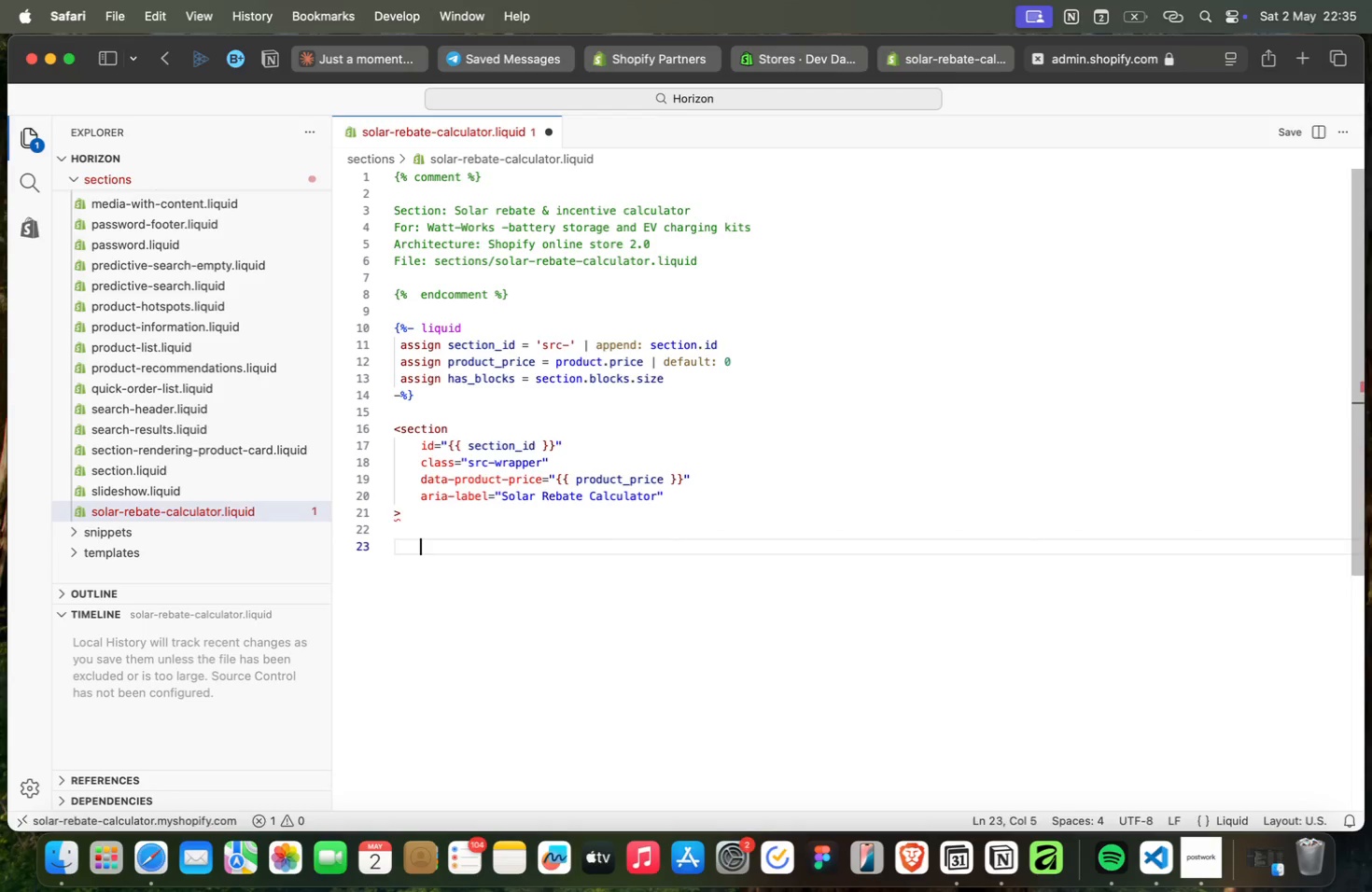 
key(Enter)
 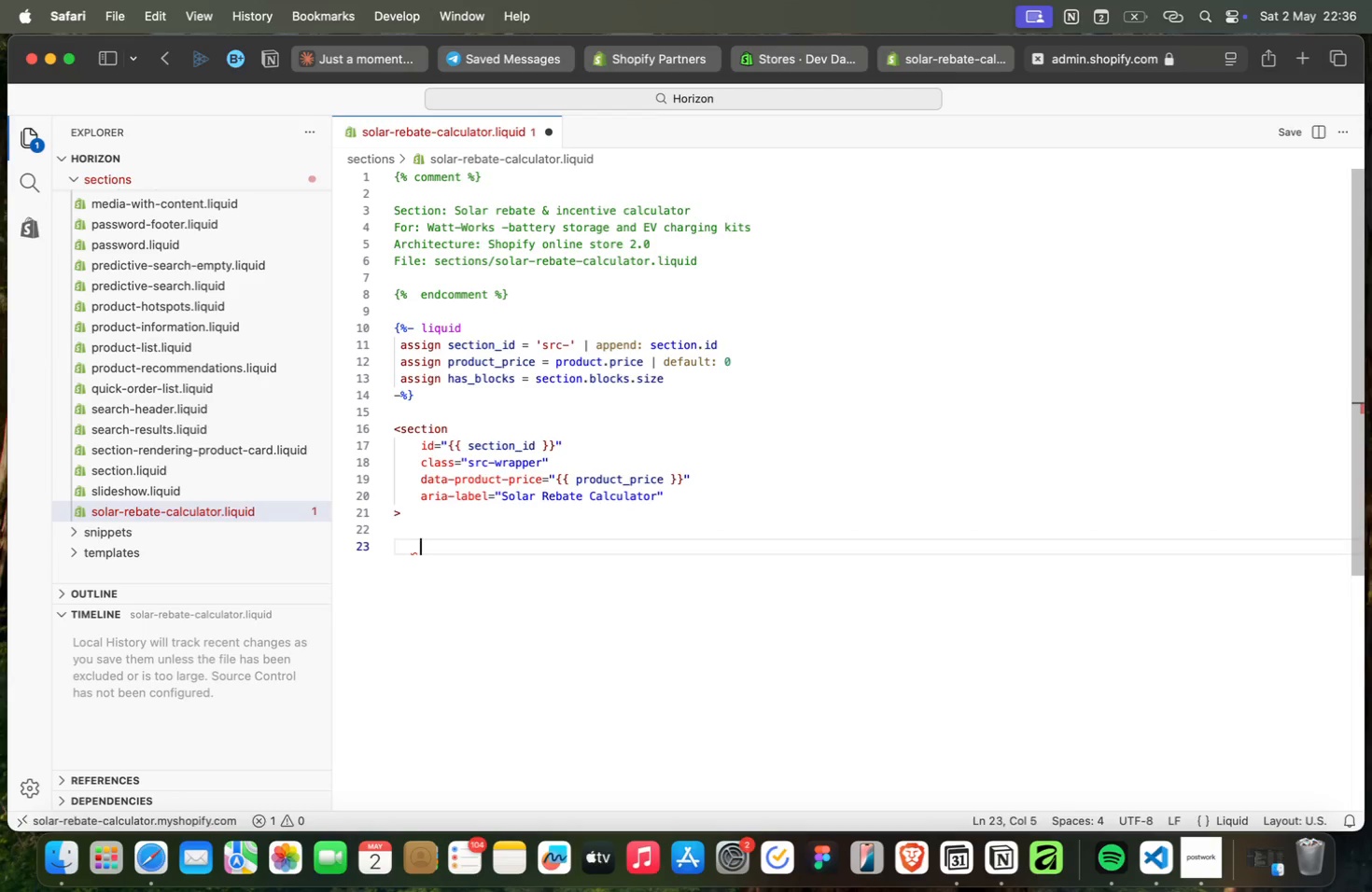 
key(Shift+BracketLeft)
 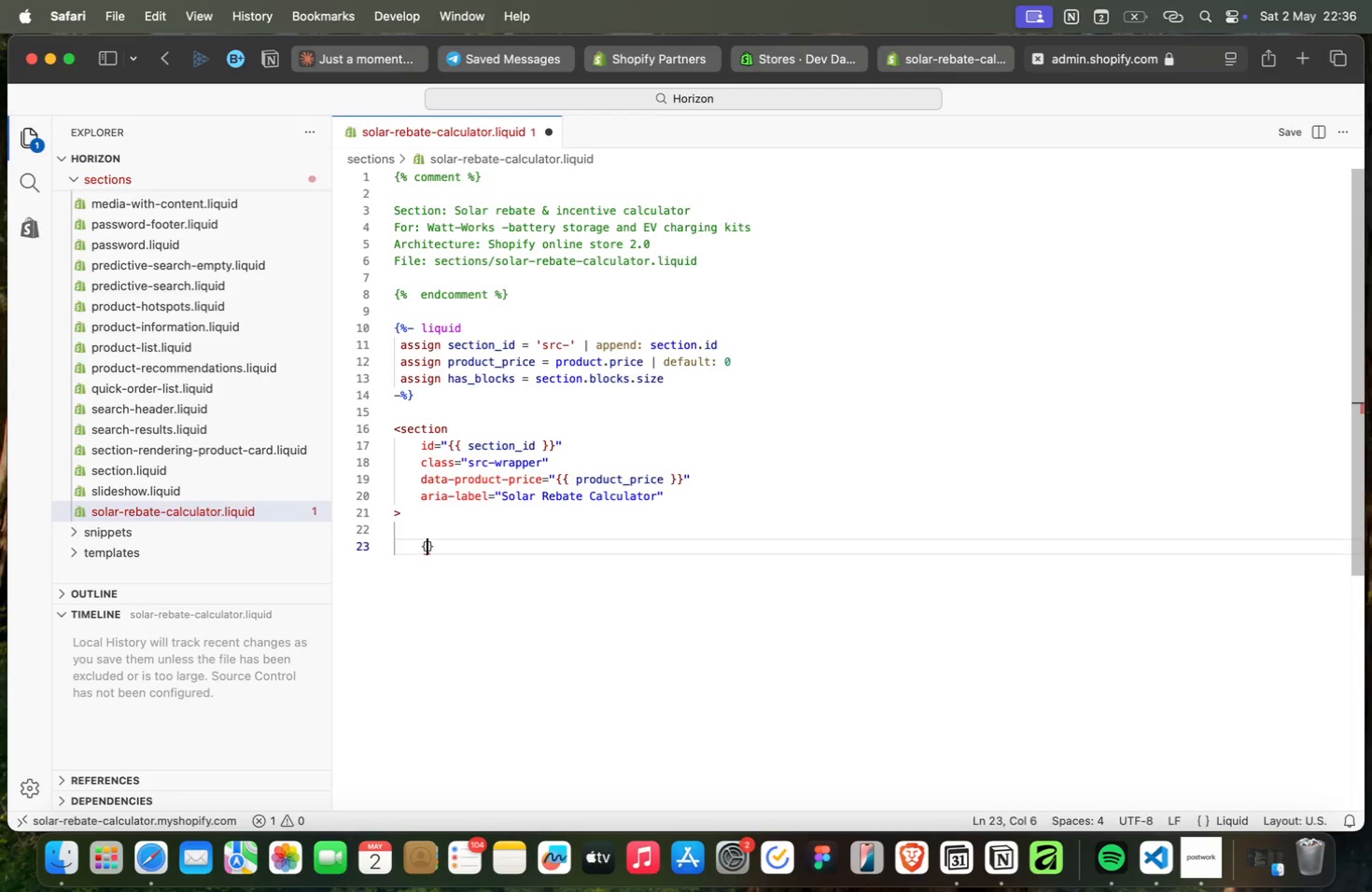 
key(Shift+5)
 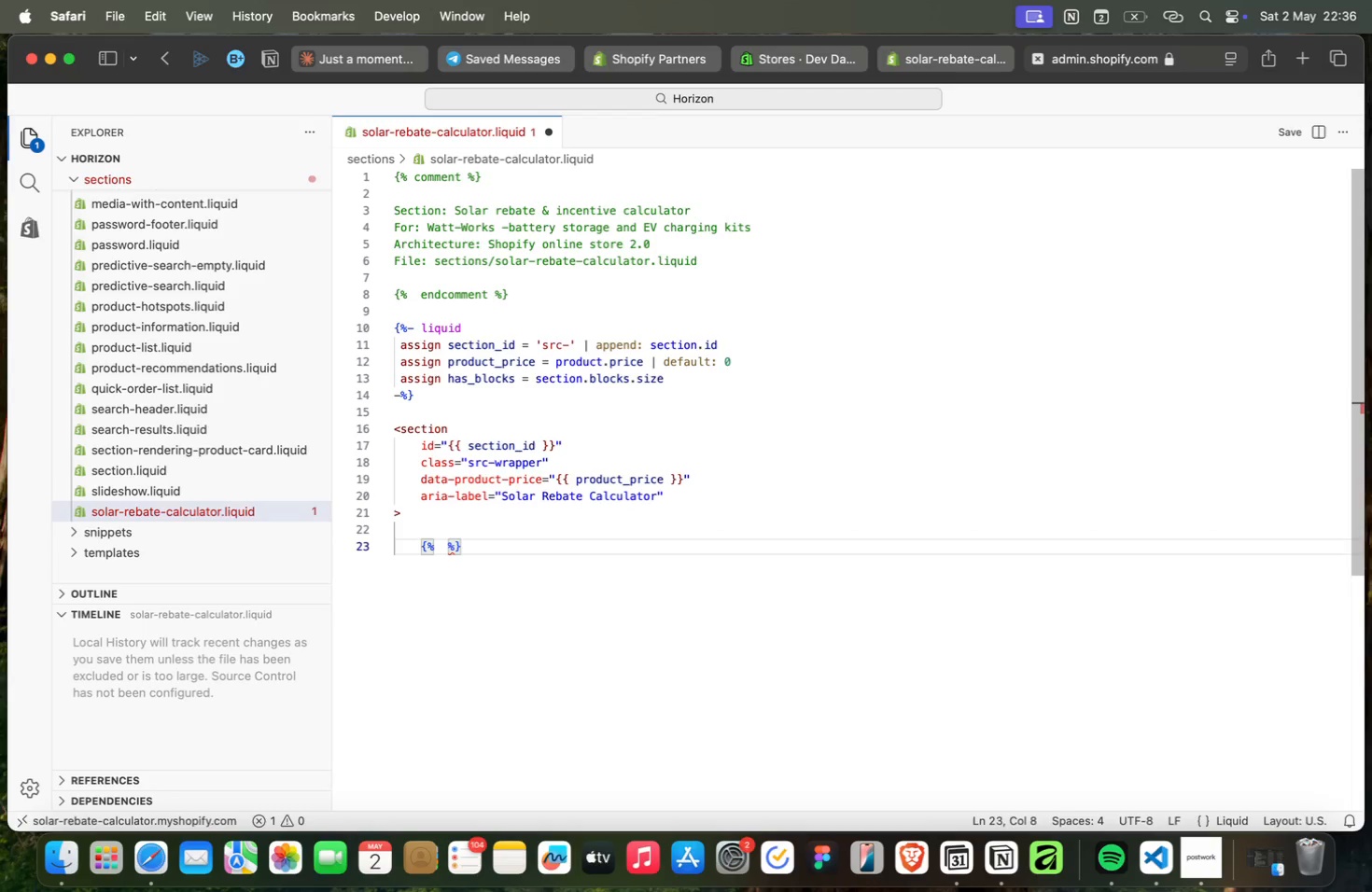 
key(Meta+Z)
 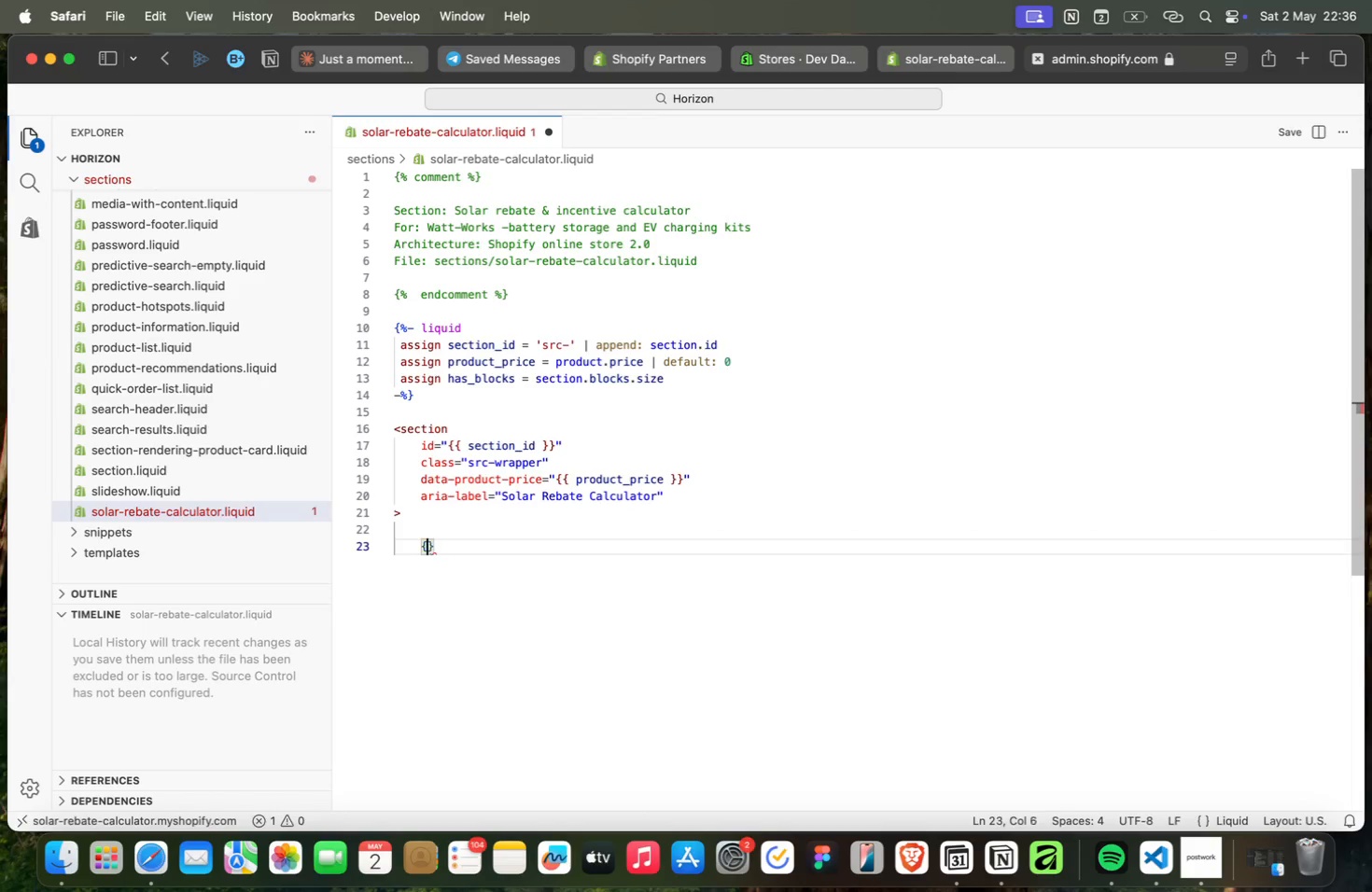 
key(Meta+Z)
 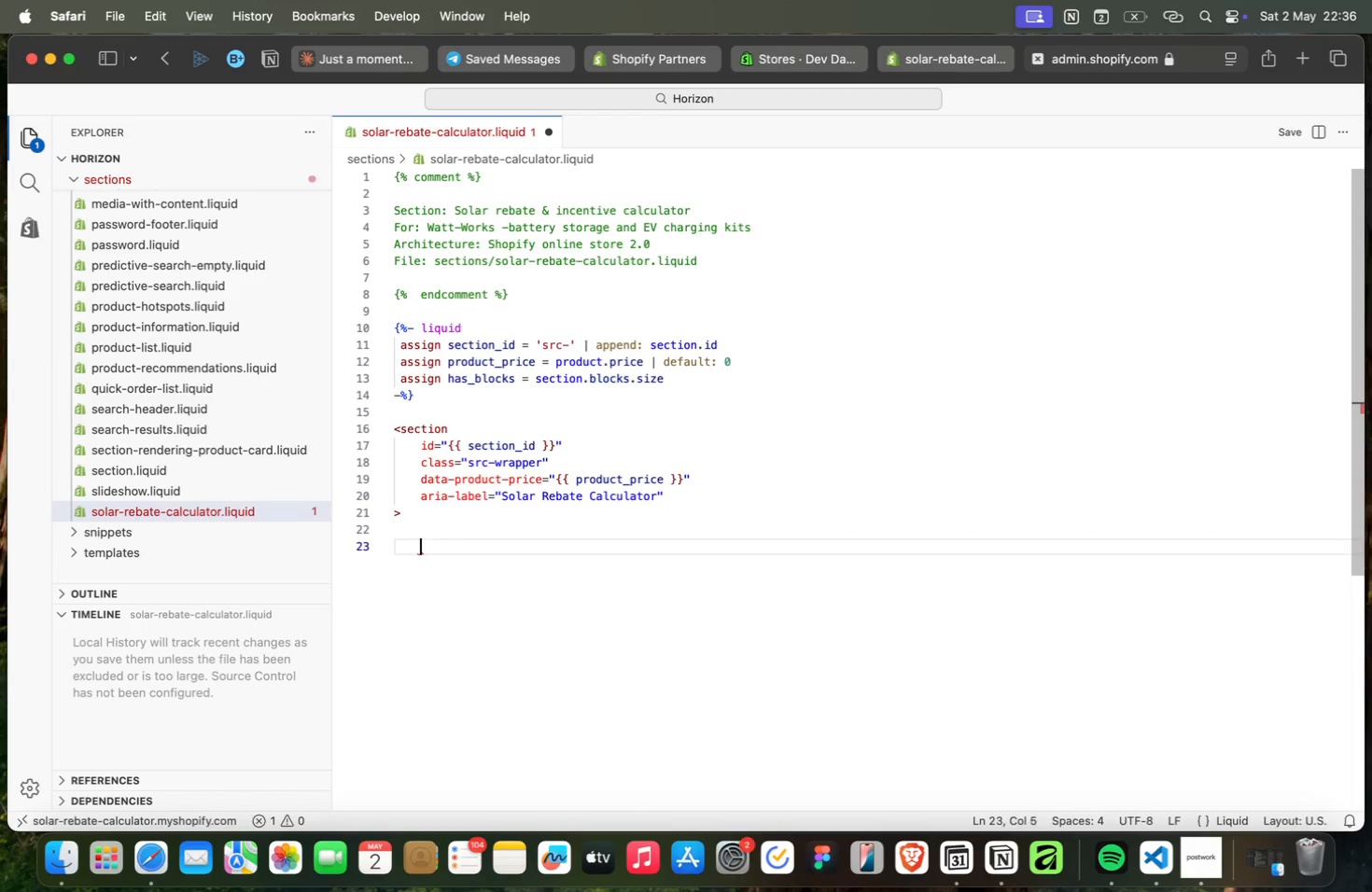 
key(Meta+Z)
 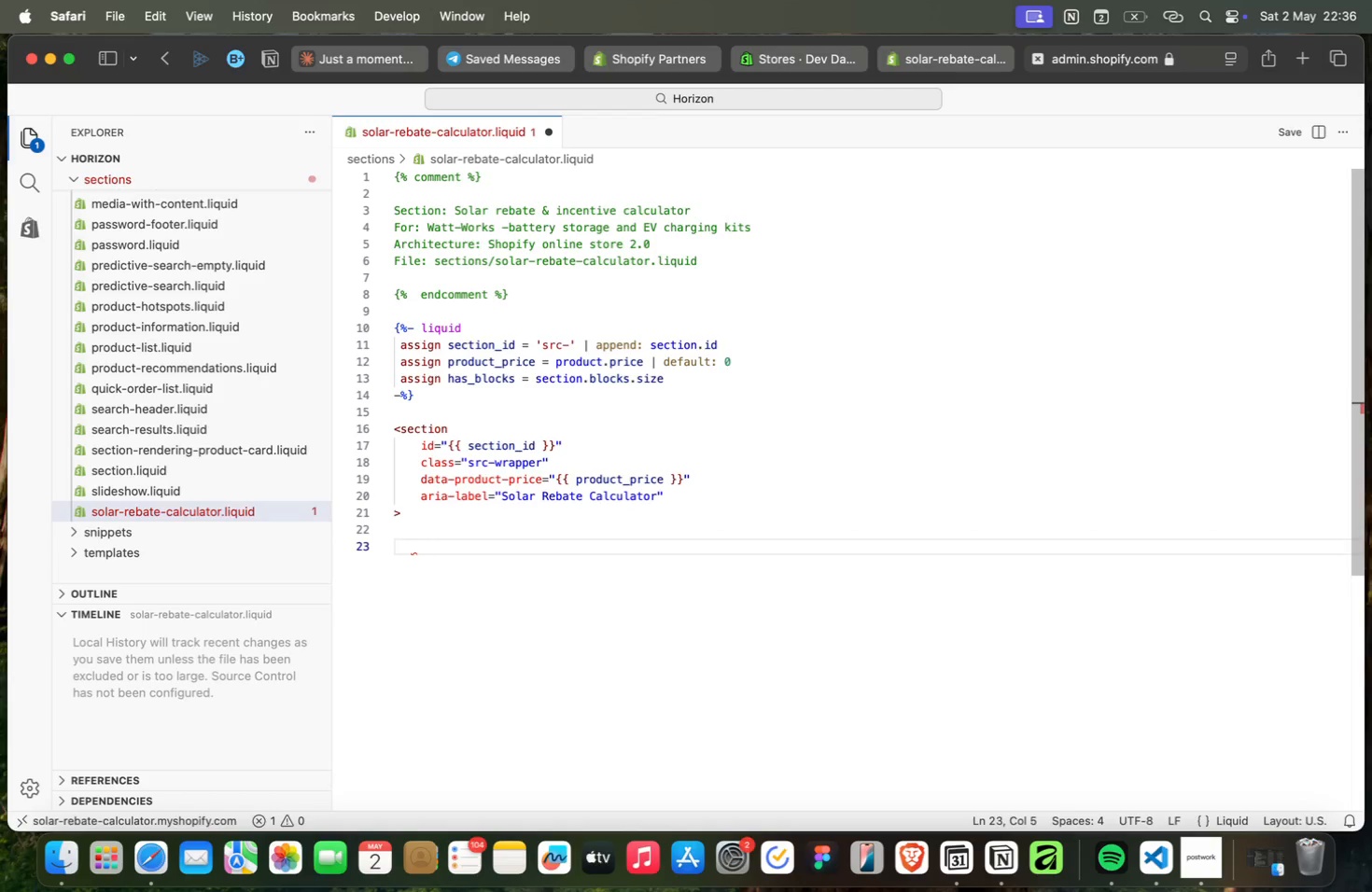 
wait(5.13)
 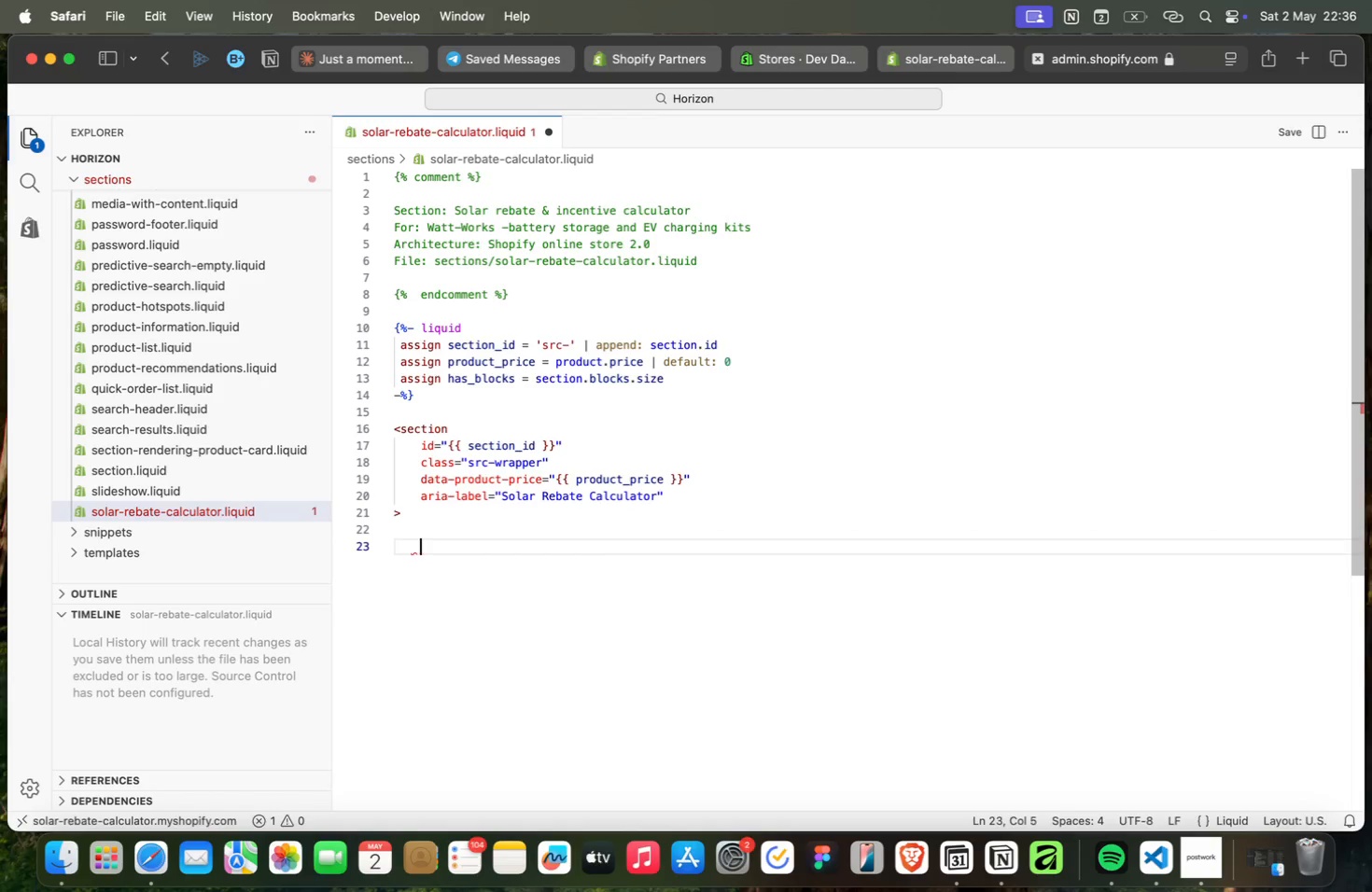 
type(<di)
 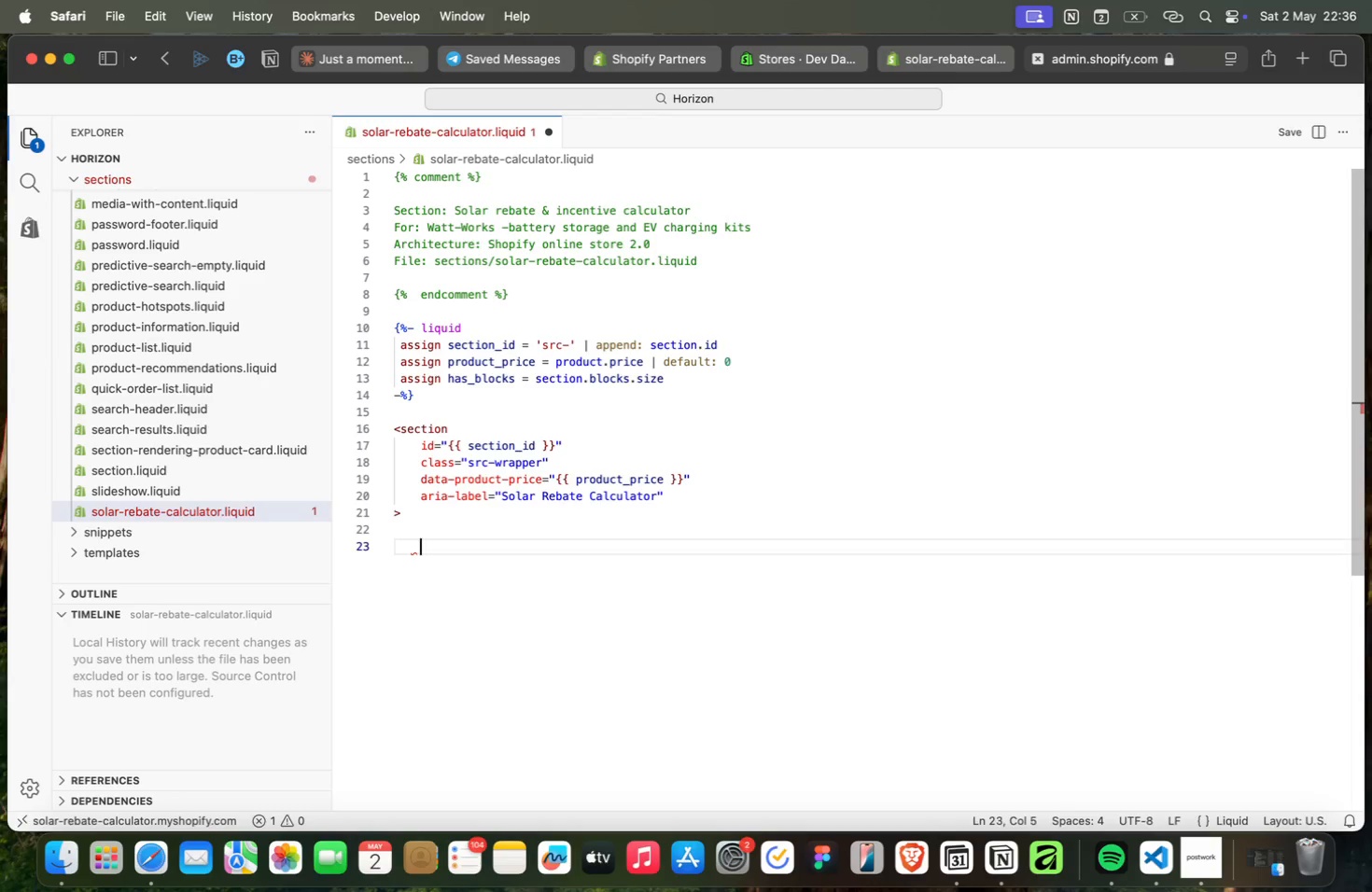 
key(ArrowDown)
 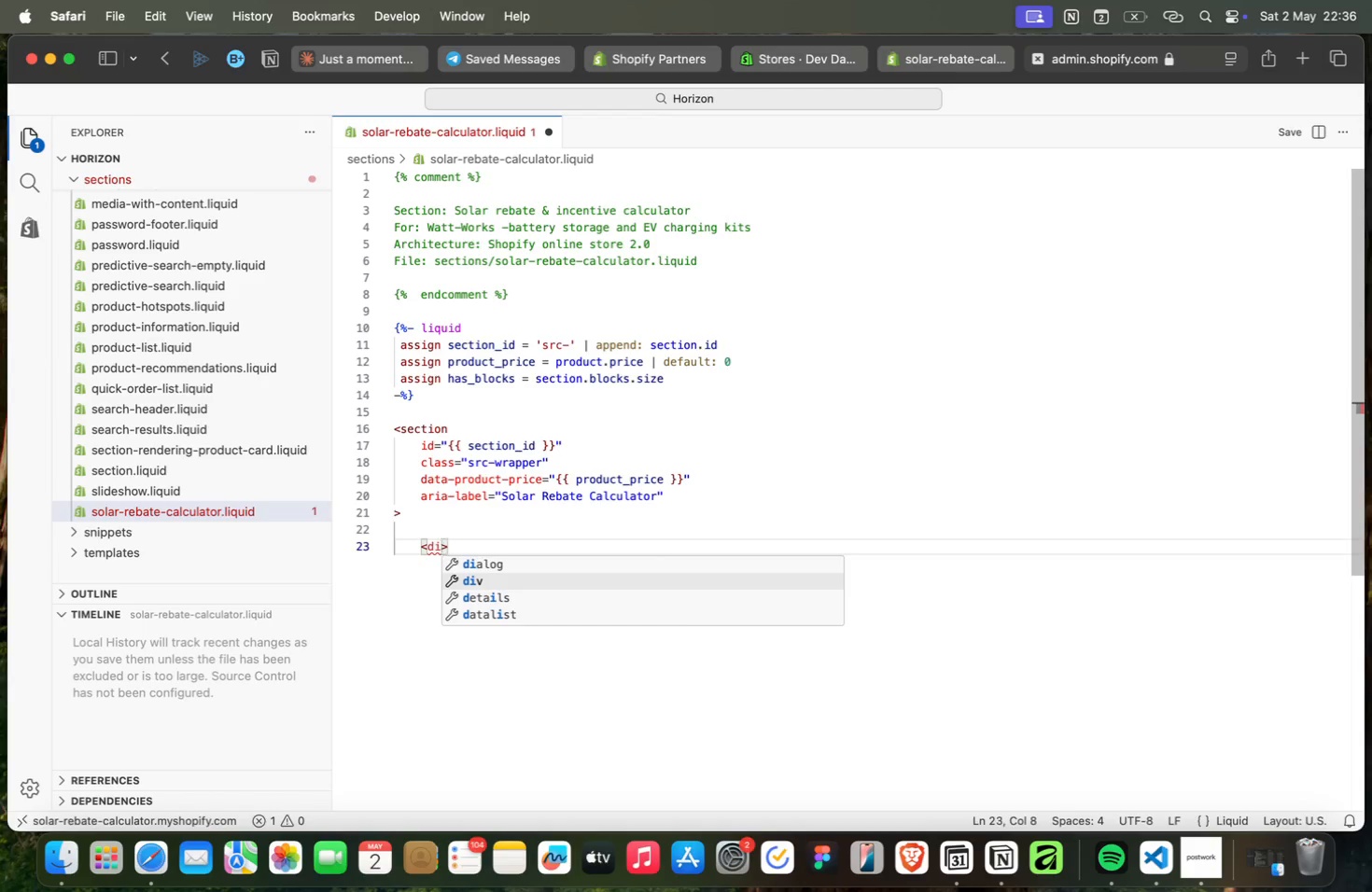 
key(Enter)
 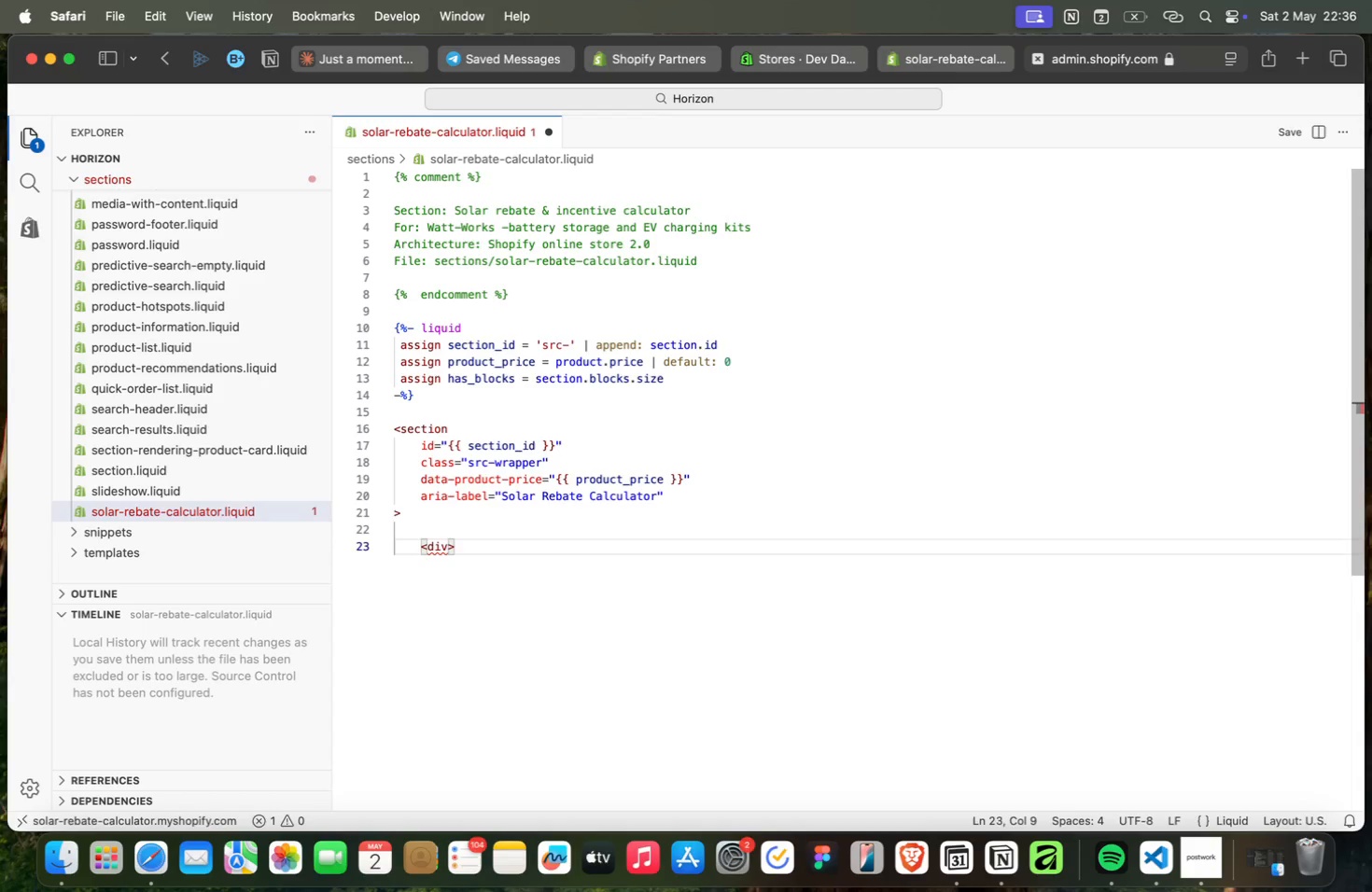 
type( cl)
 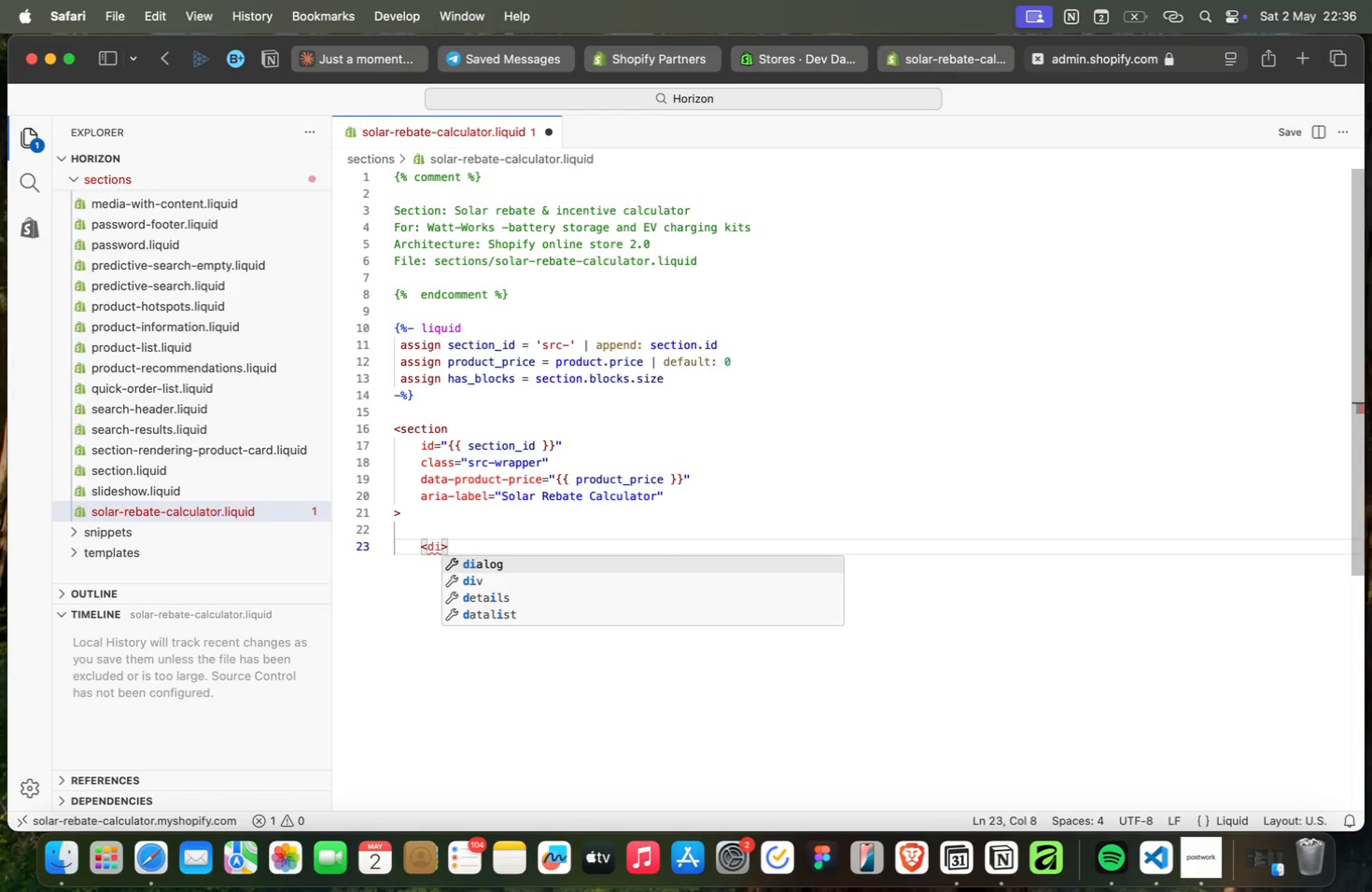 
key(Enter)
 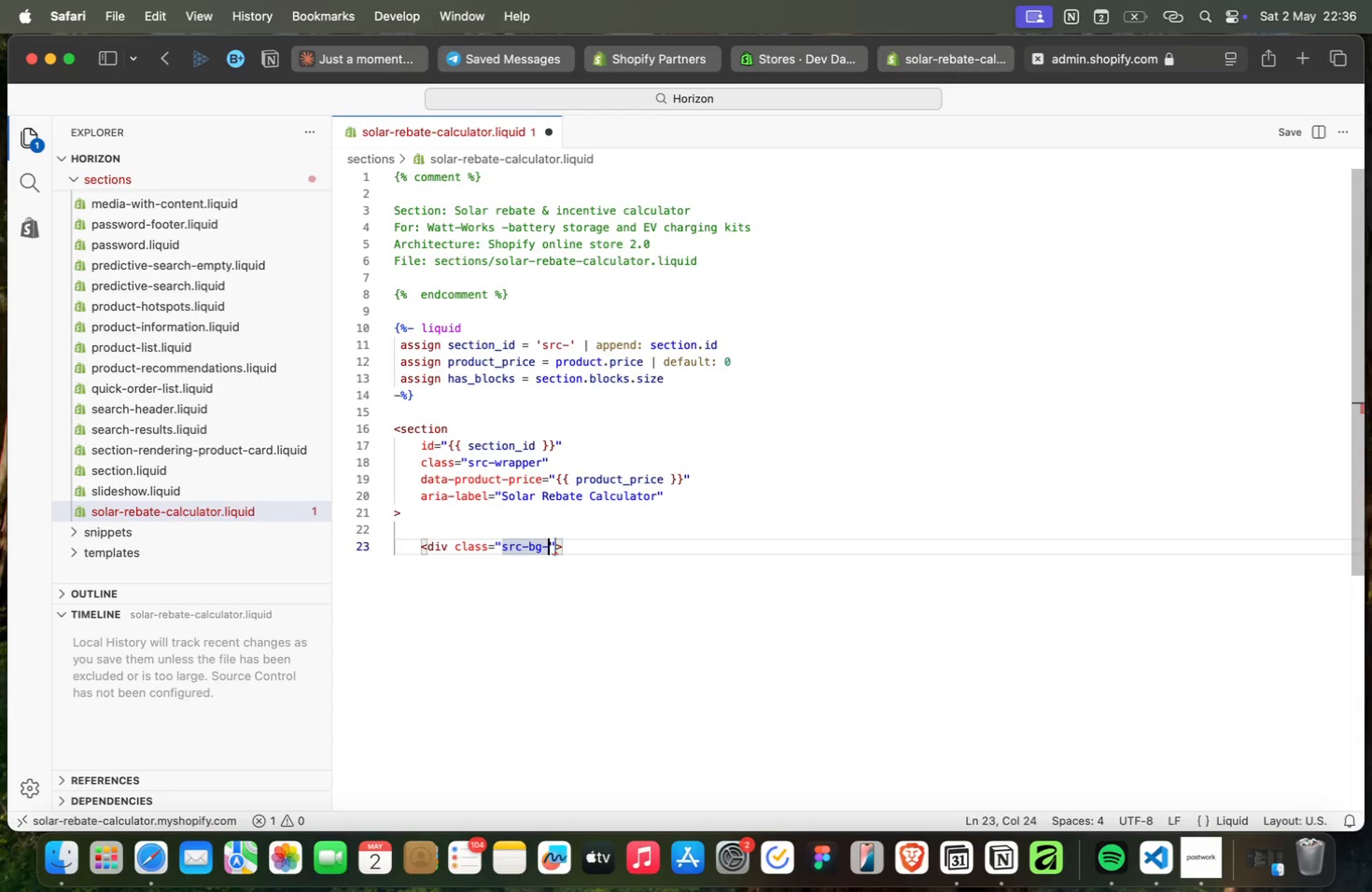 
type(src-bg-grid)
 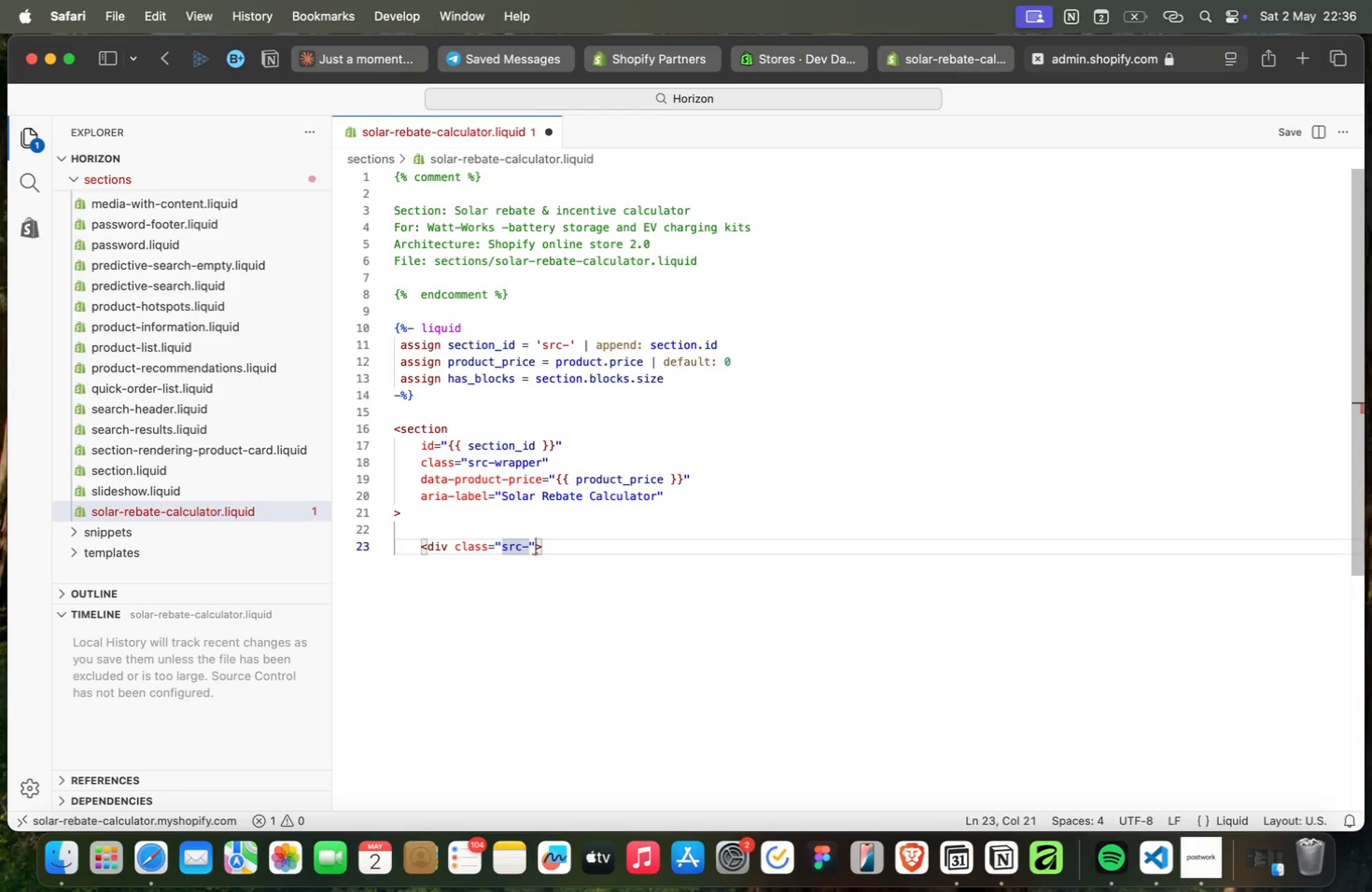 
key(ArrowRight)
 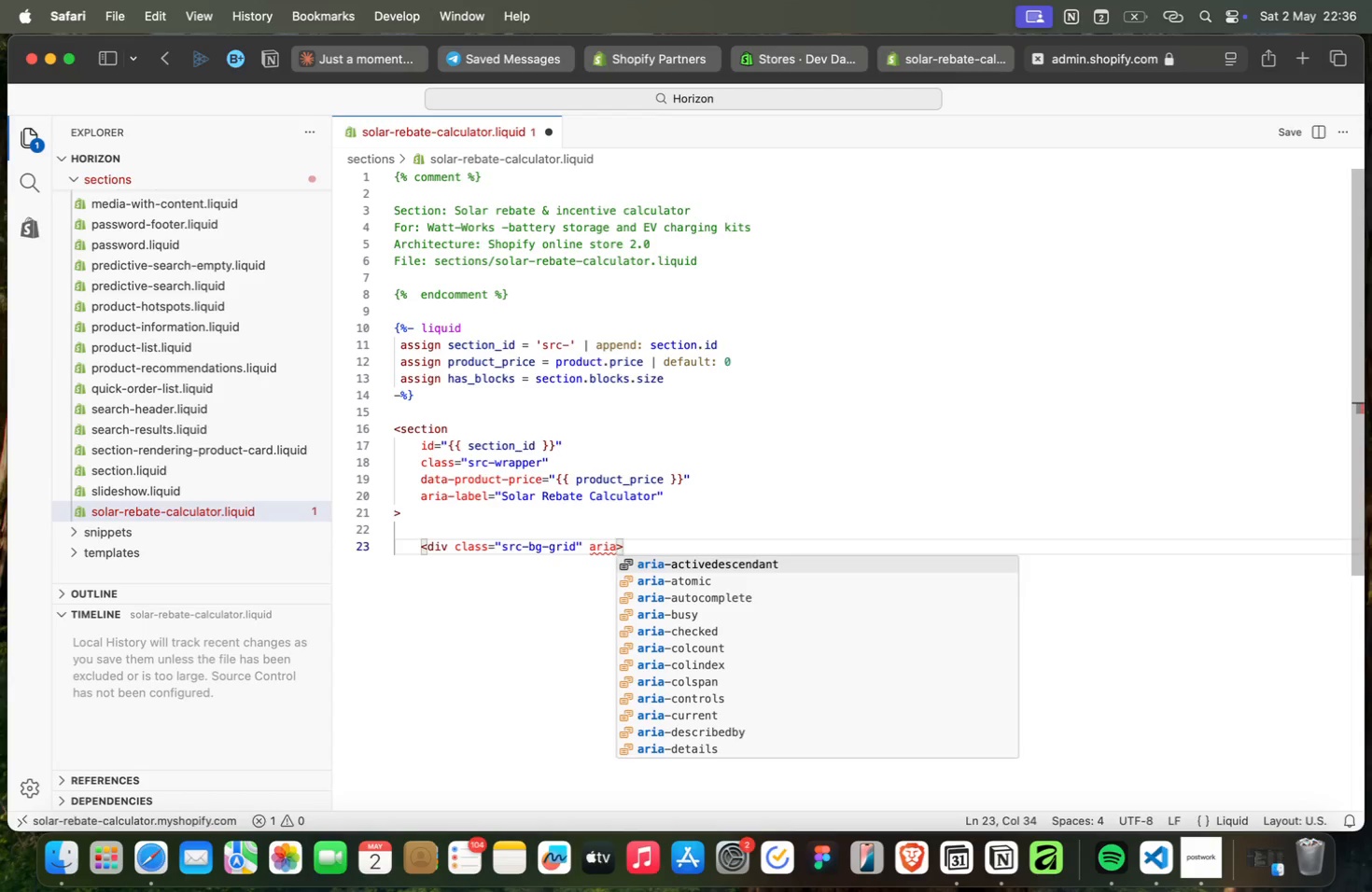 
type( aria)
 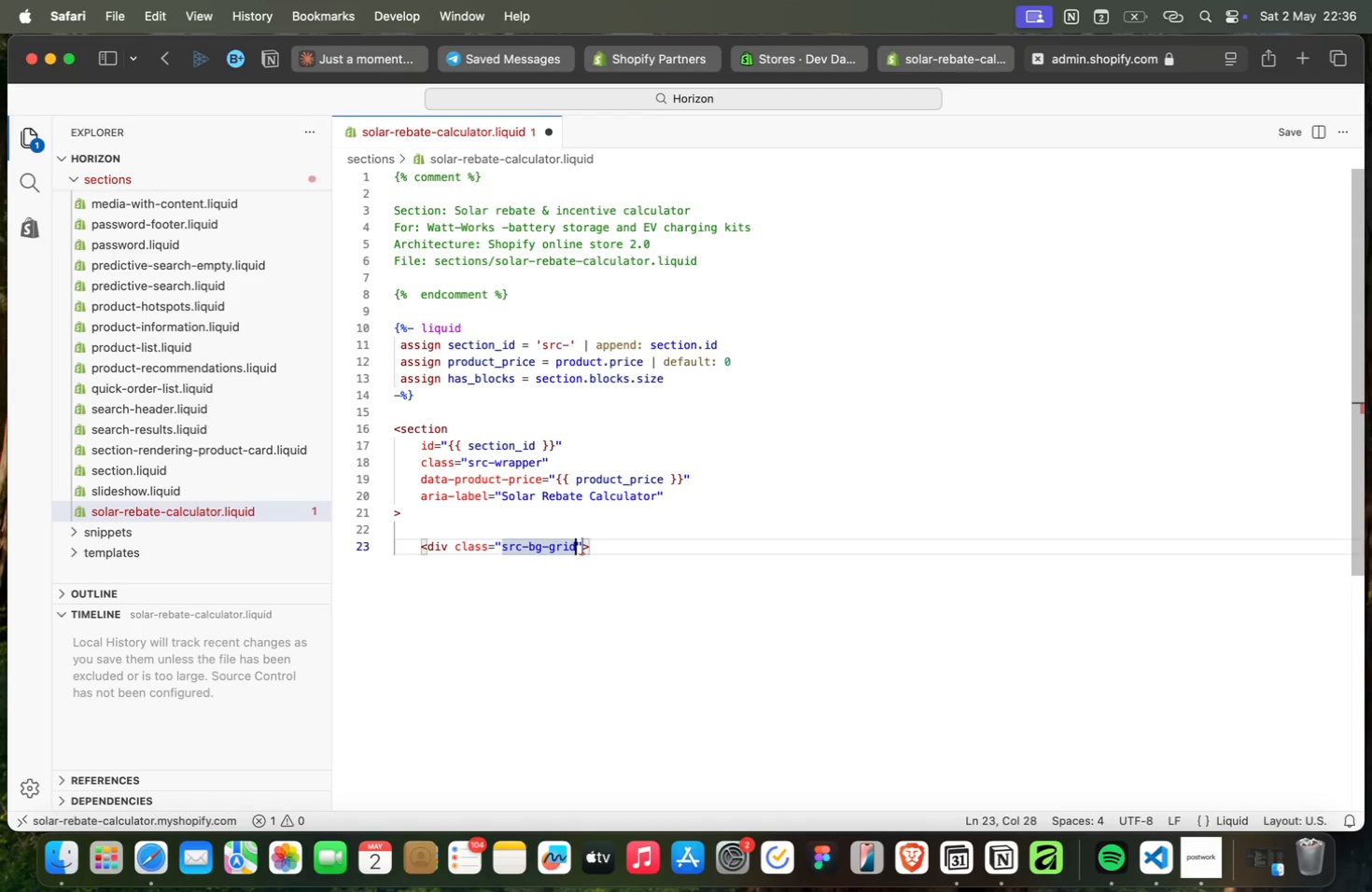 
wait(6.97)
 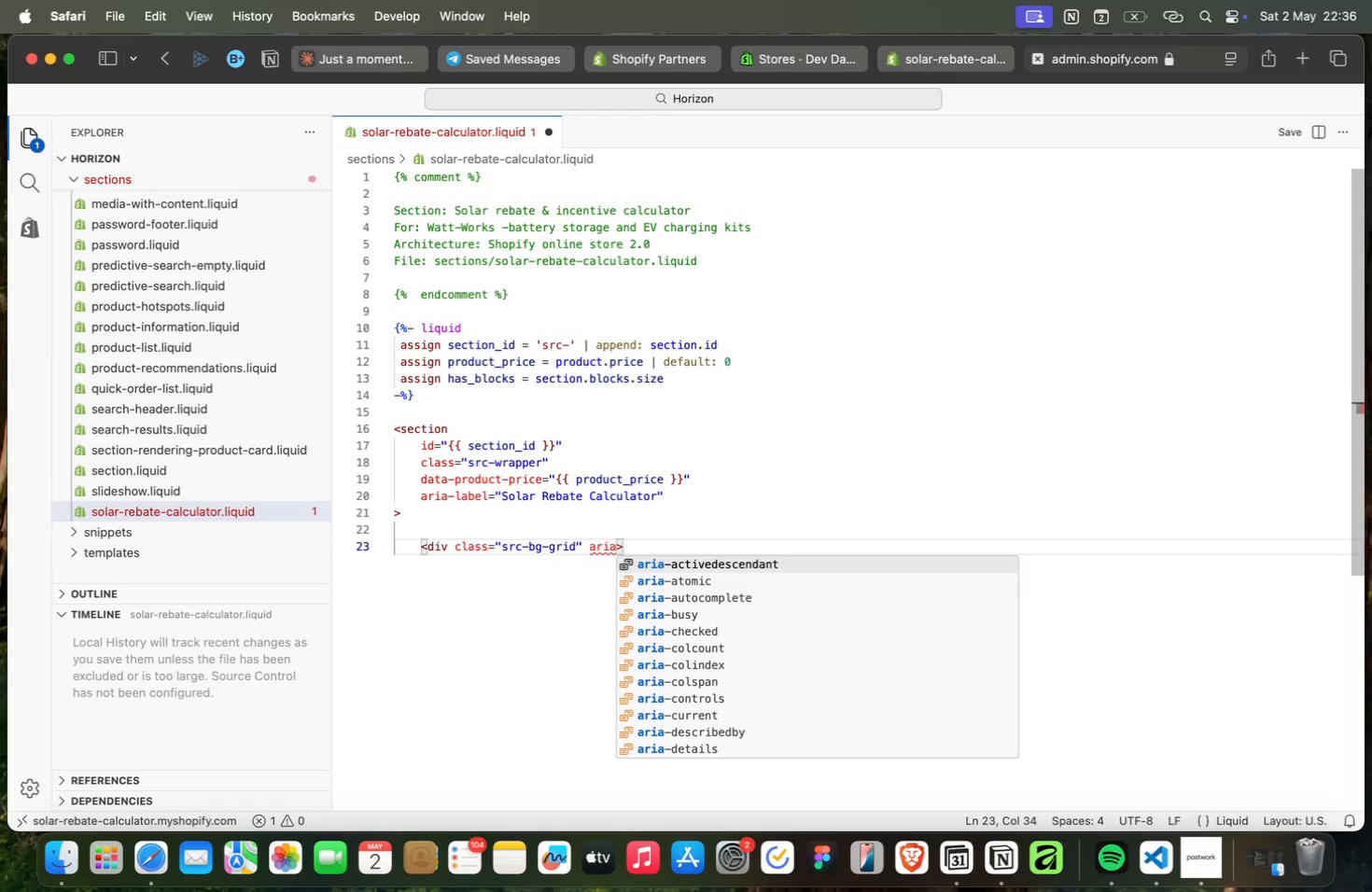 
key(Minus)
 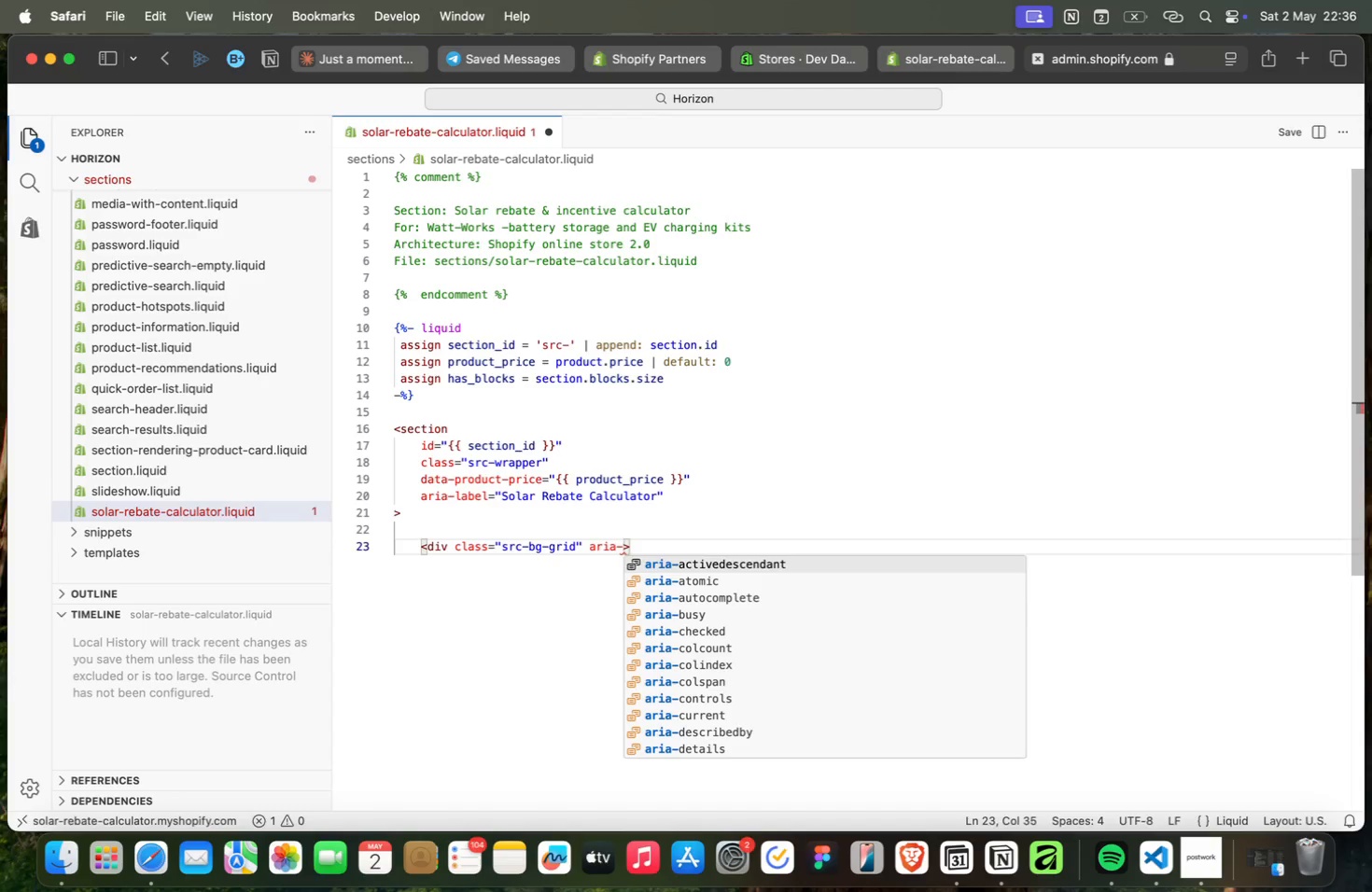 
key(H)
 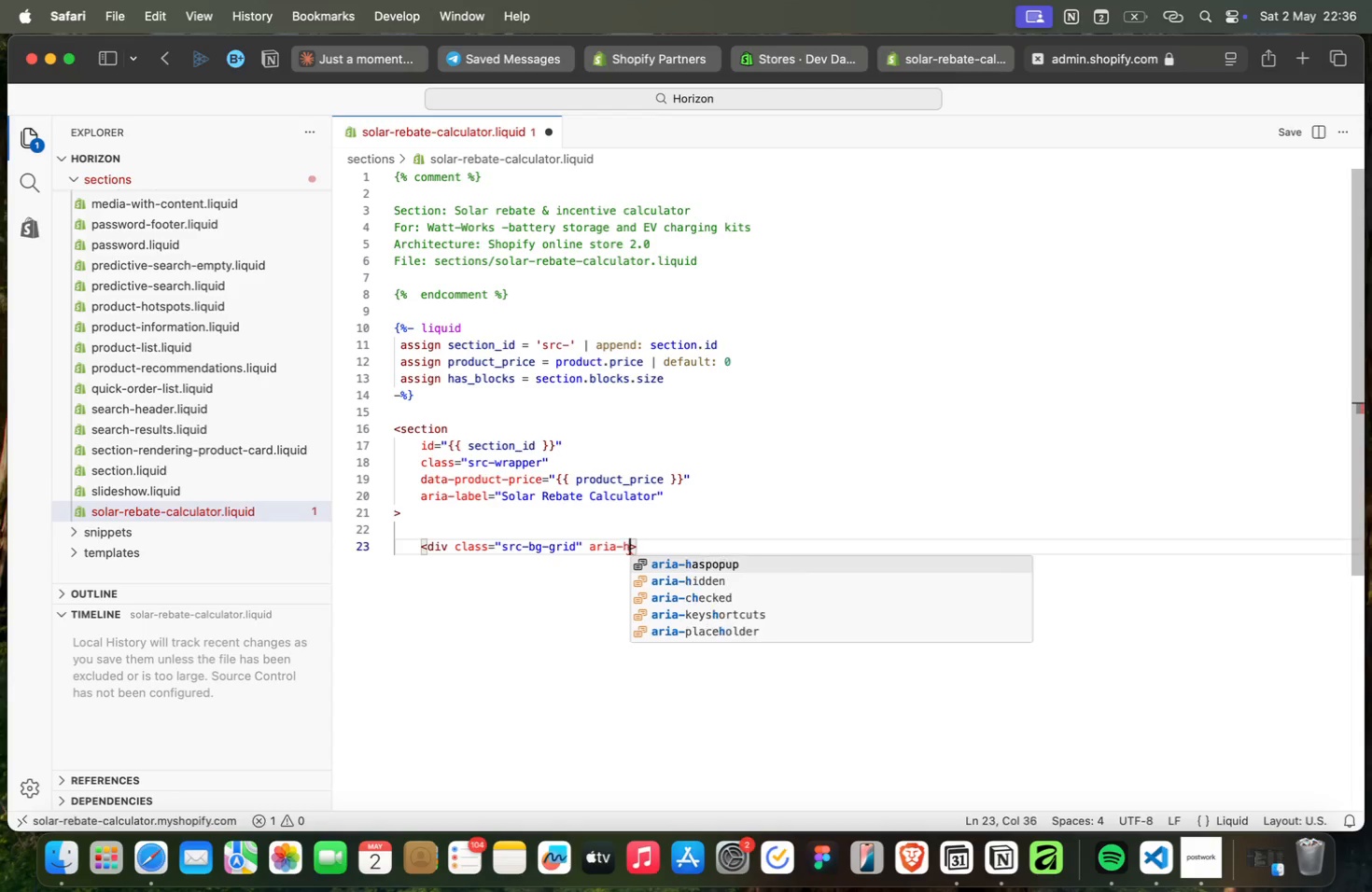 
key(ArrowDown)
 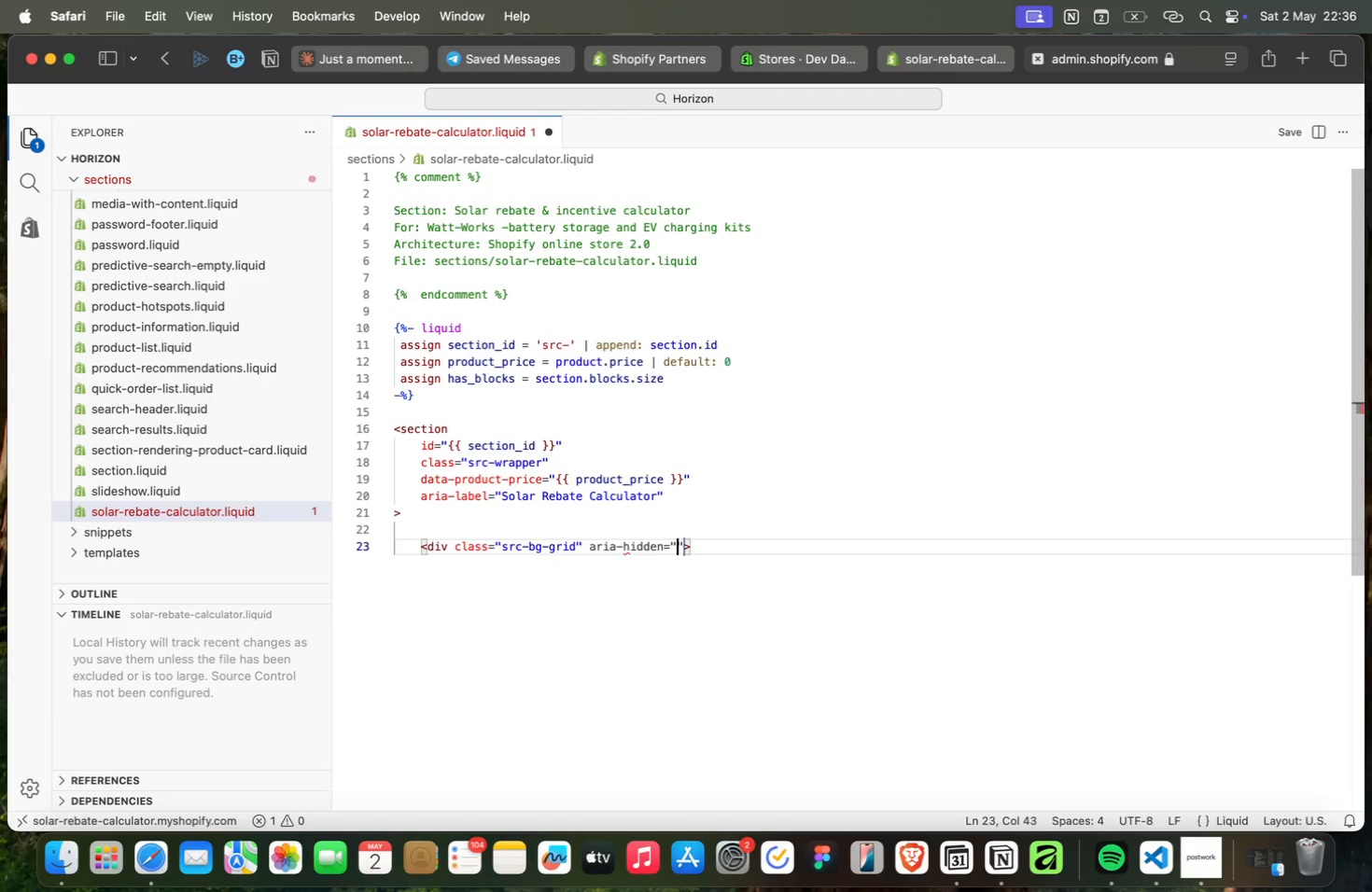 
key(Enter)
 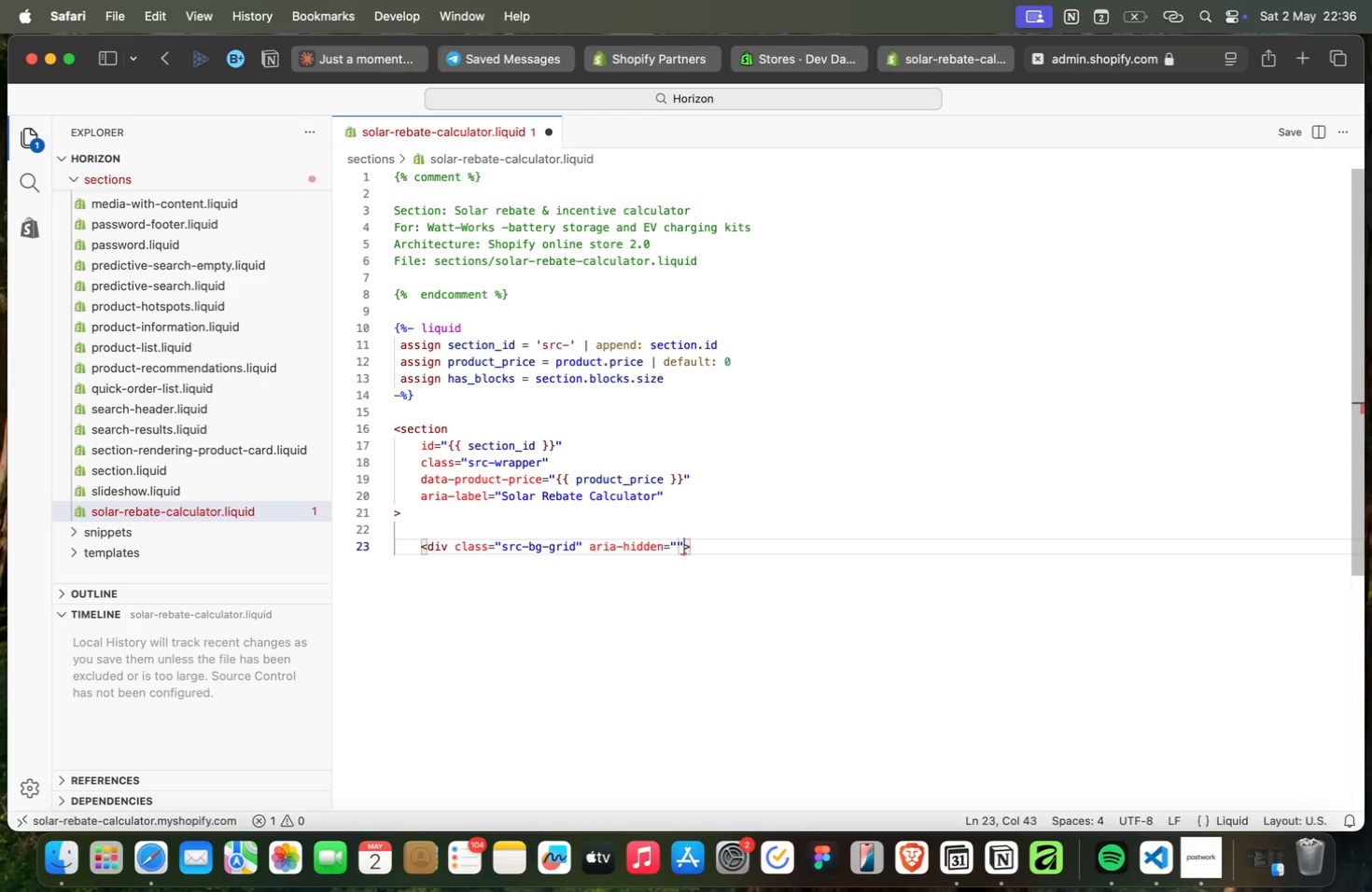 
type(true)
 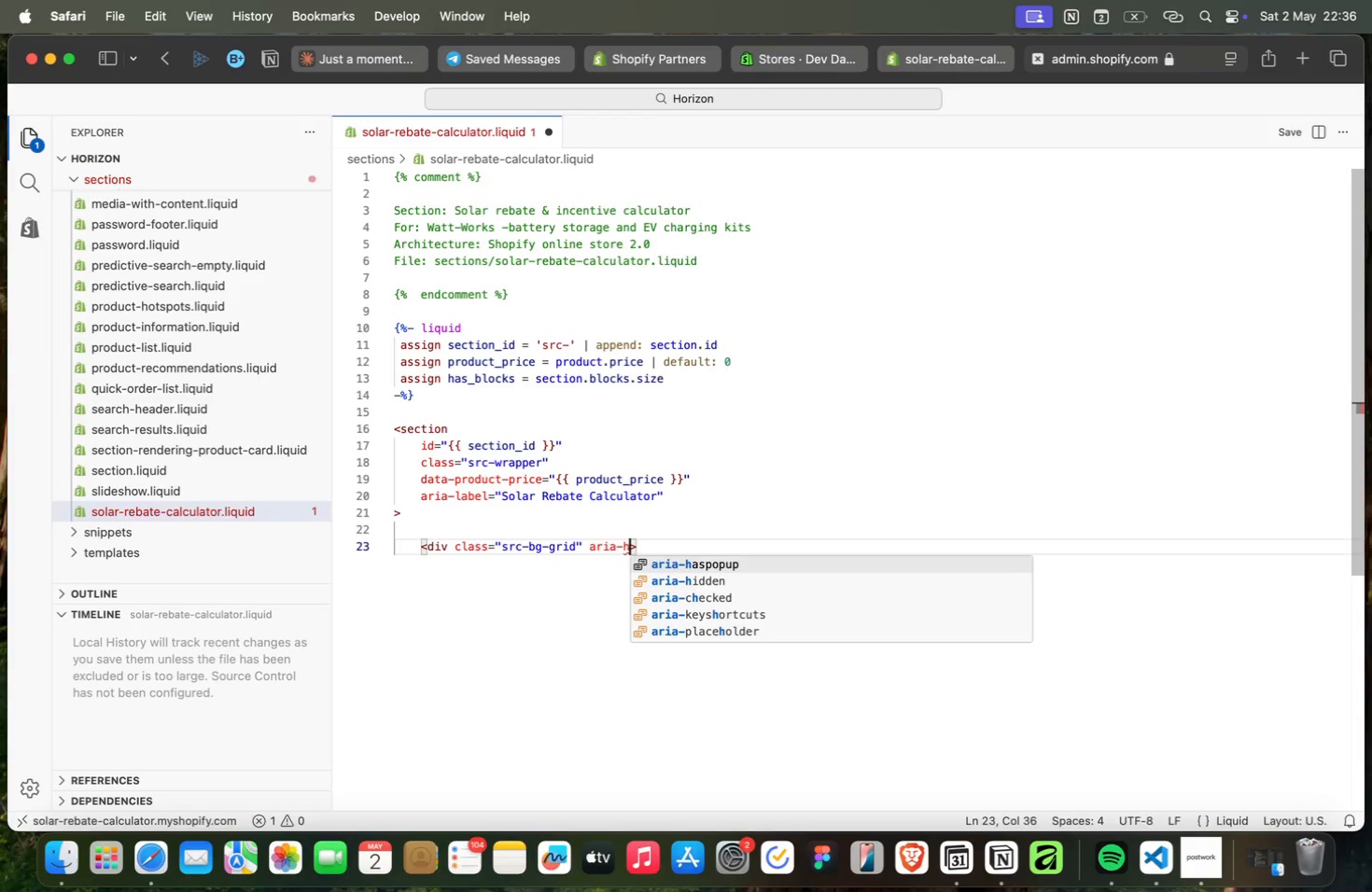 
key(Meta+CommandLeft)
 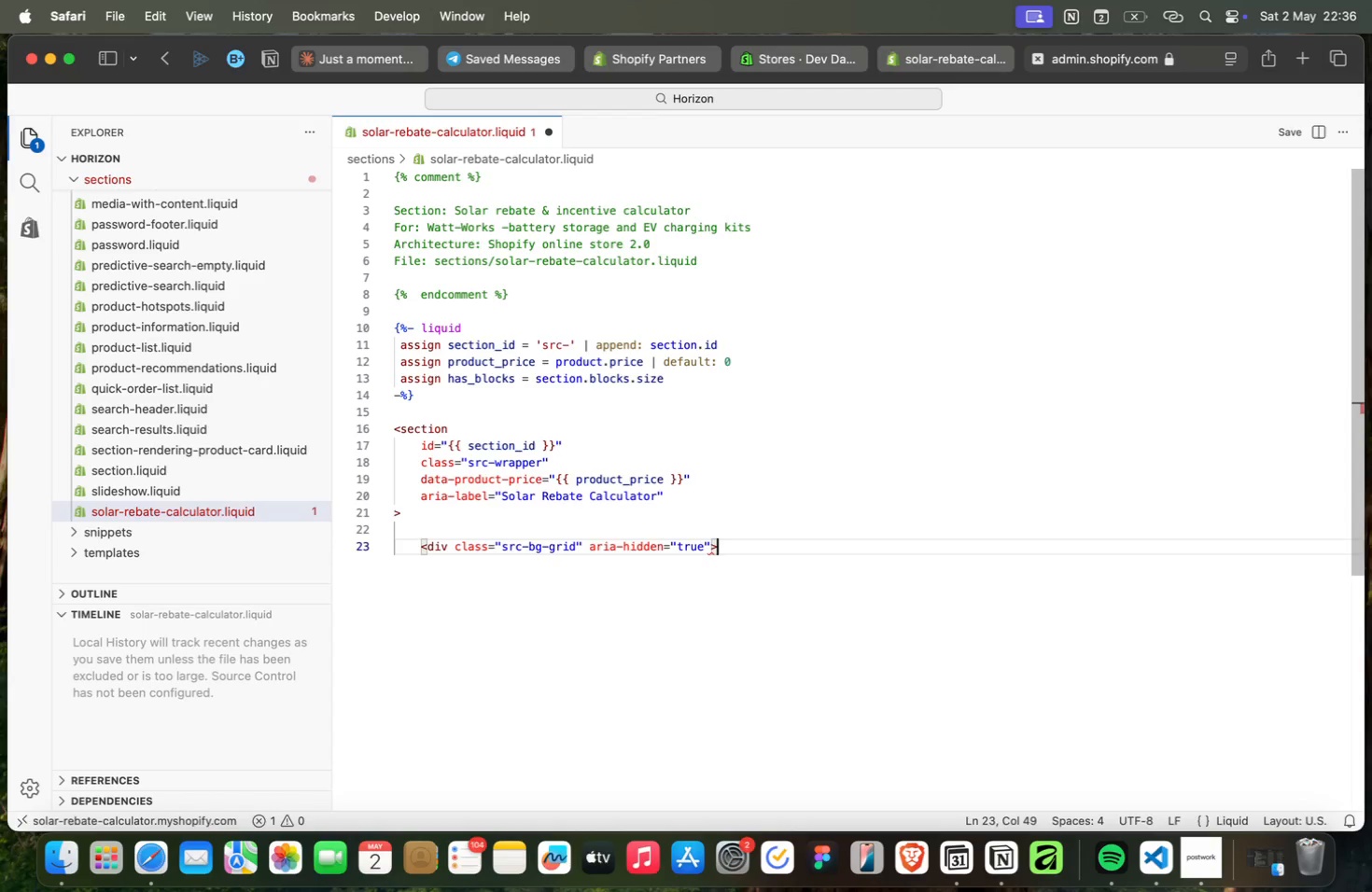 
key(Meta+ArrowRight)
 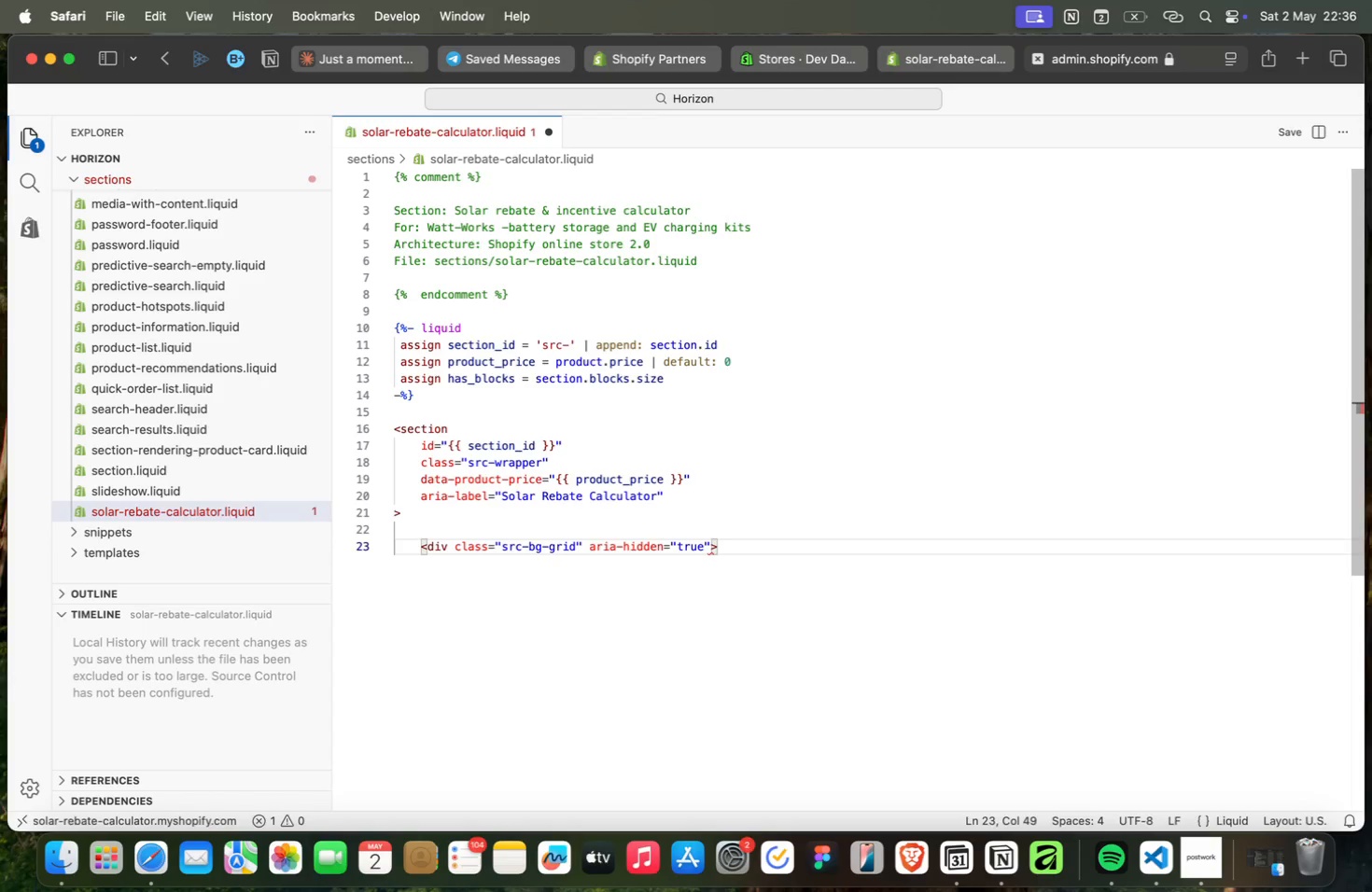 
key(Shift+Comma)
 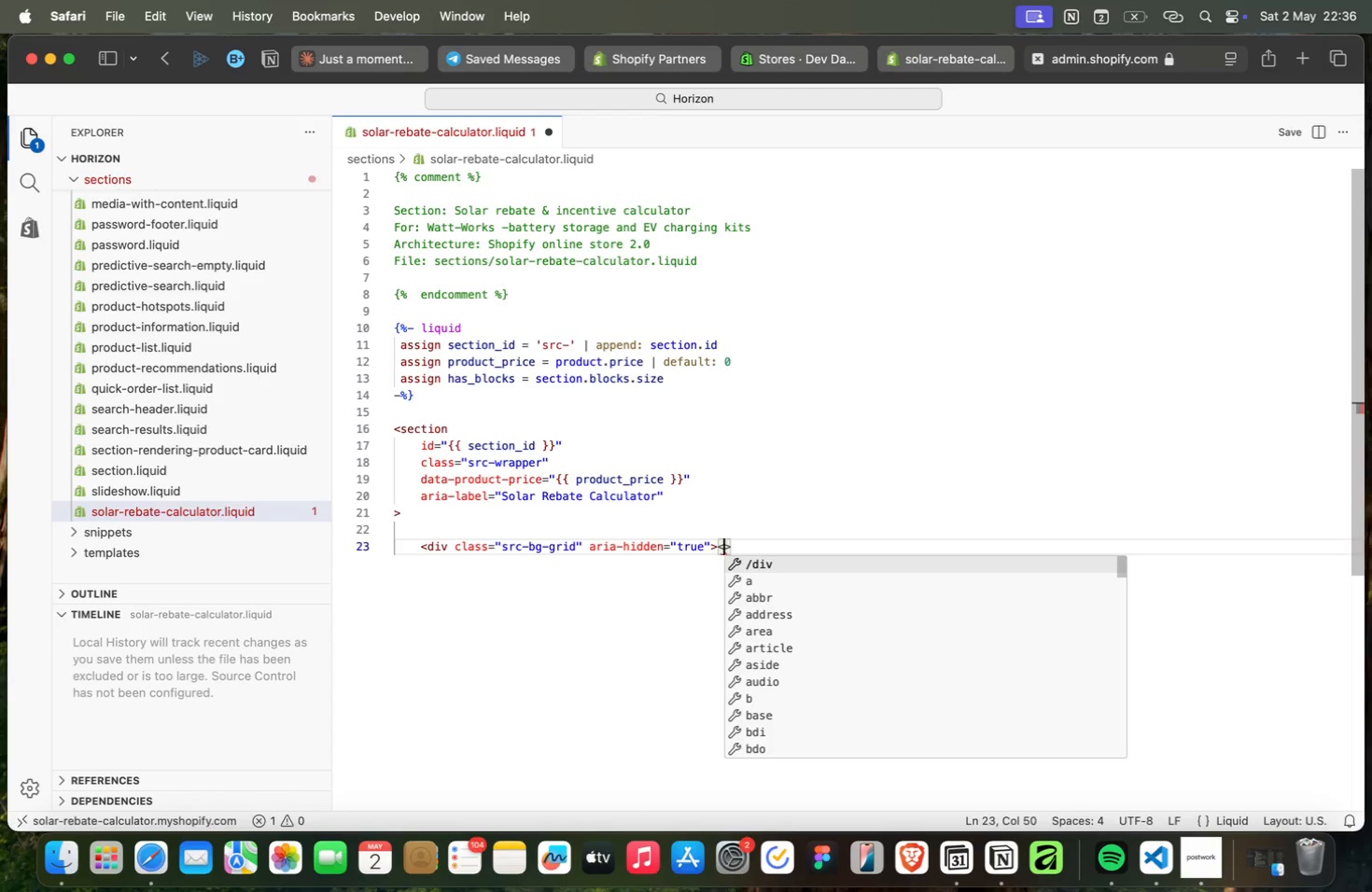 
key(Enter)
 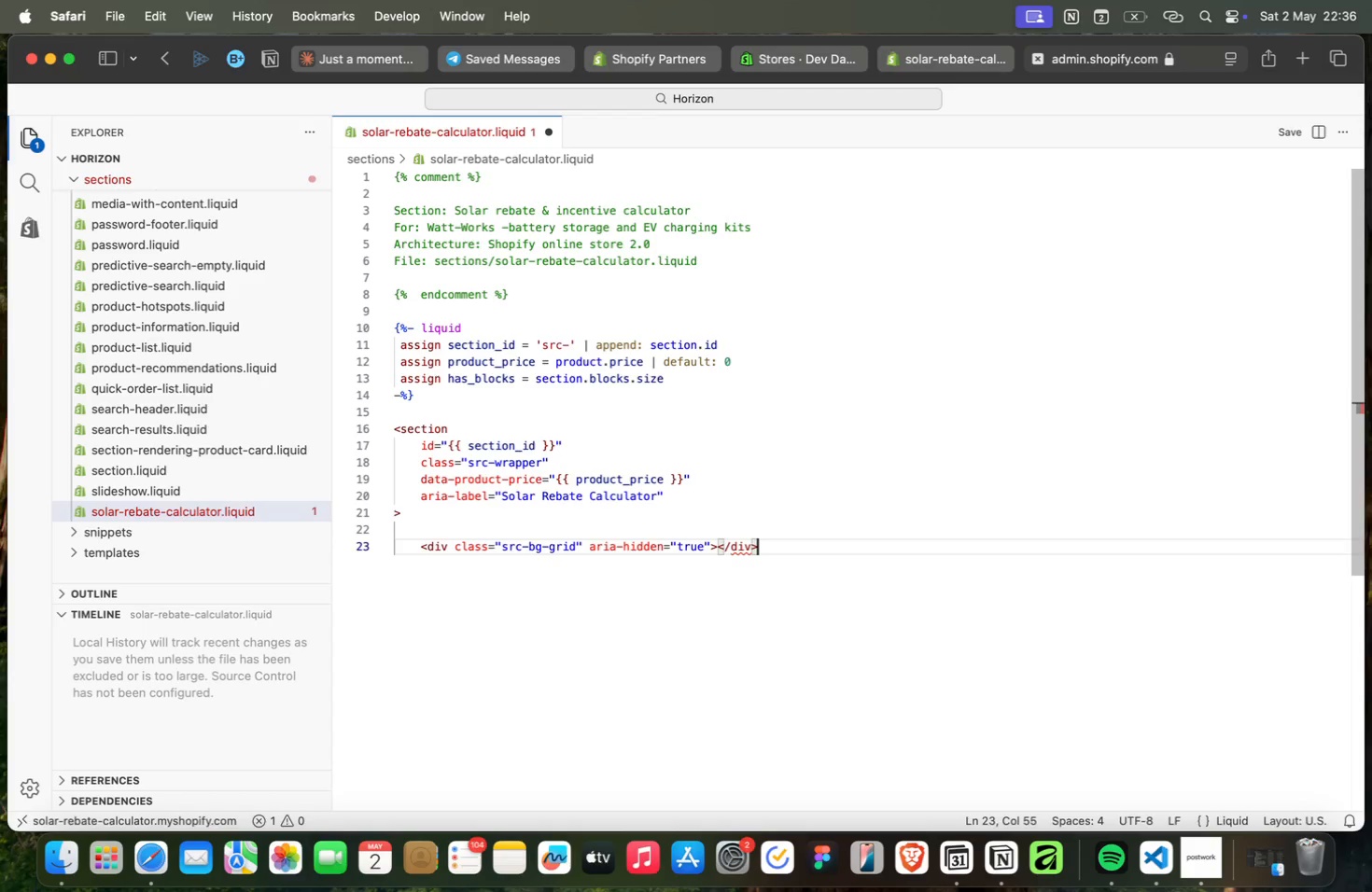 
key(ArrowRight)
 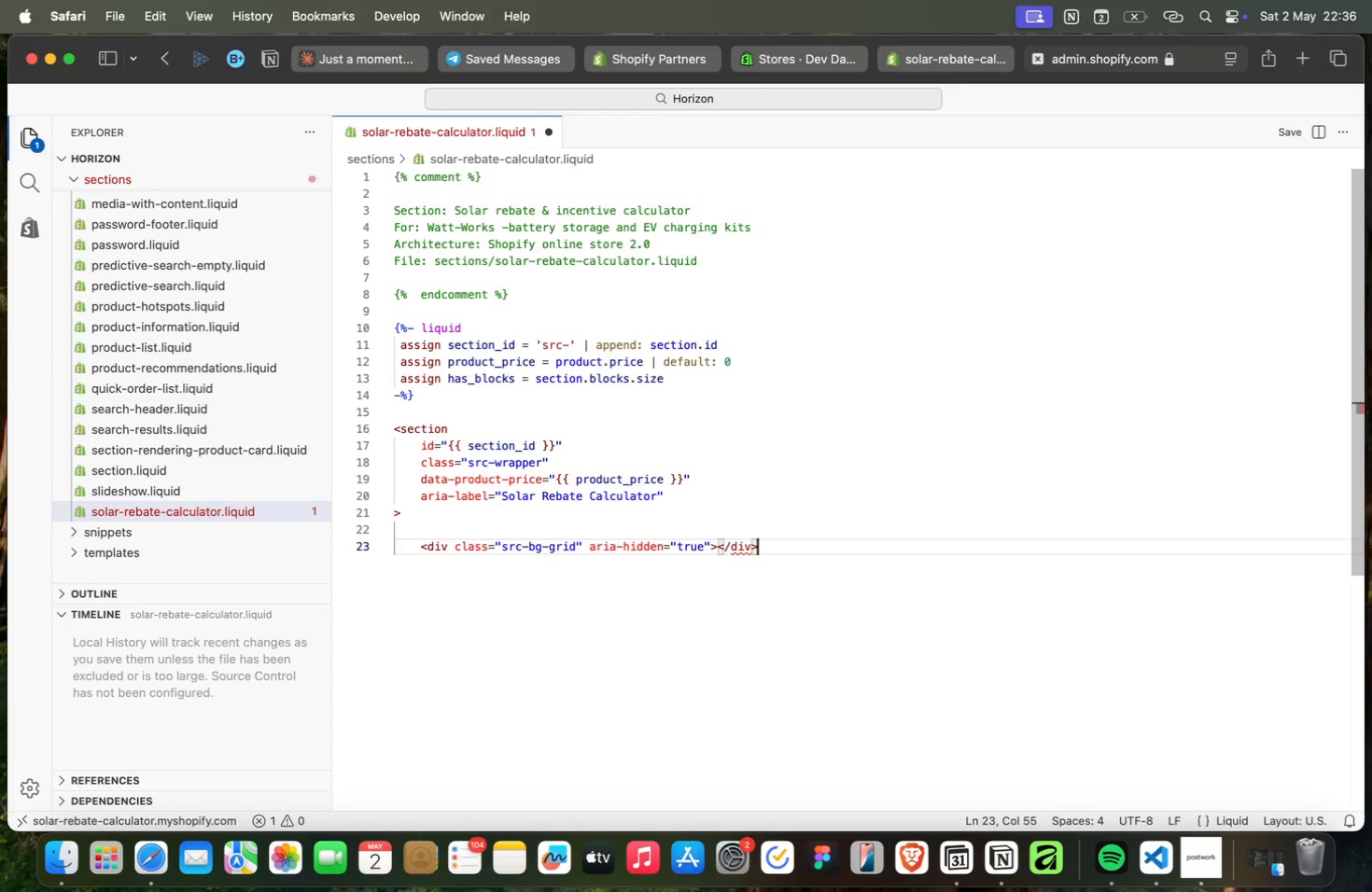 
key(Enter)
 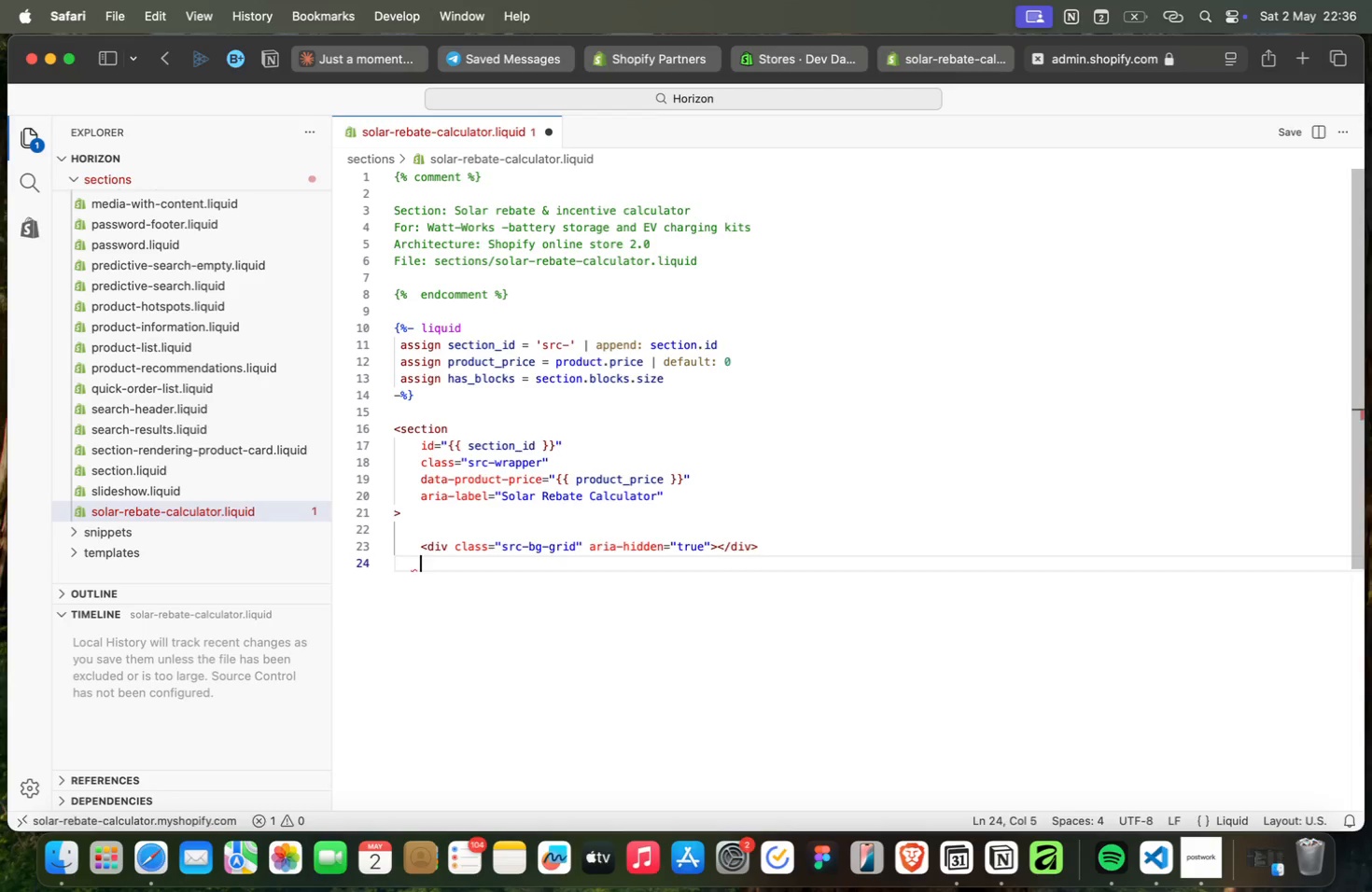 
type(<di)
 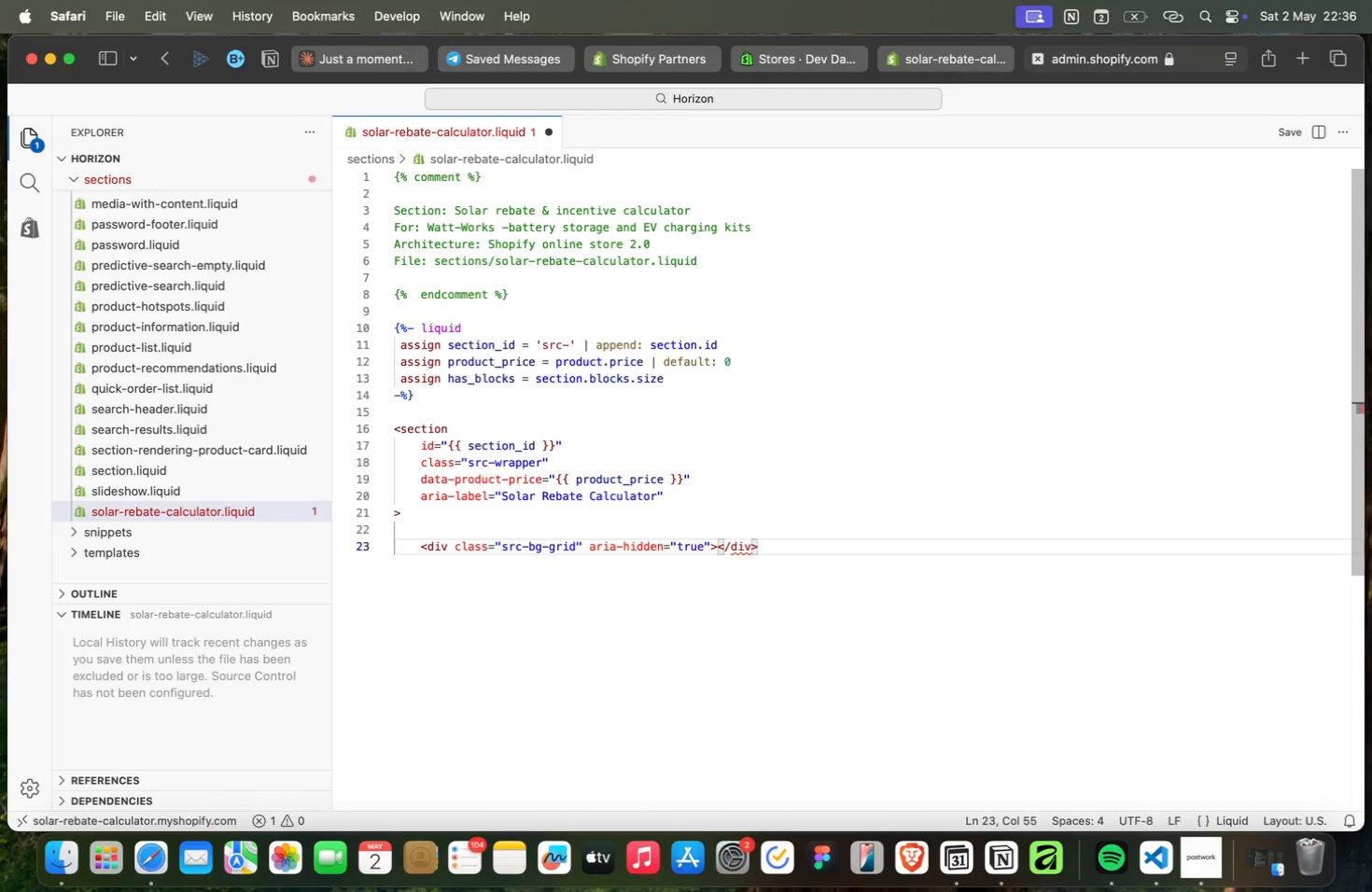 
key(ArrowDown)
 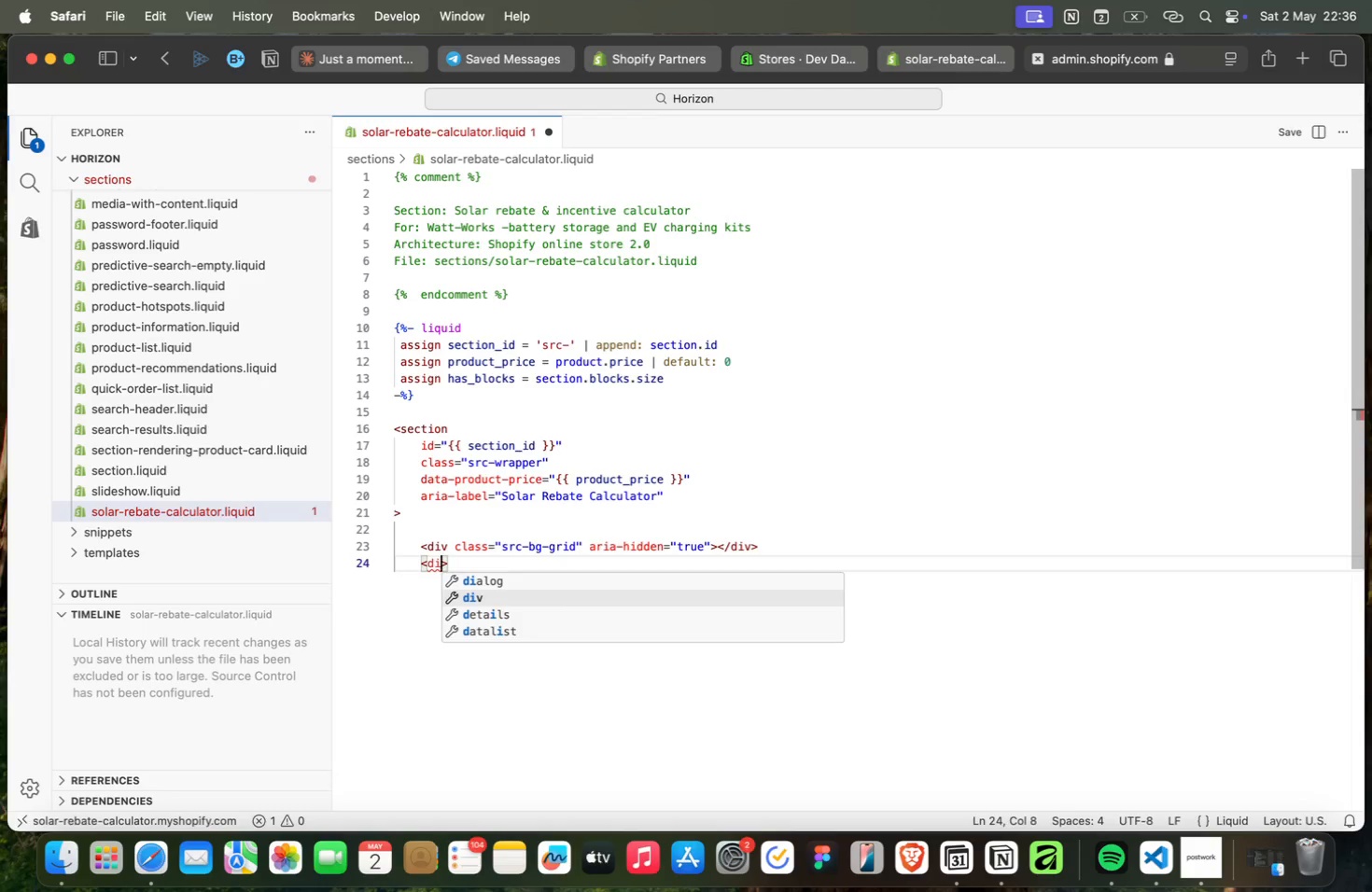 
key(Enter)
 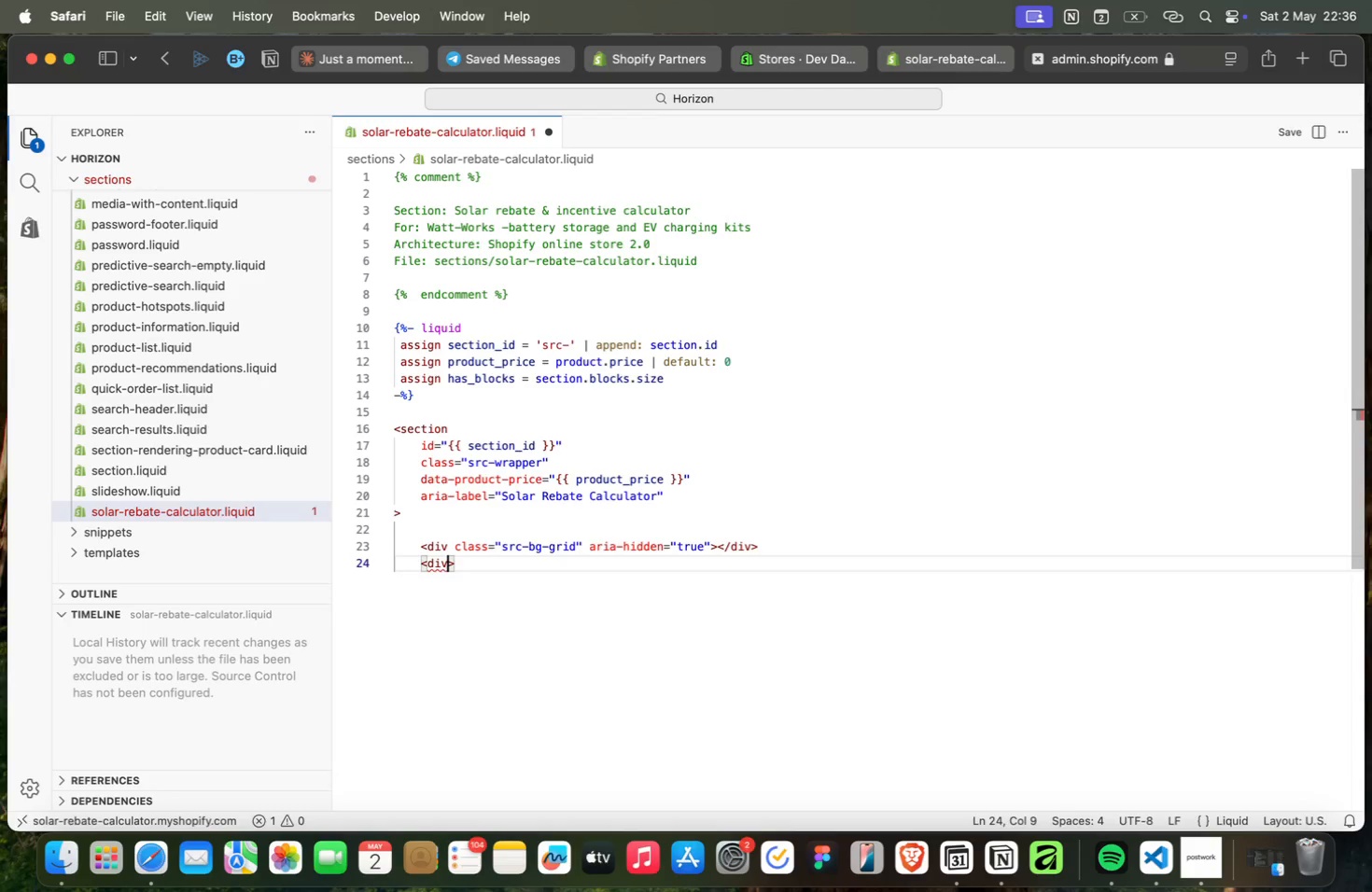 
type( cl)
 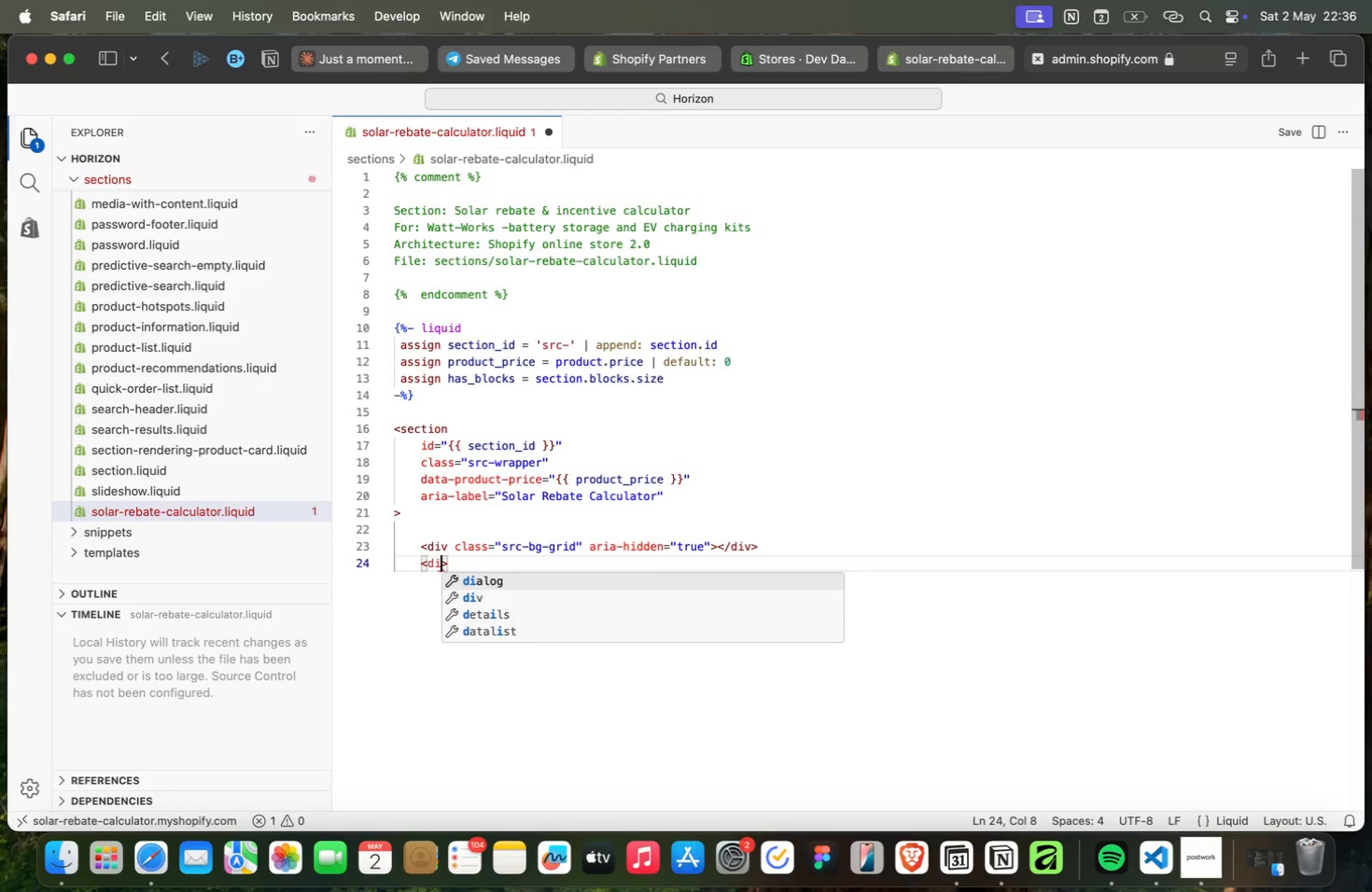 
key(Enter)
 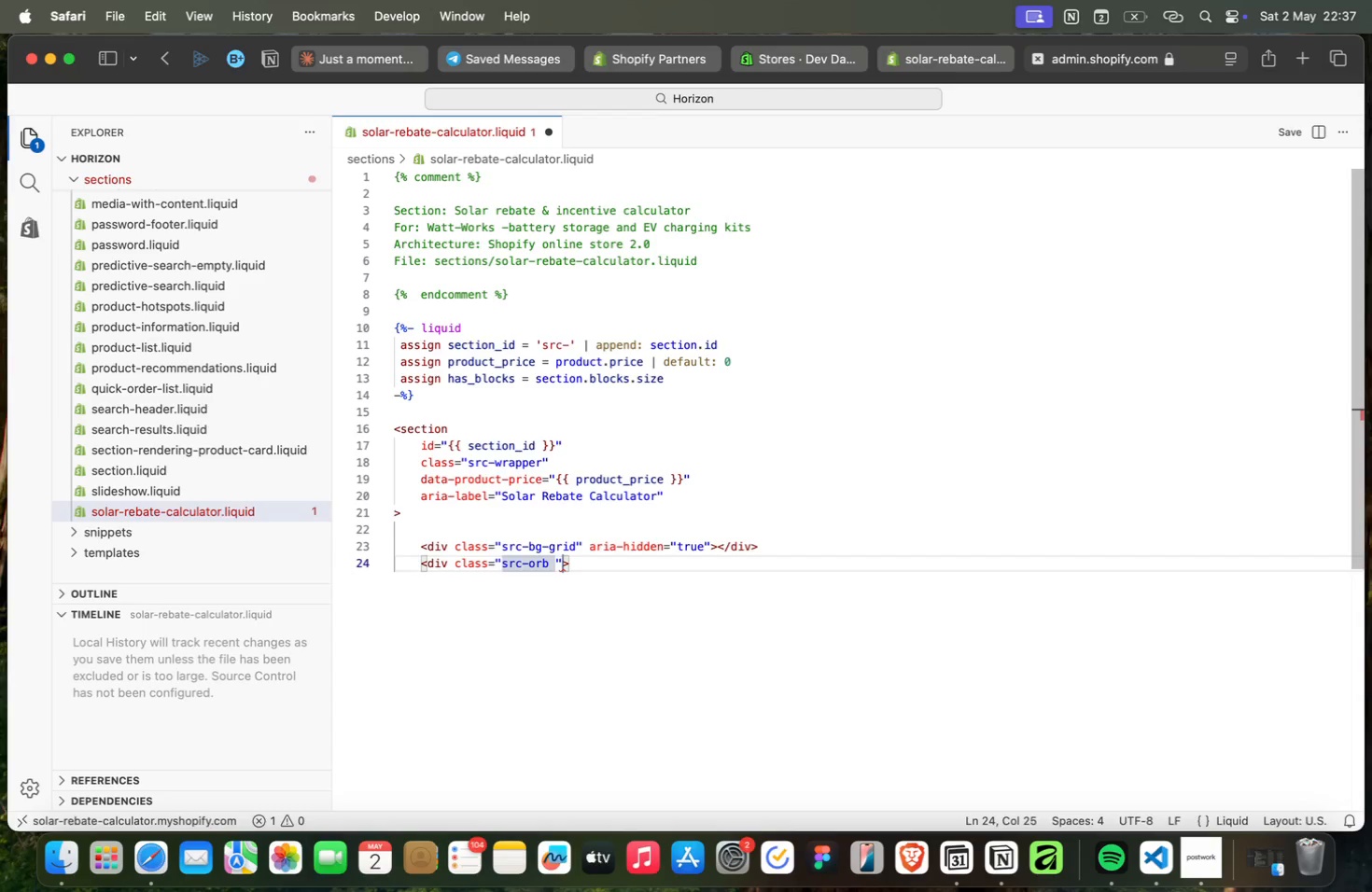 
type(src-orb src-orb--1)
 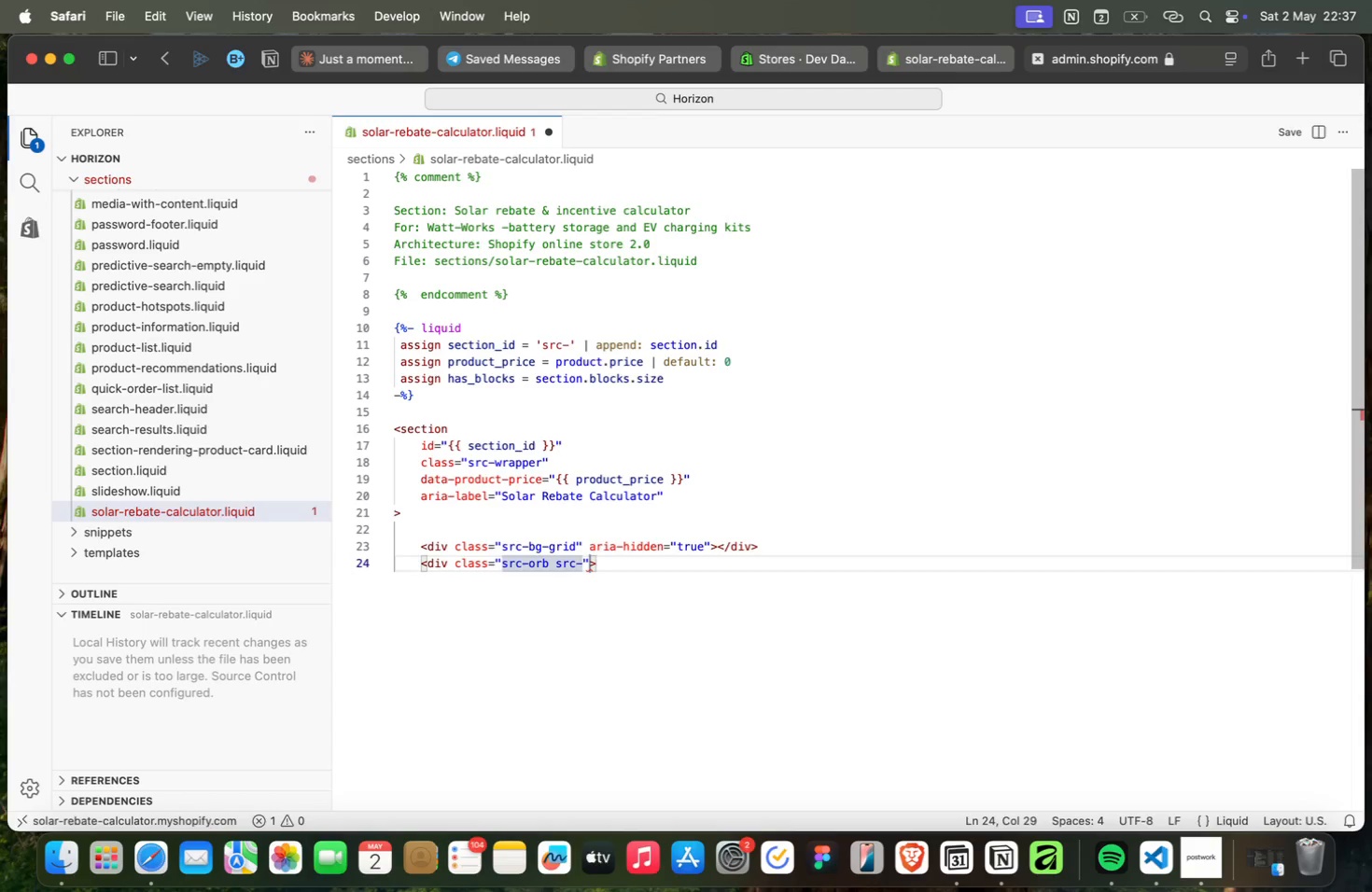 
key(ArrowRight)
 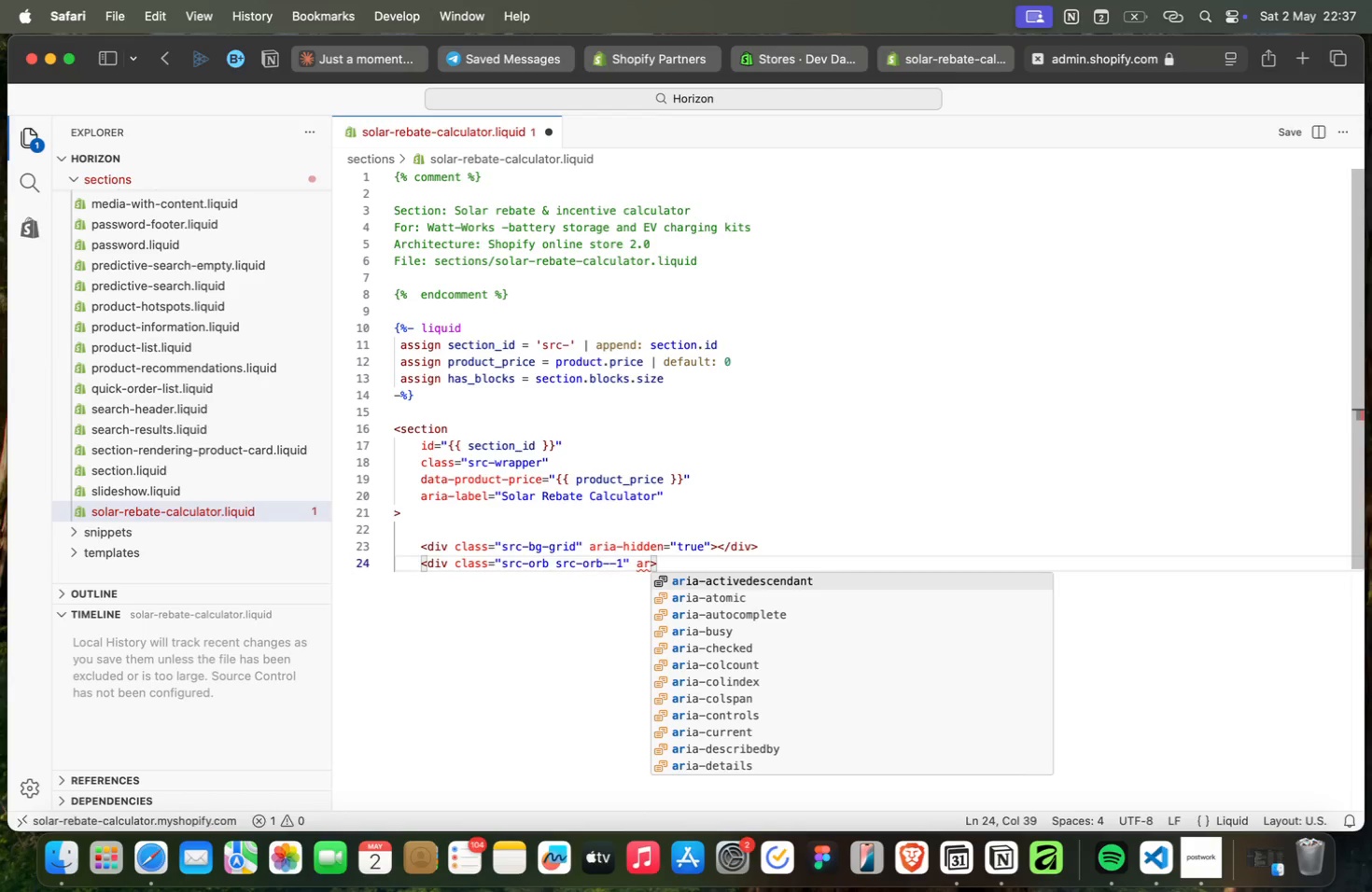 
type( ar)
 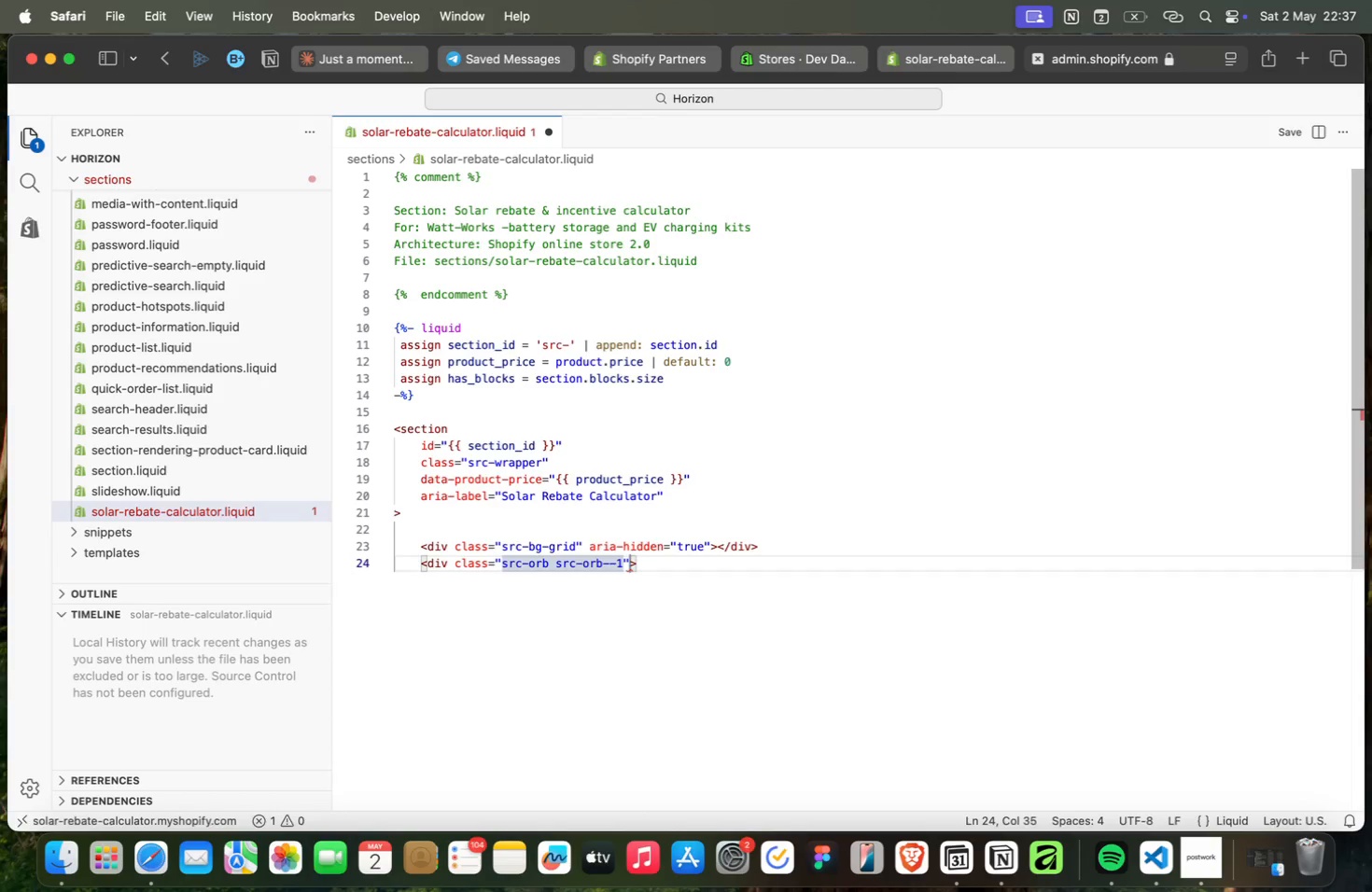 
key(ArrowUp)
 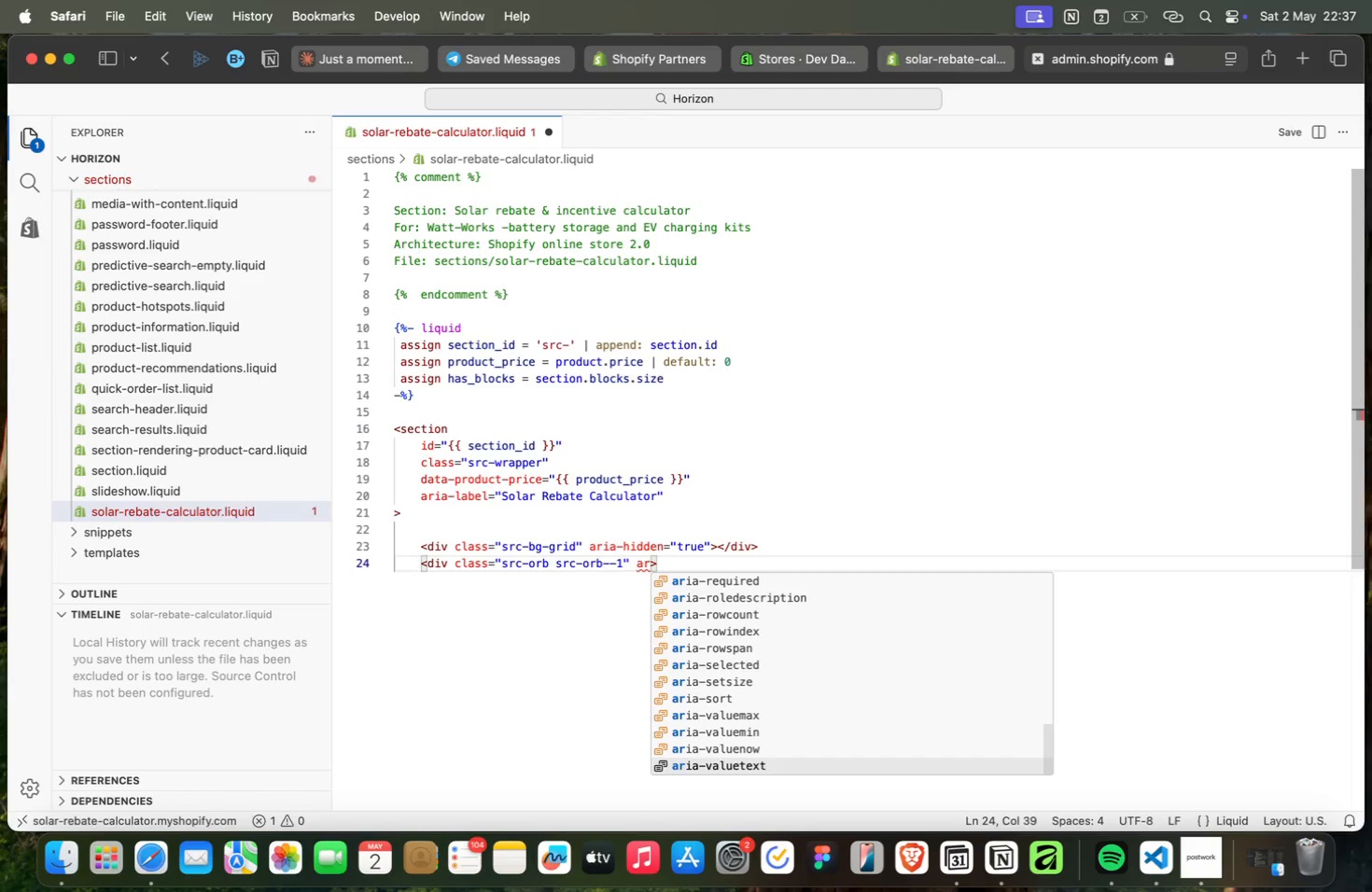 
key(ArrowDown)
 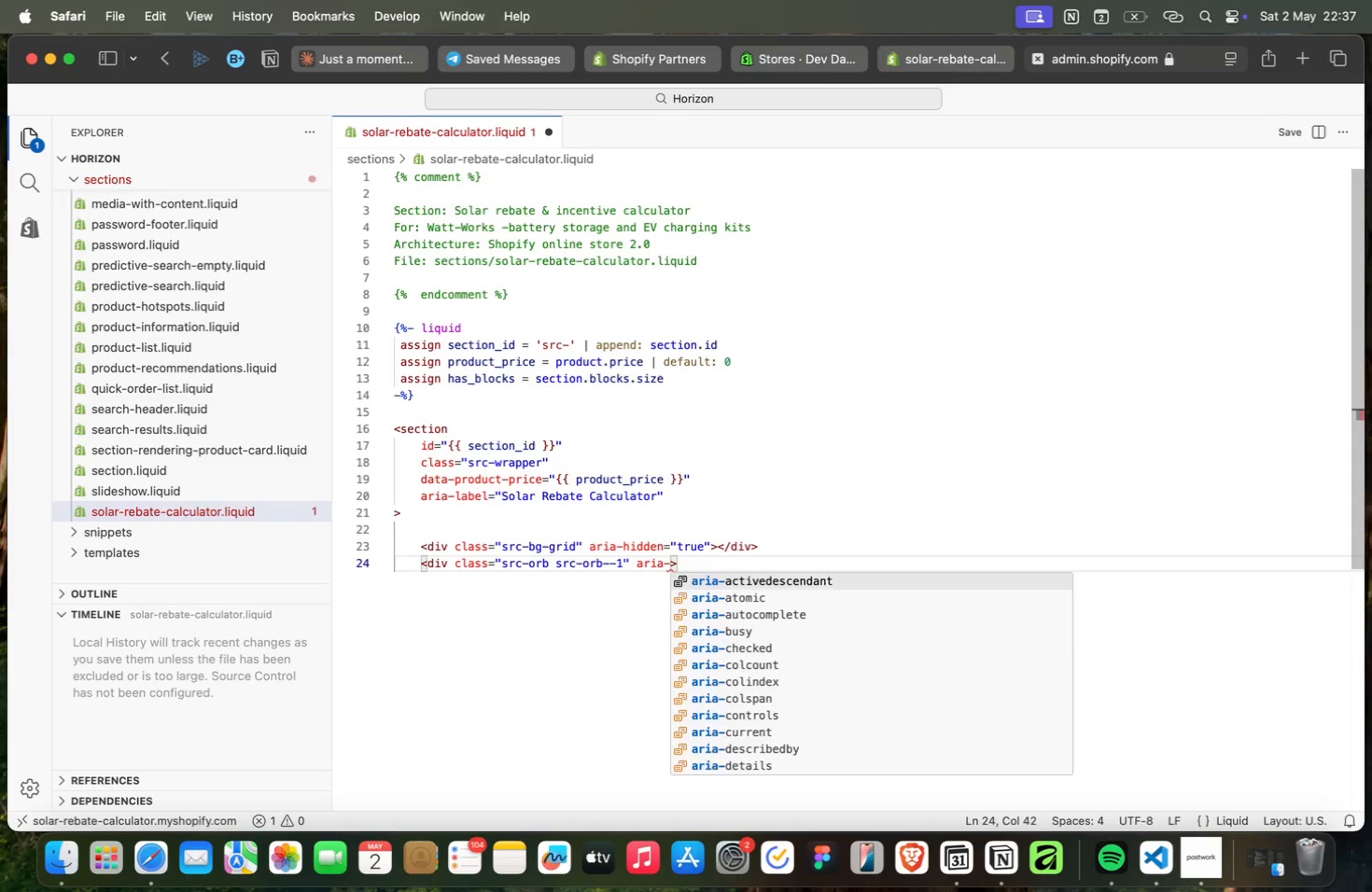 
type(ia-h)
 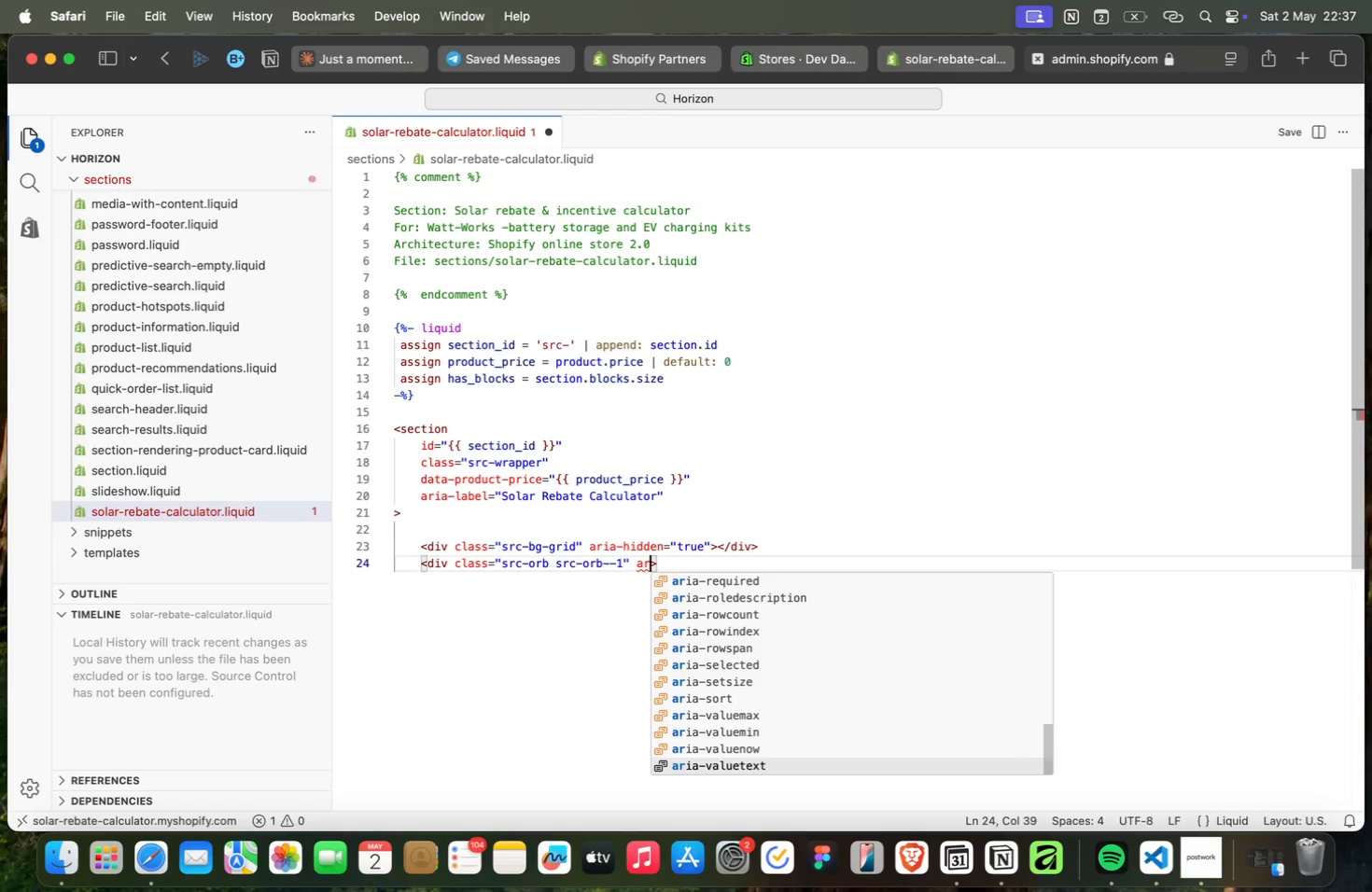 
key(ArrowDown)
 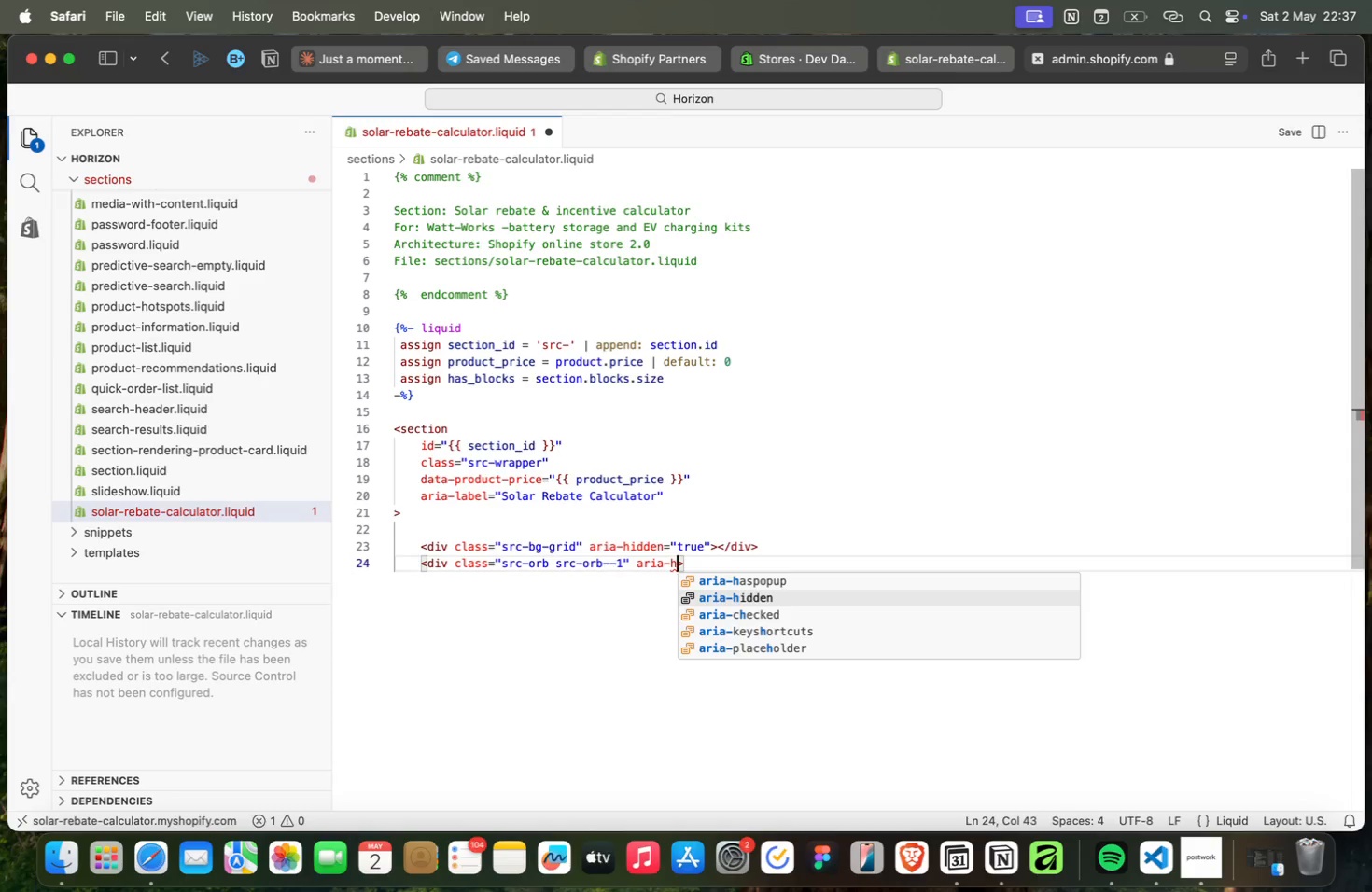 
key(Enter)
 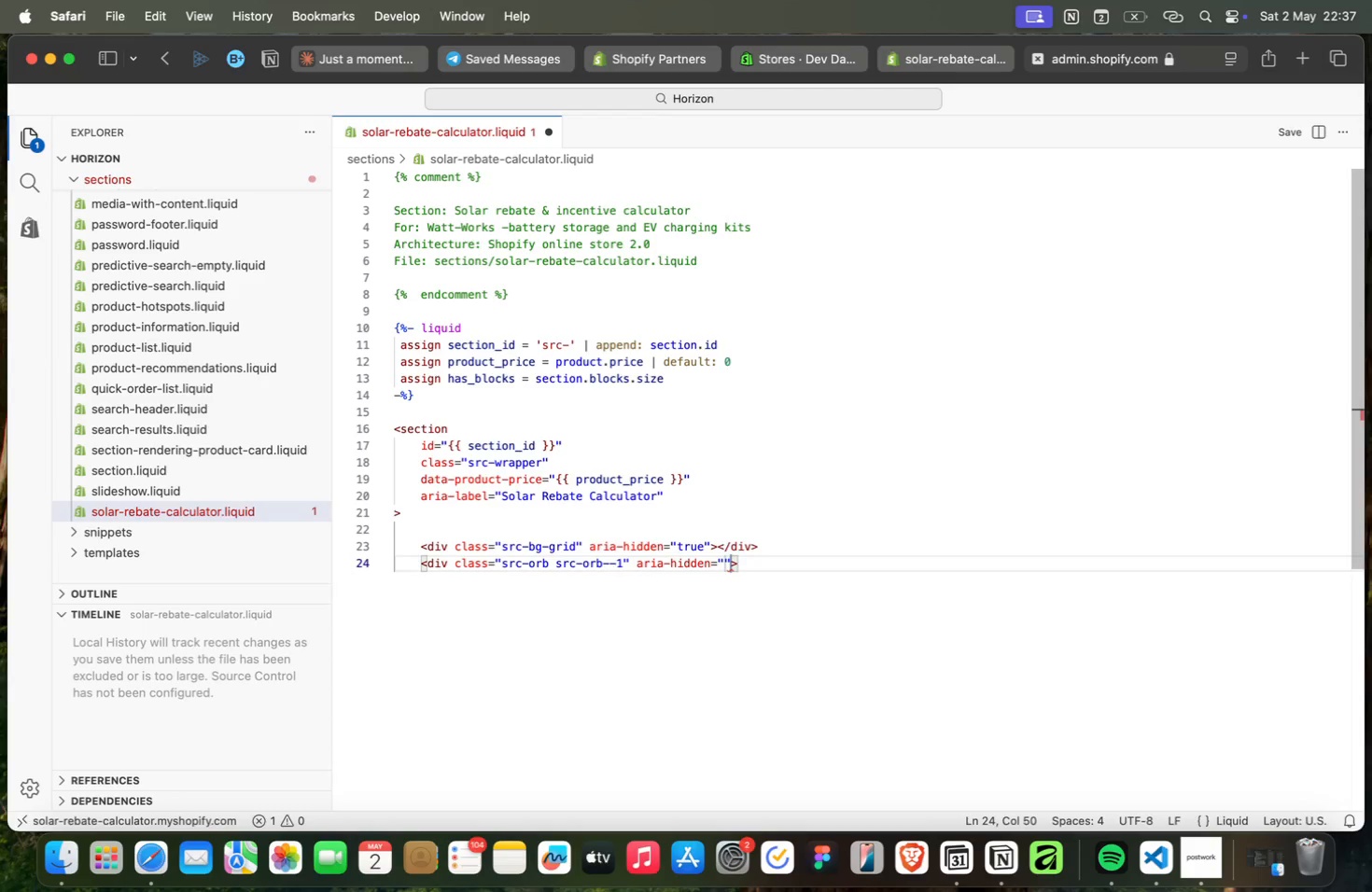 
type(true)
 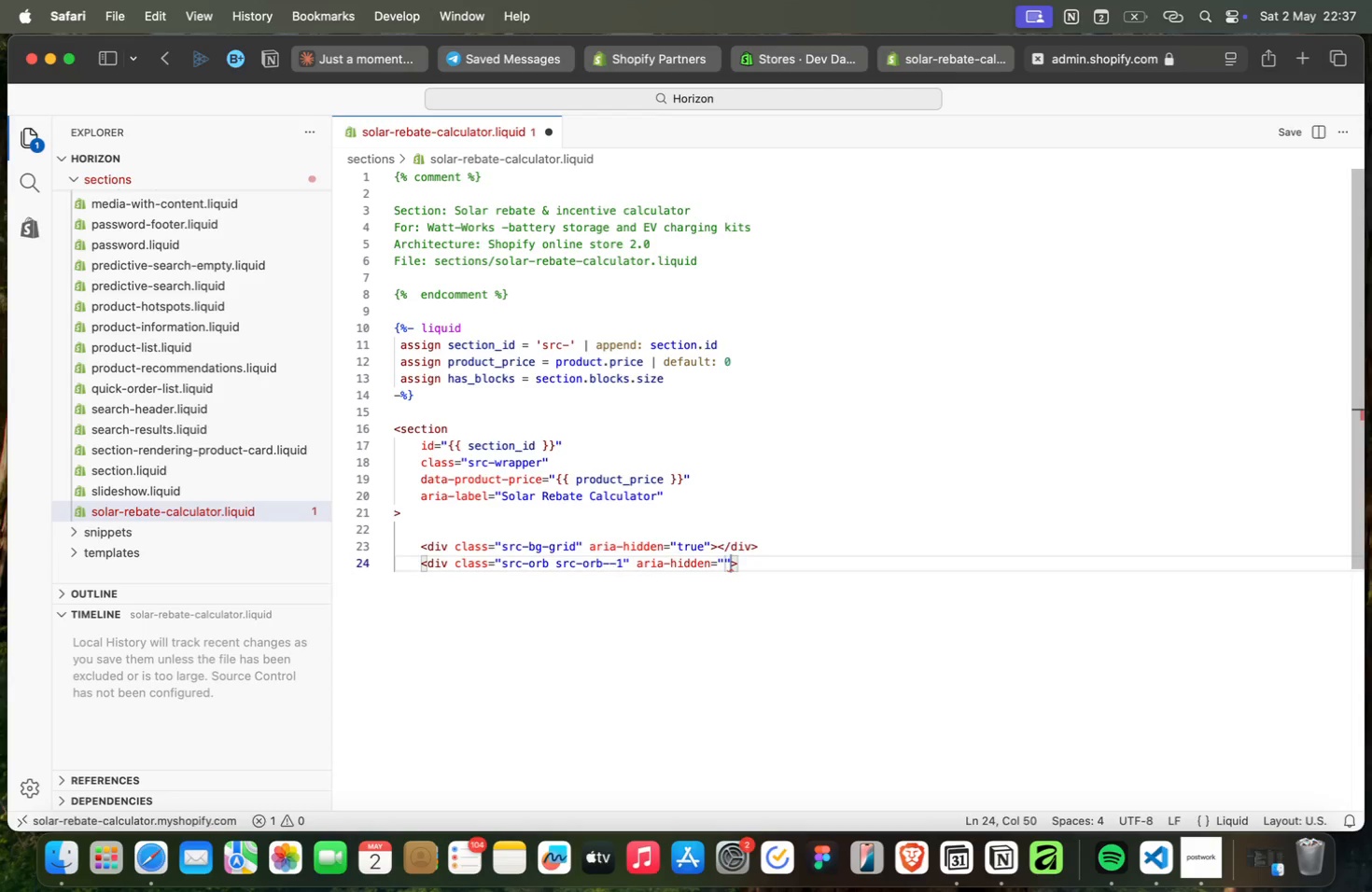 
key(Meta+ArrowRight)
 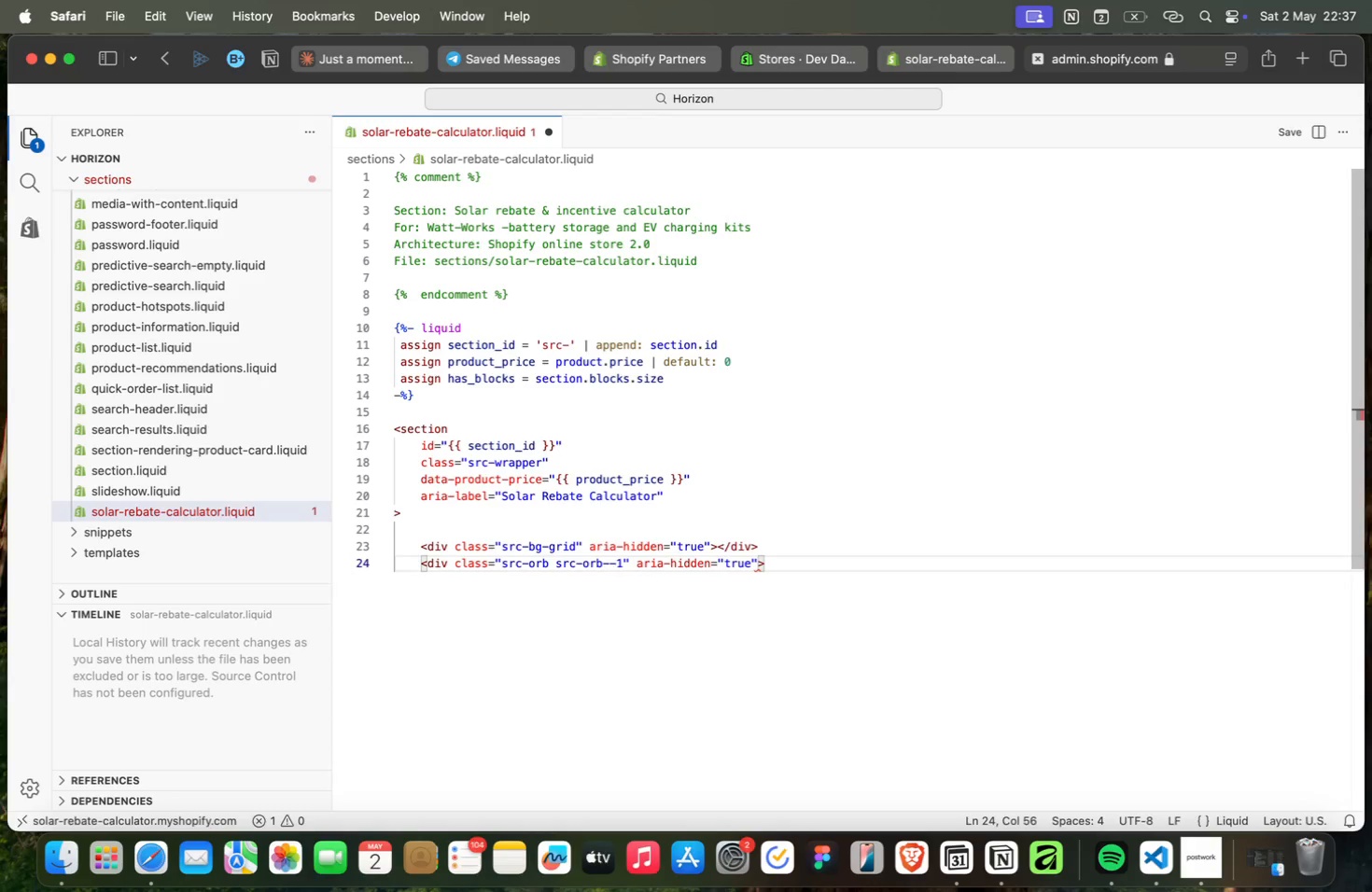 
key(Shift+Comma)
 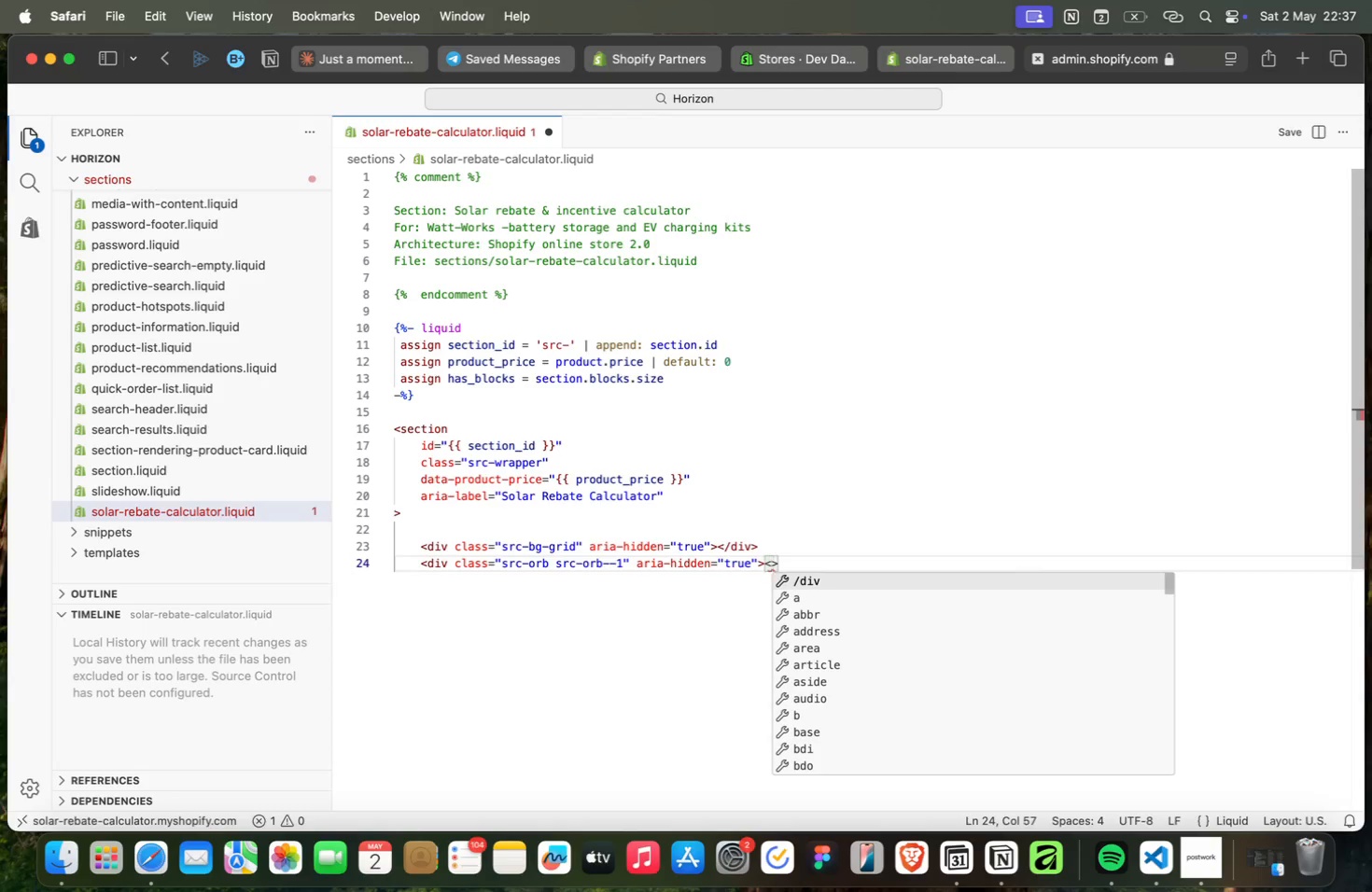 
key(Enter)
 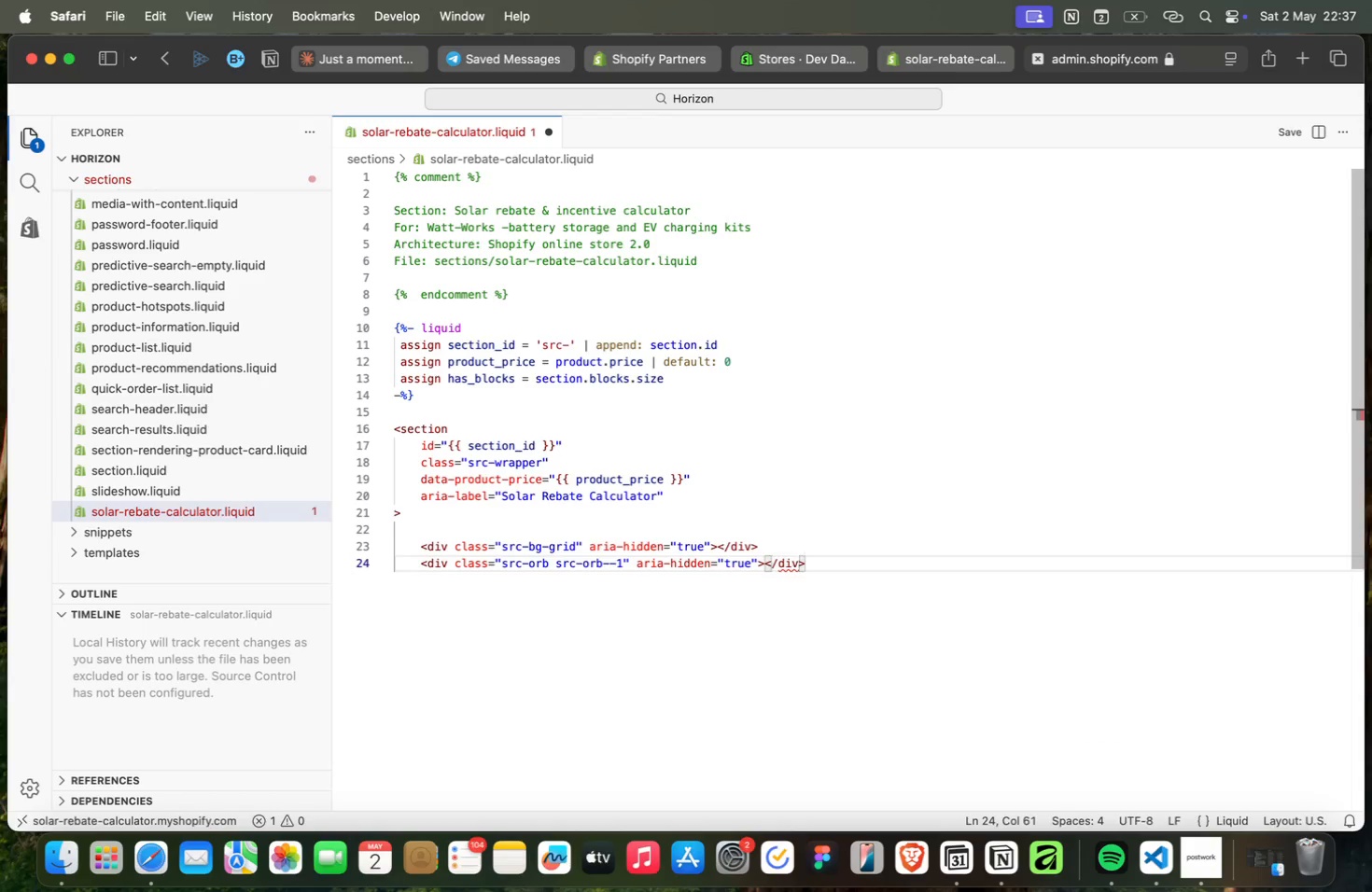 
key(ArrowRight)
 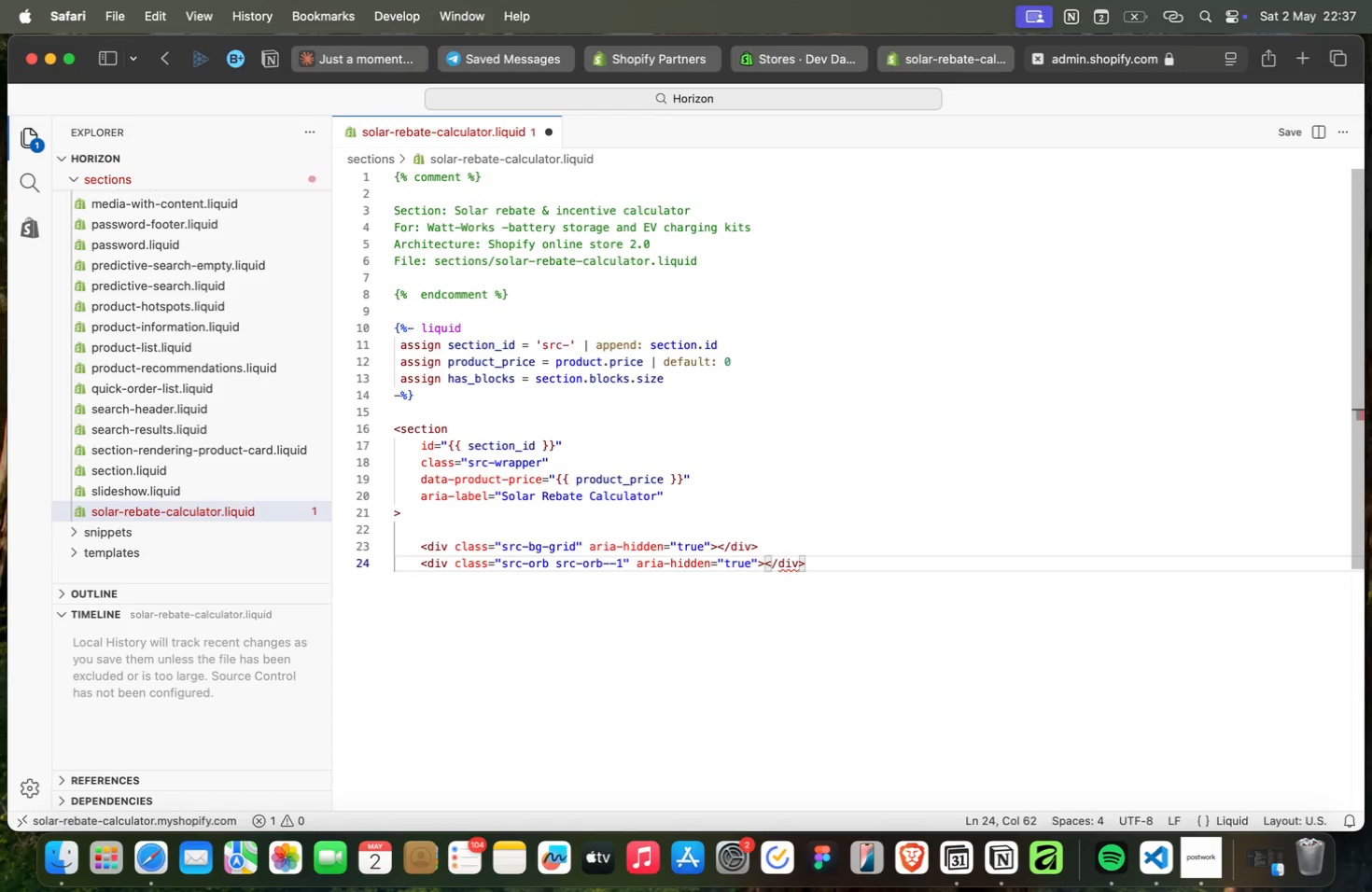 
key(Enter)
 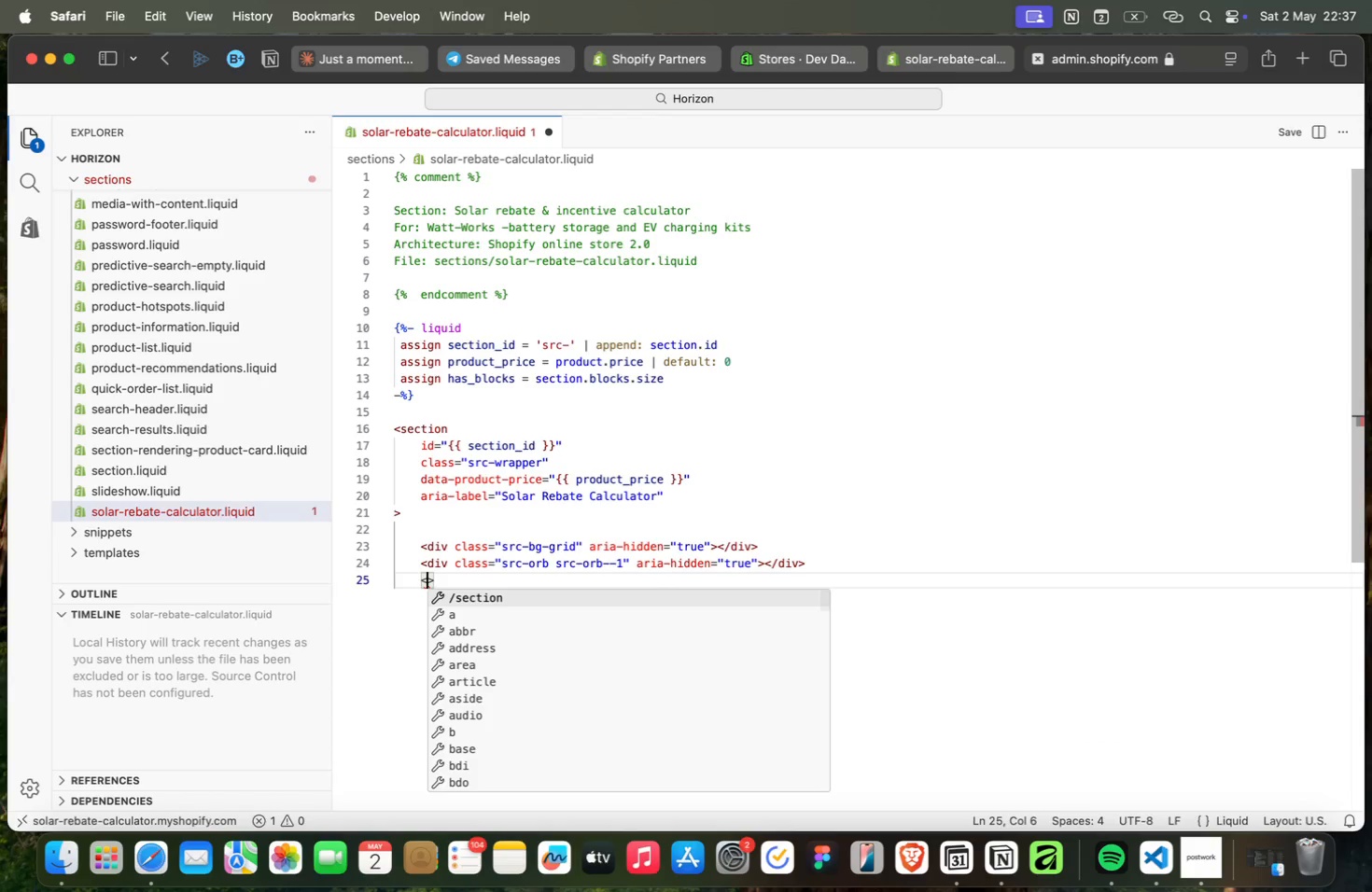 
type(<div)
 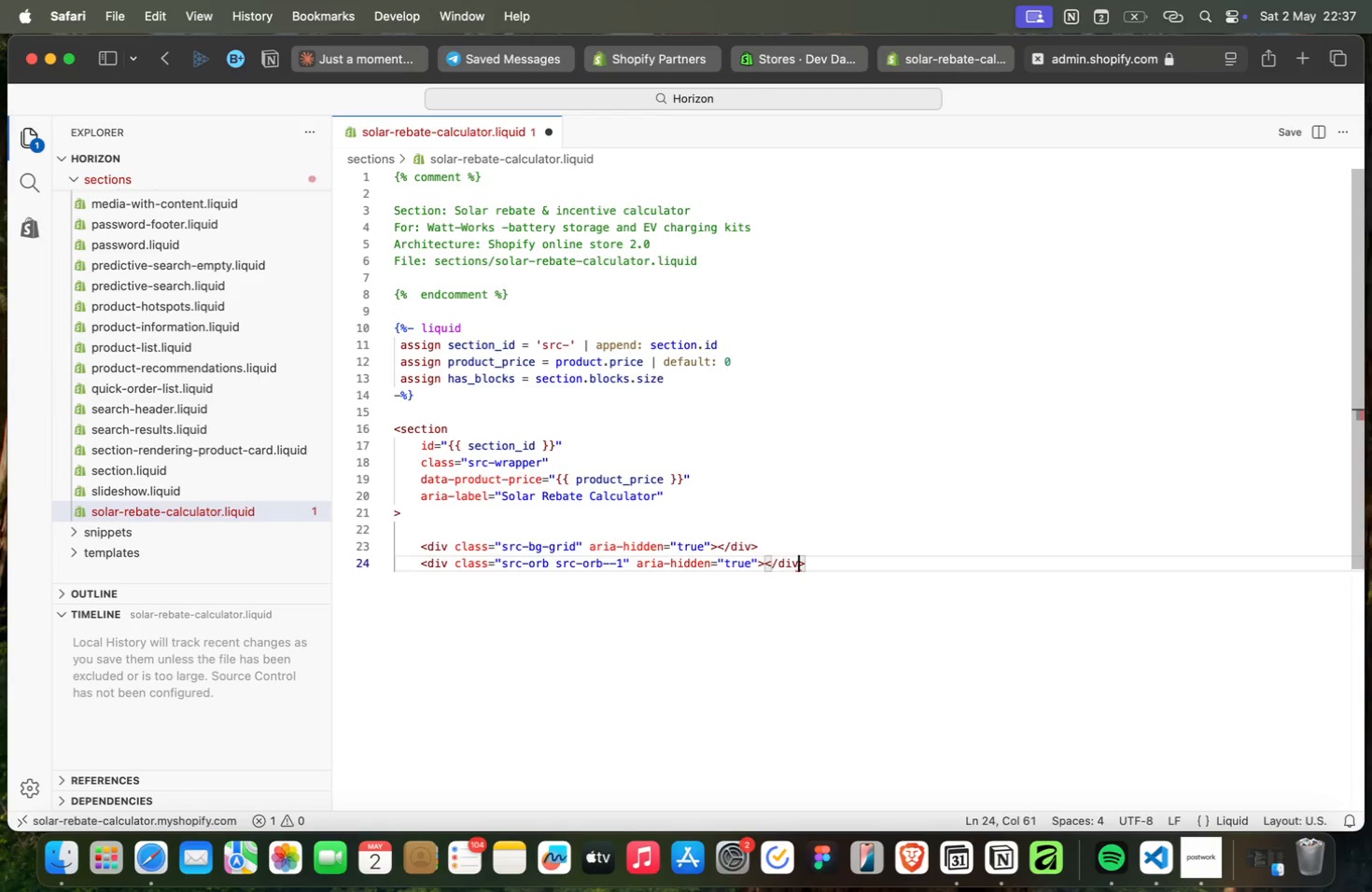 
key(Enter)
 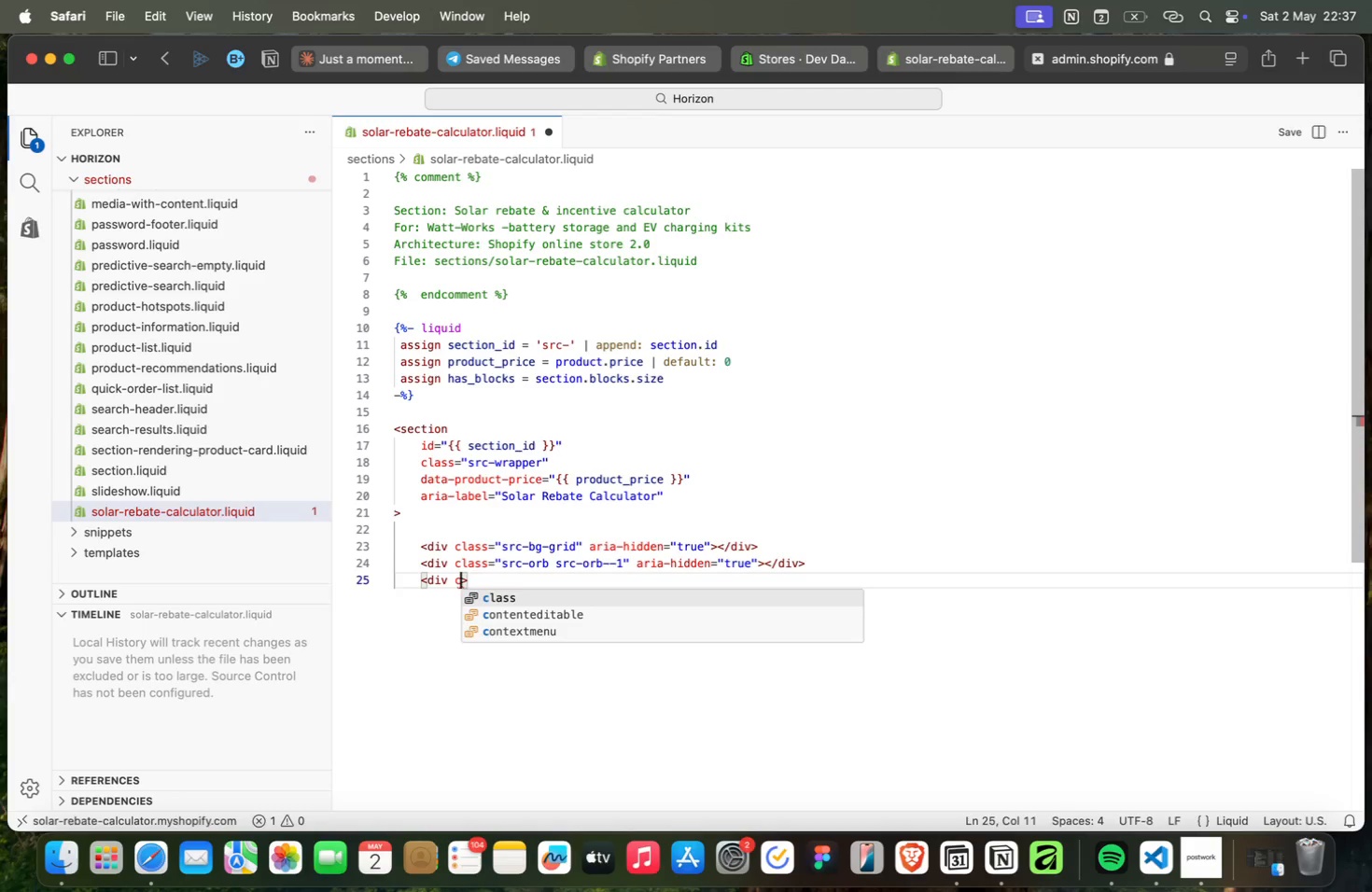 
type( cl)
 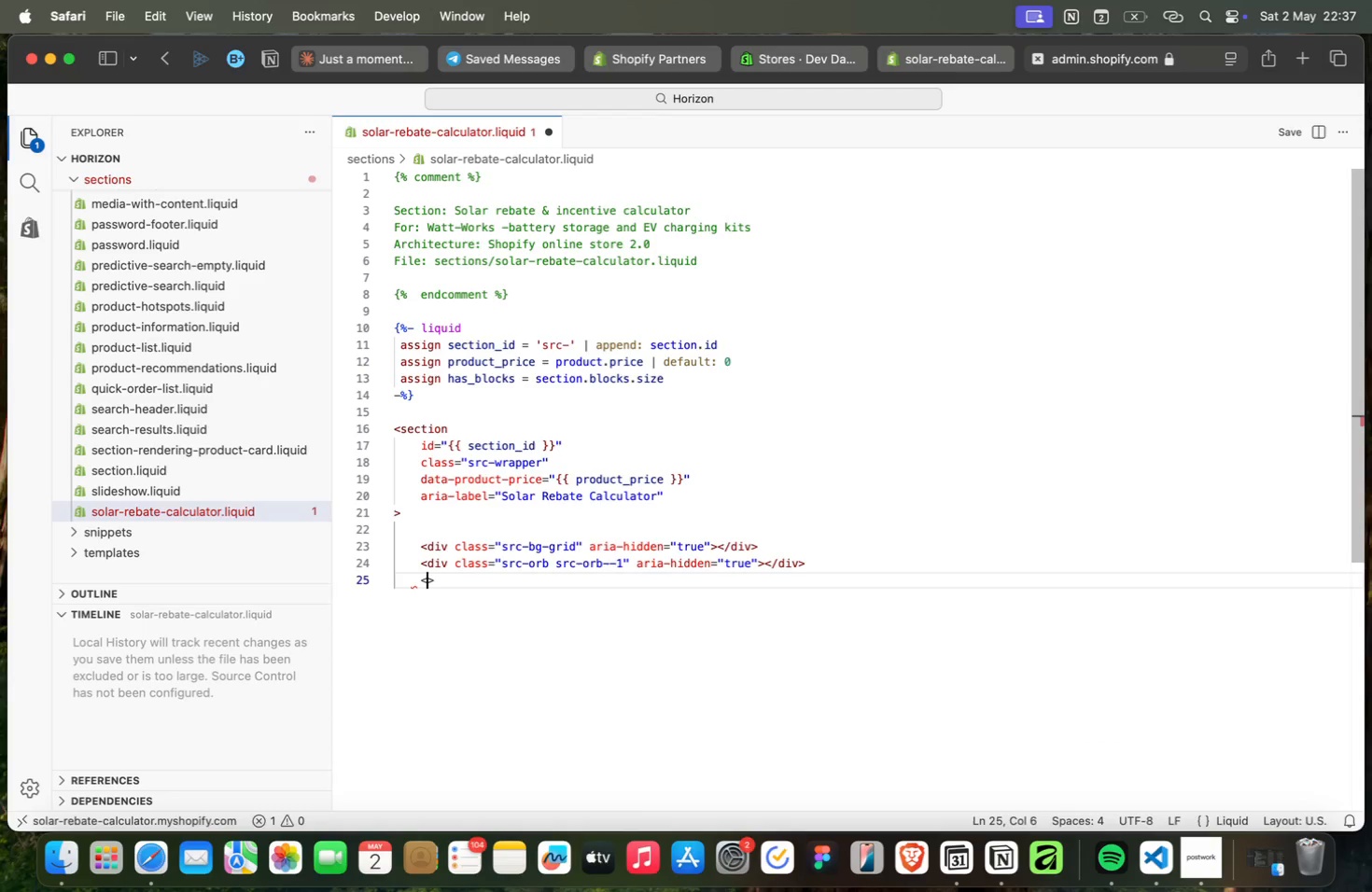 
key(Enter)
 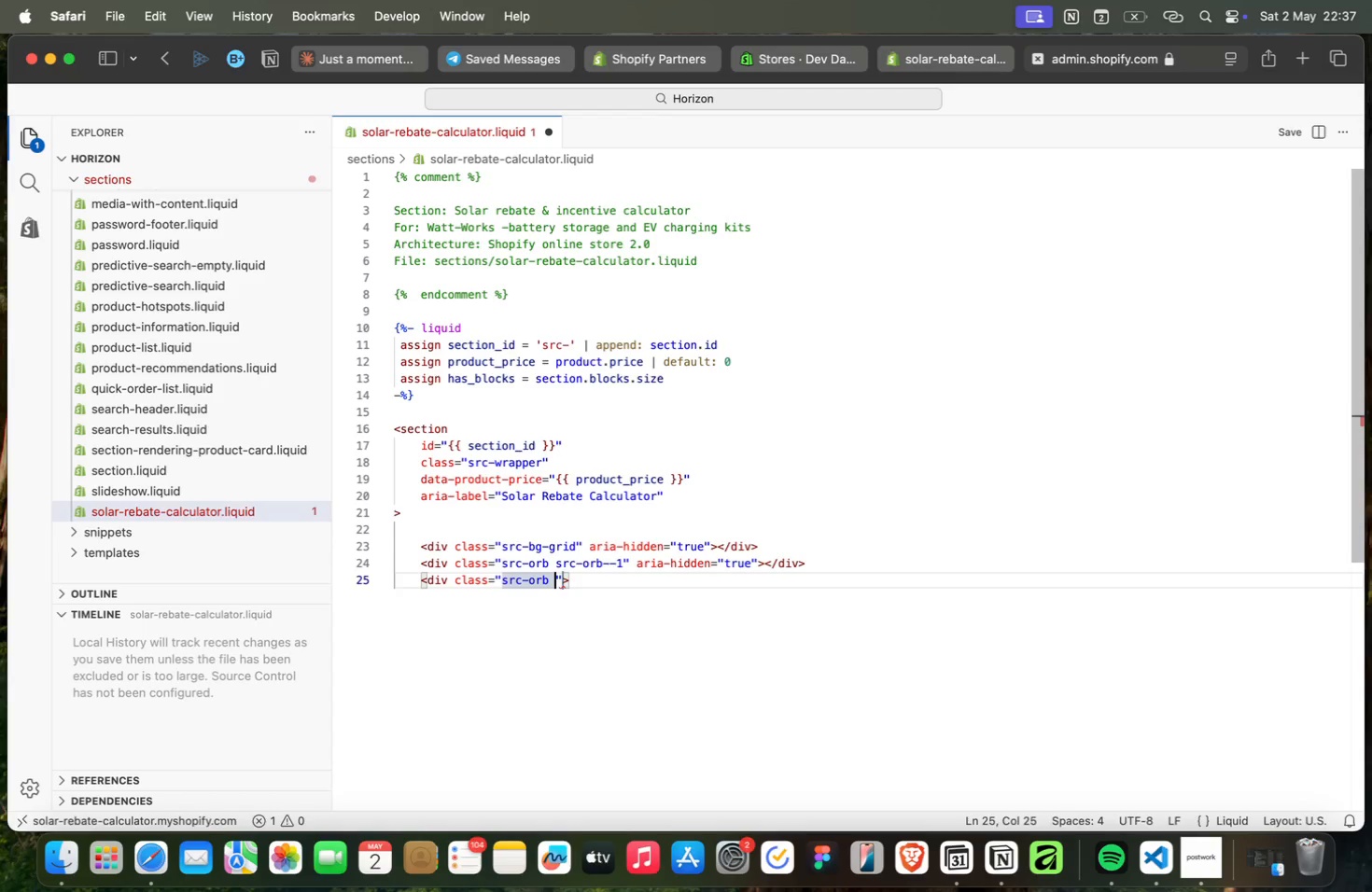 
type(src-orb src-orb--2)
 